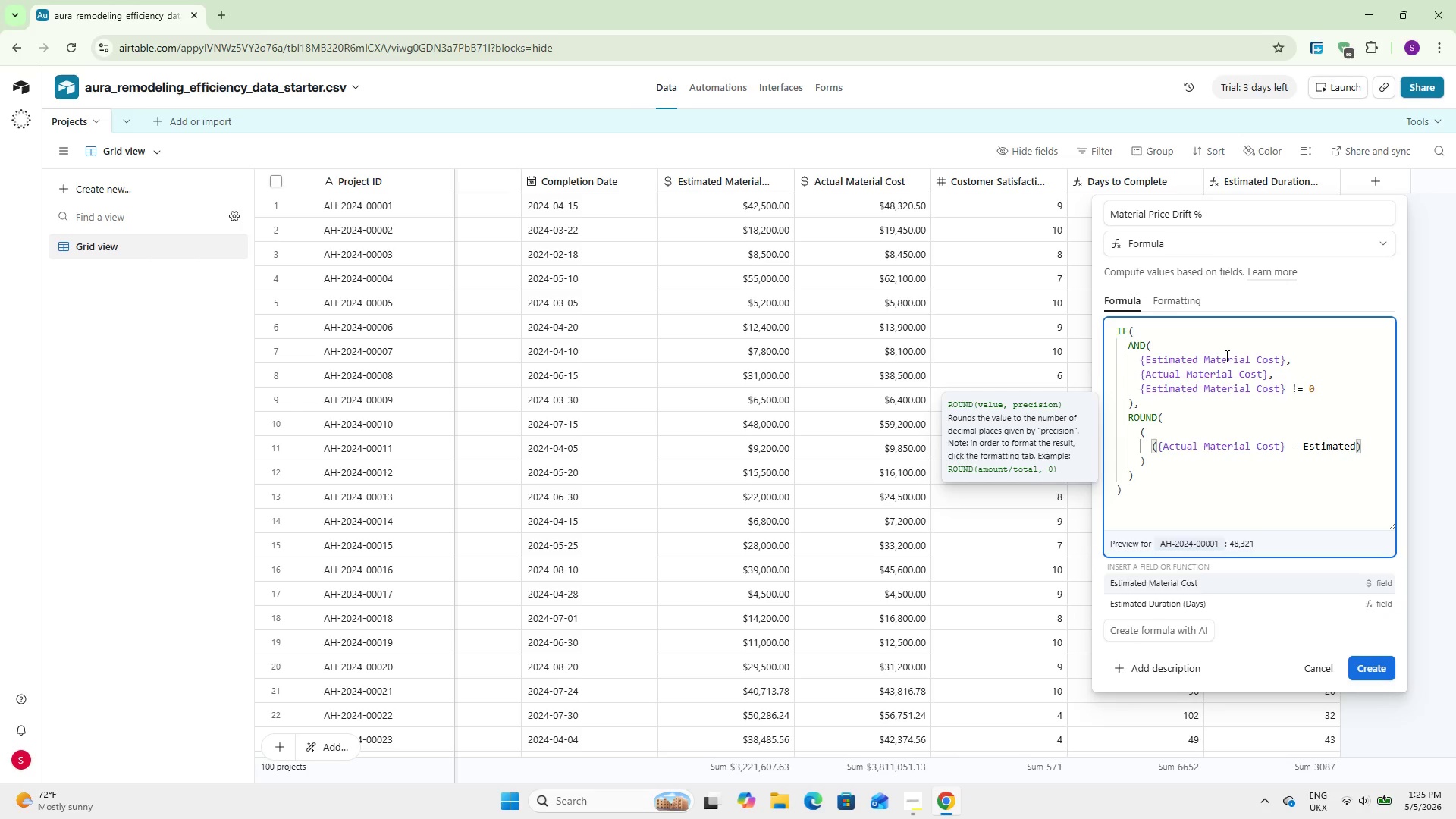 
key(Enter)
 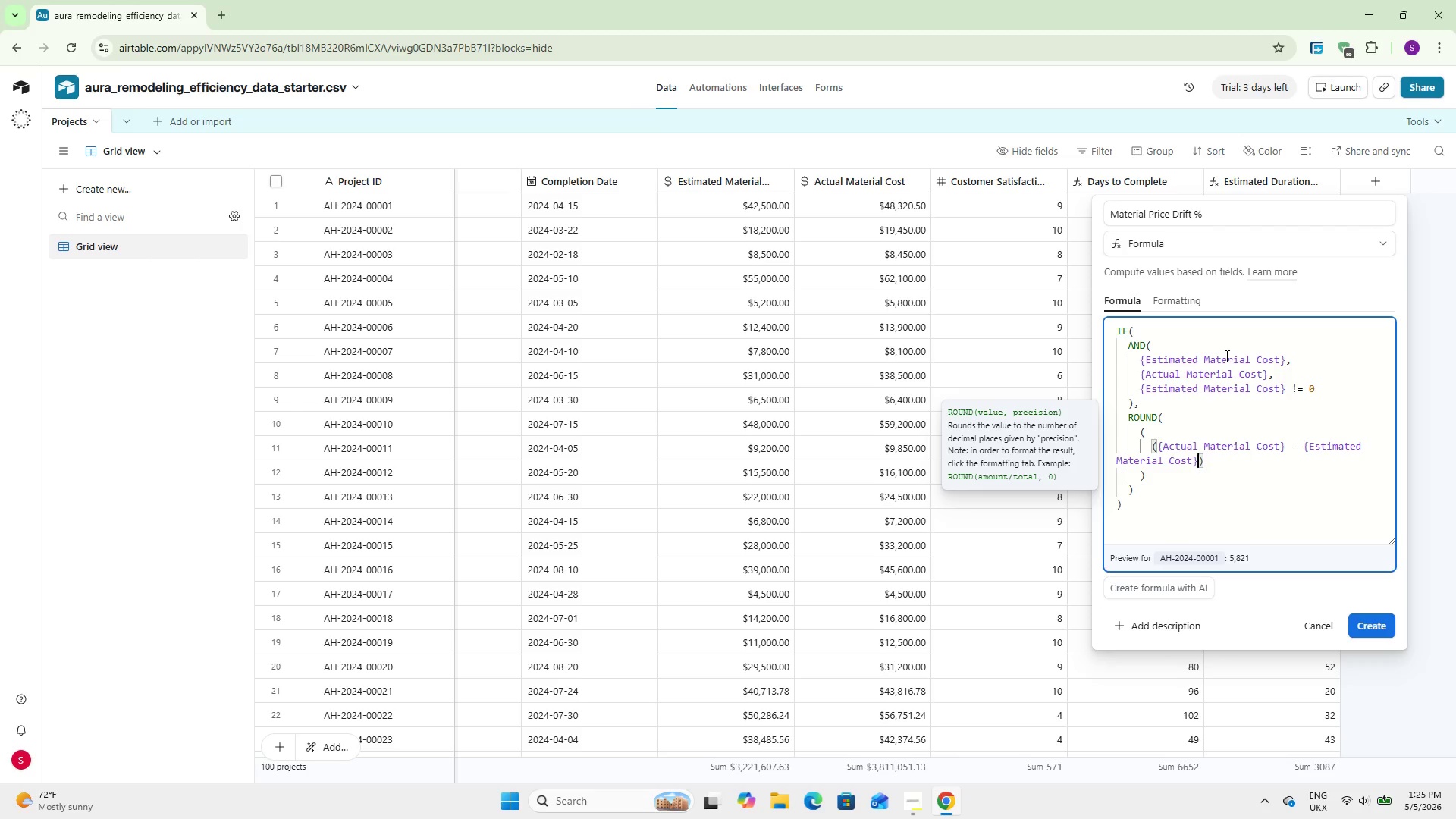 
key(ArrowRight)
 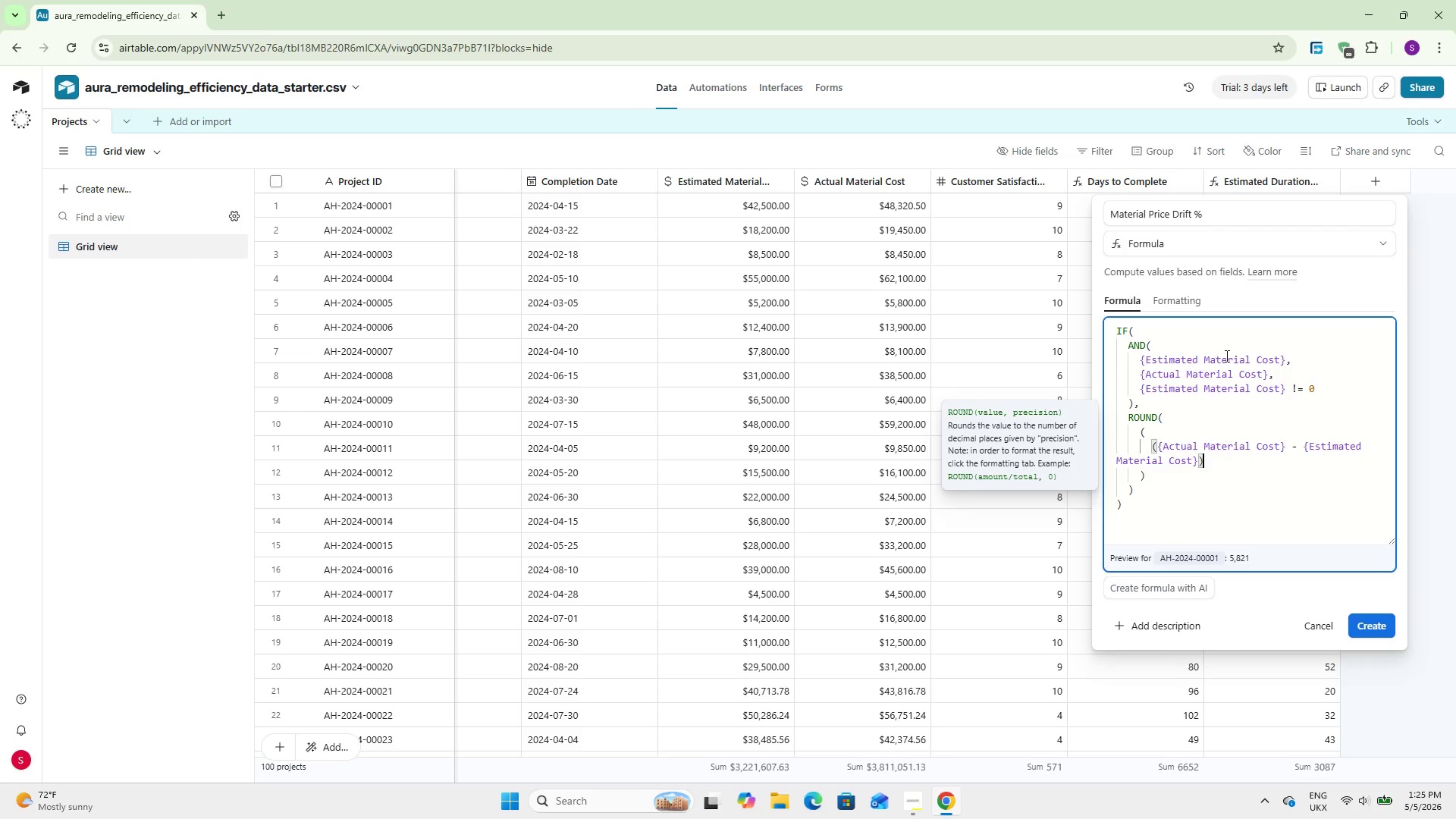 
key(Space)
 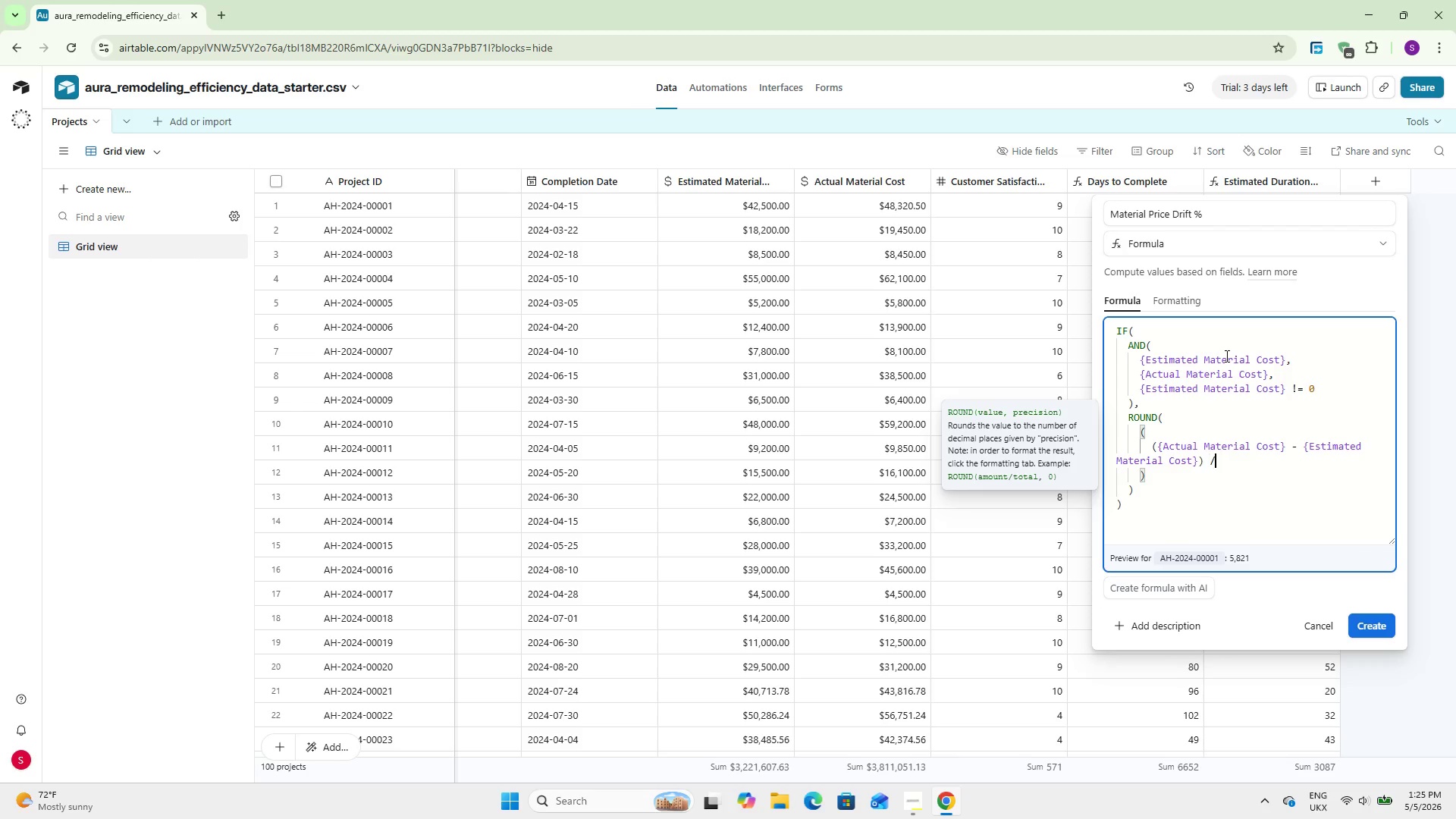 
key(Slash)
 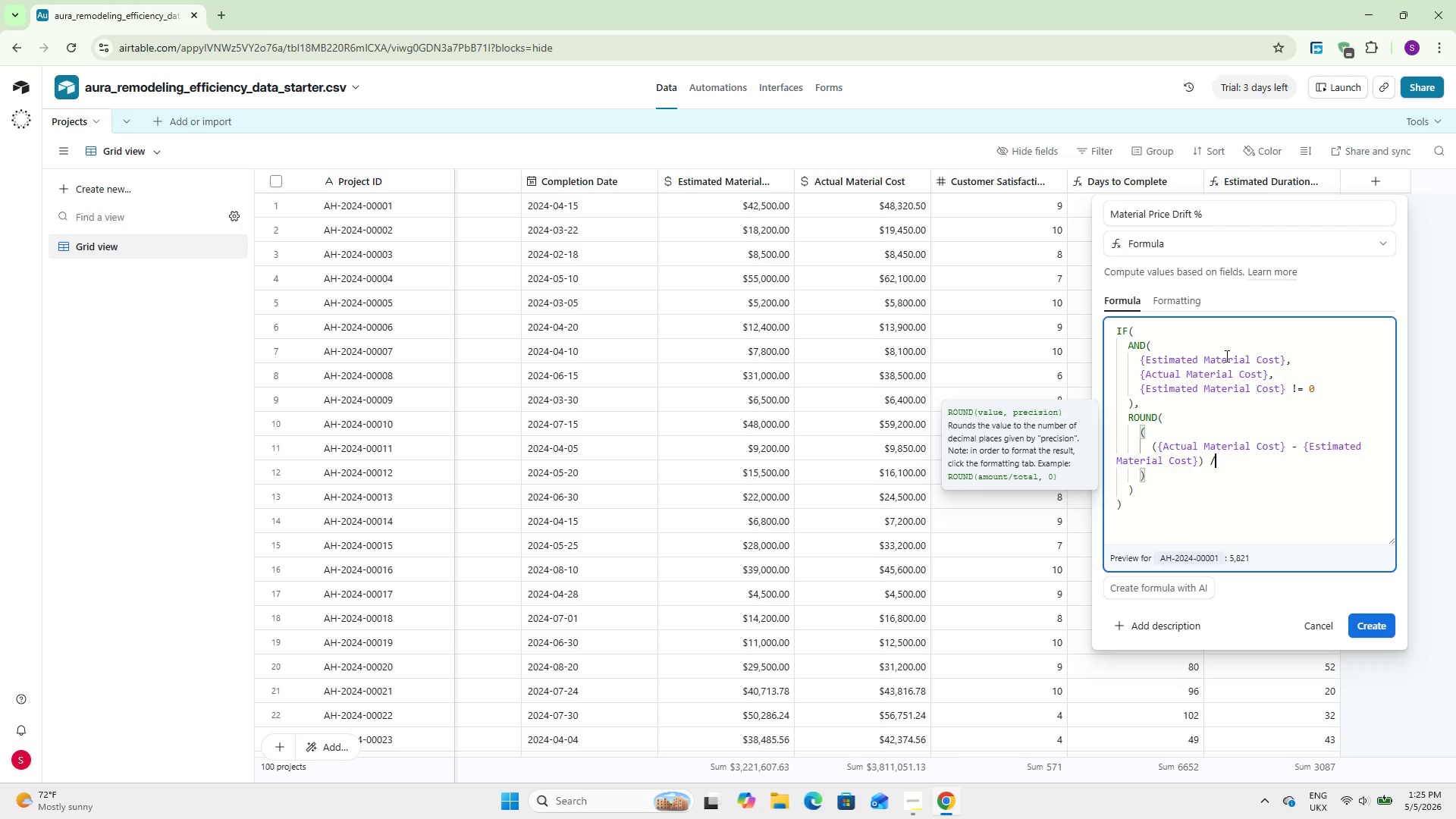 
key(Space)
 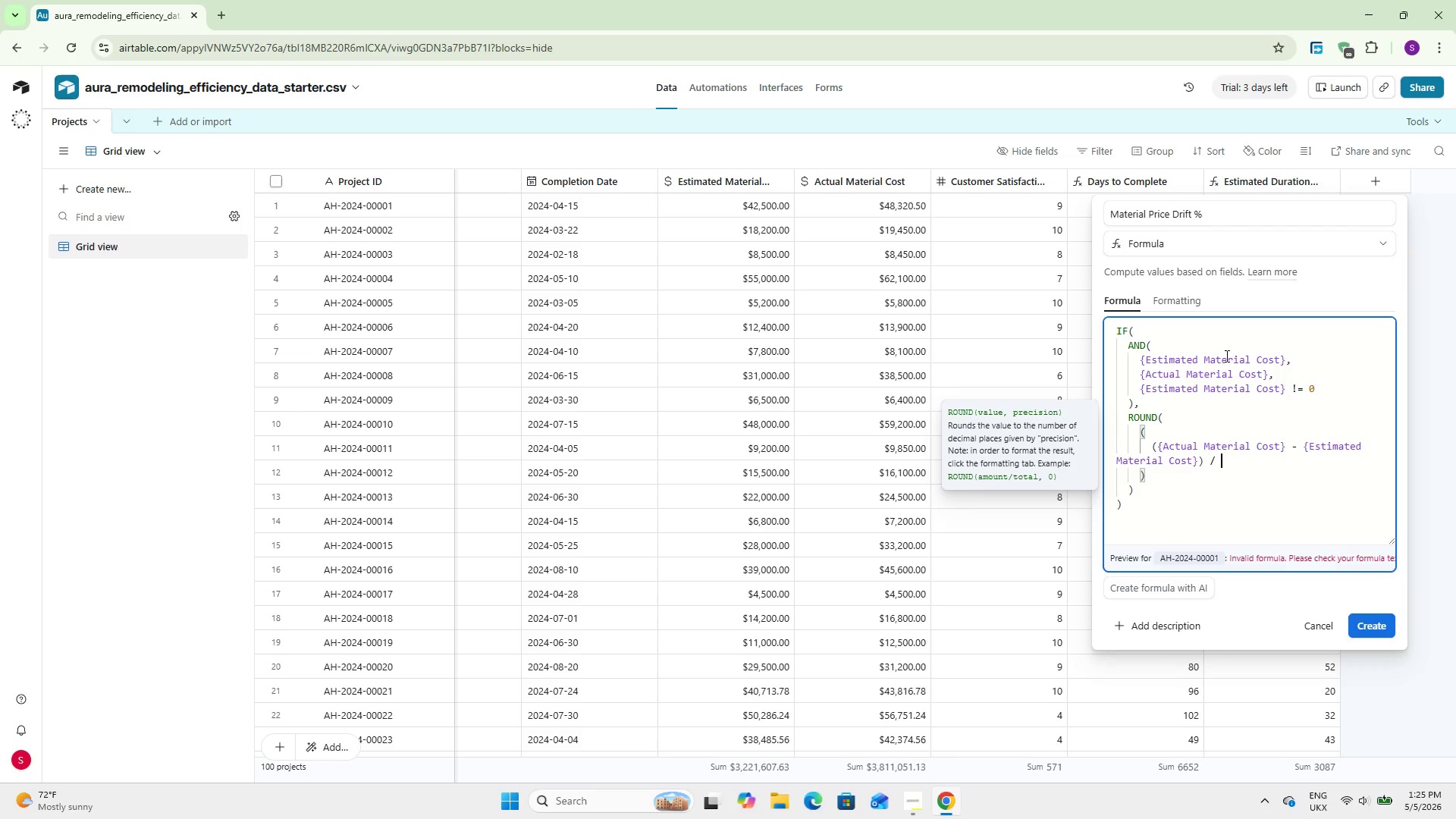 
type(Estima)
 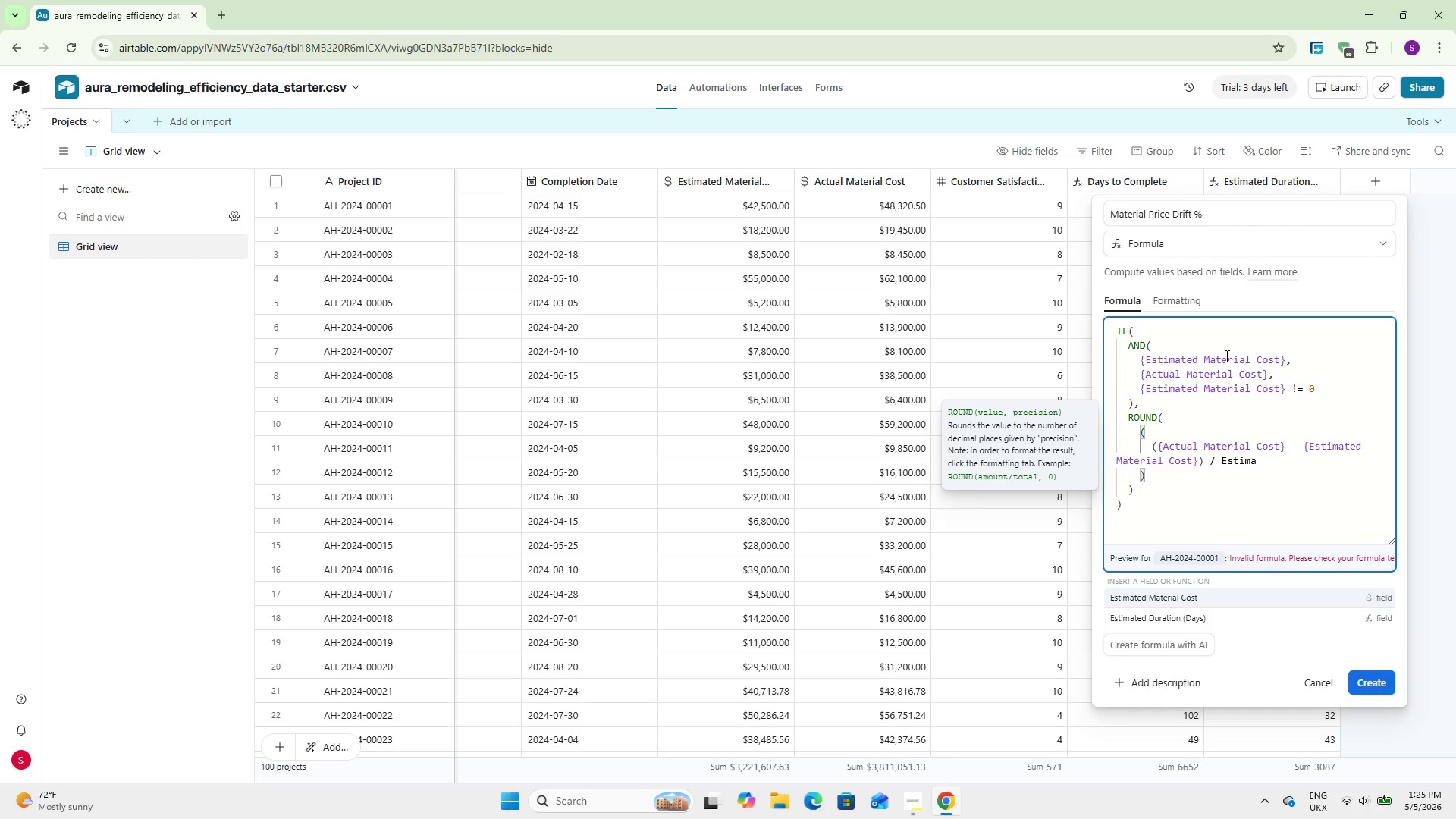 
key(Enter)
 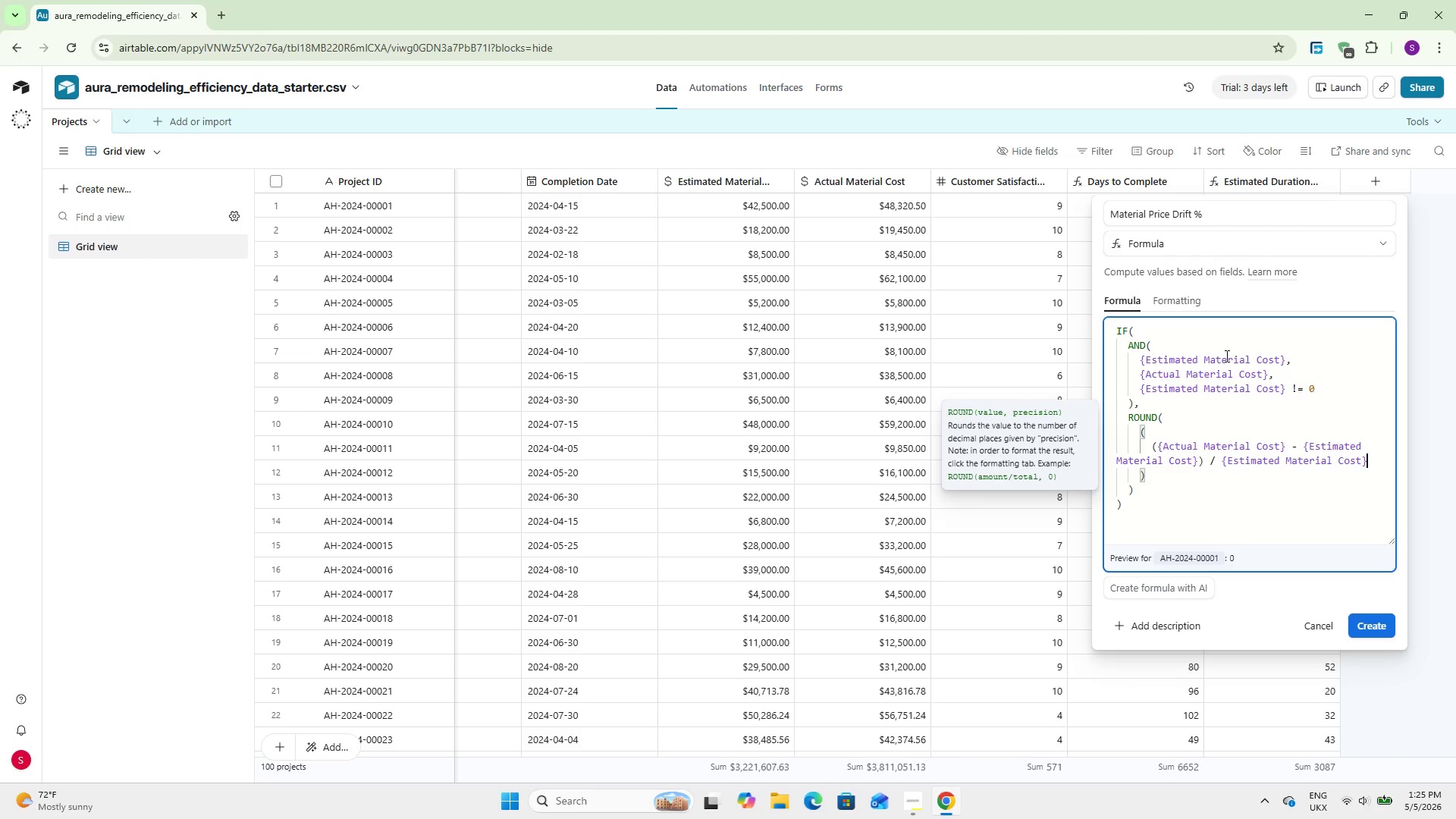 
key(ArrowDown)
 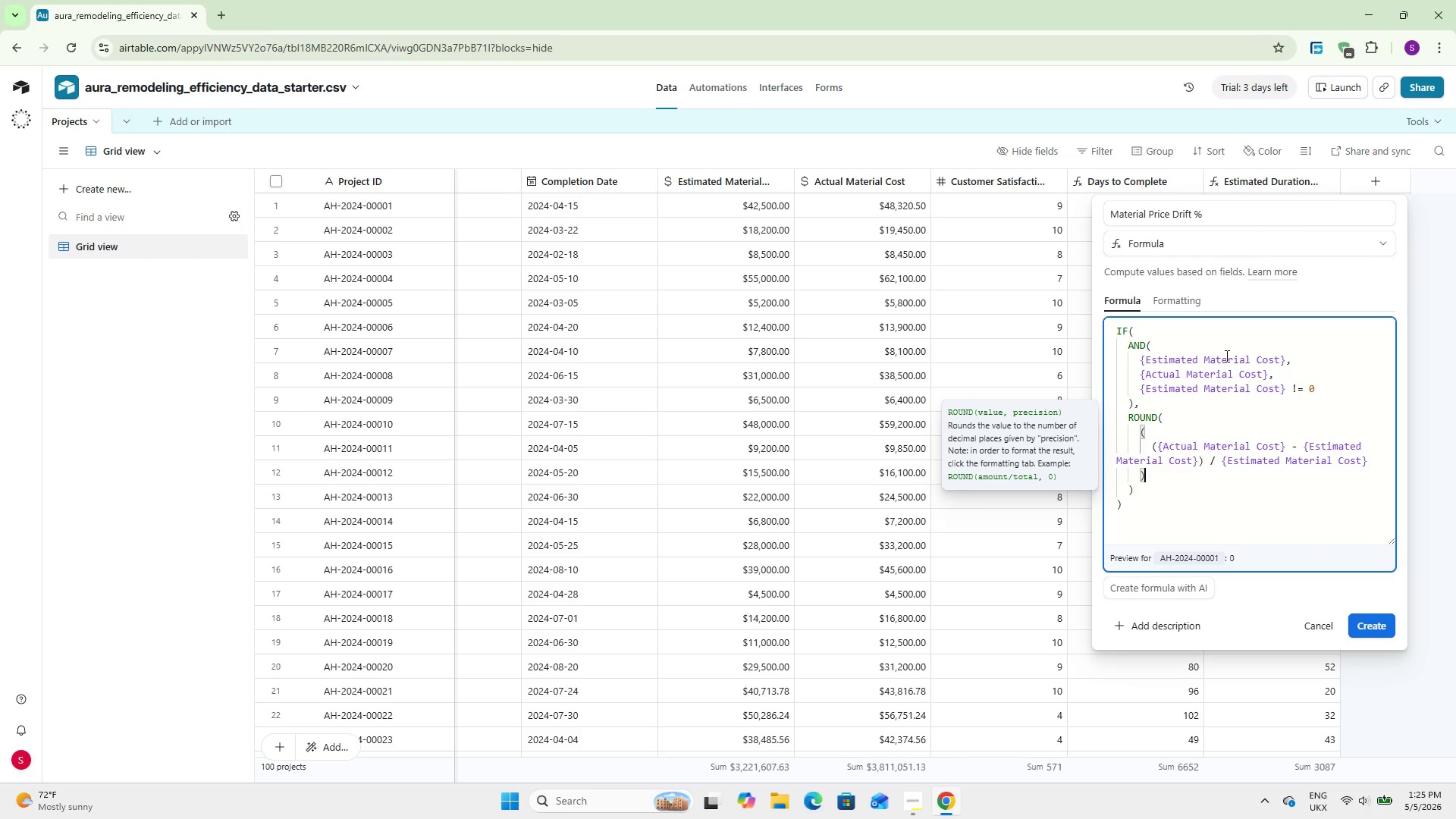 
type( * 100)
 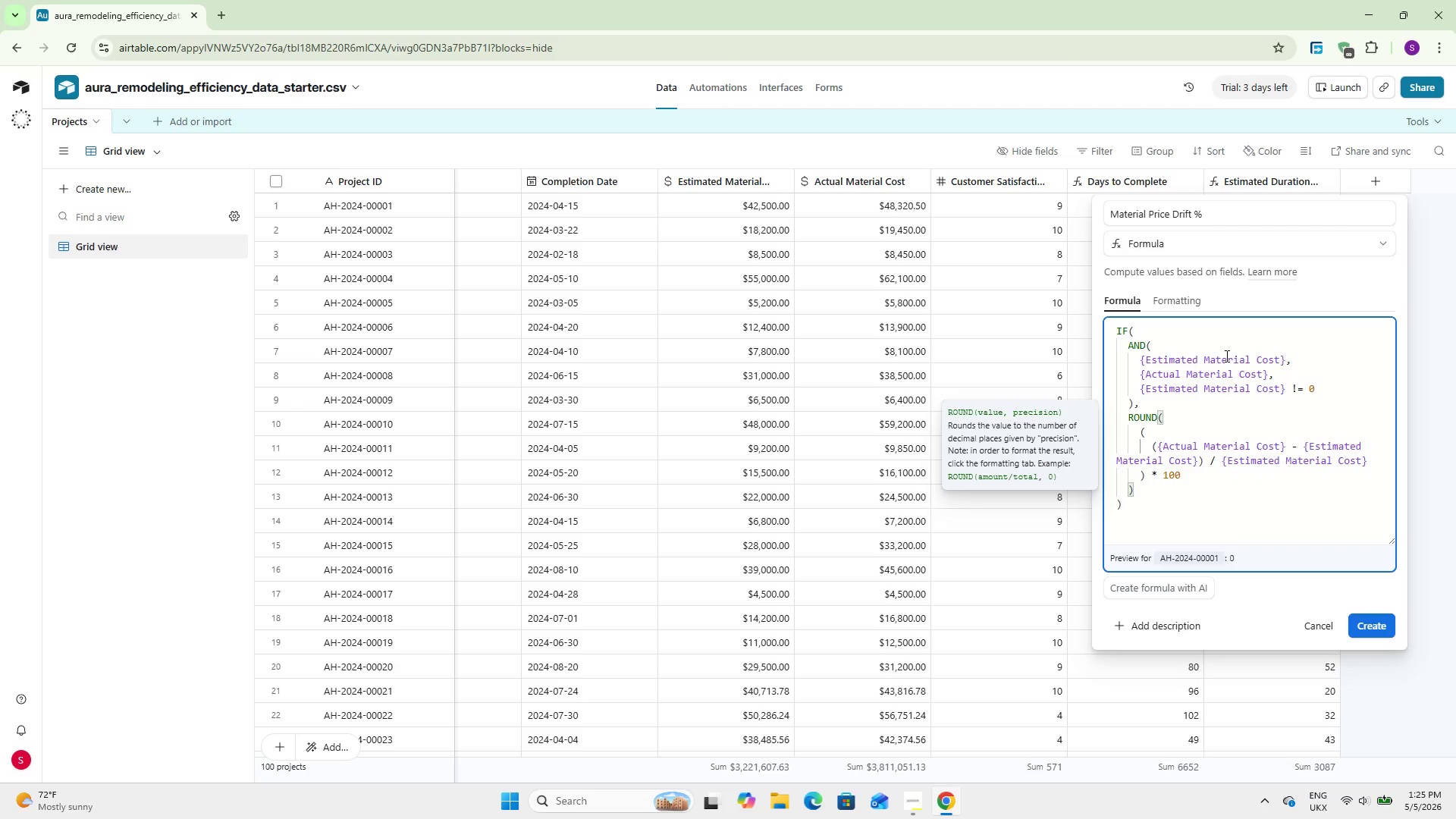 
key(Comma)
 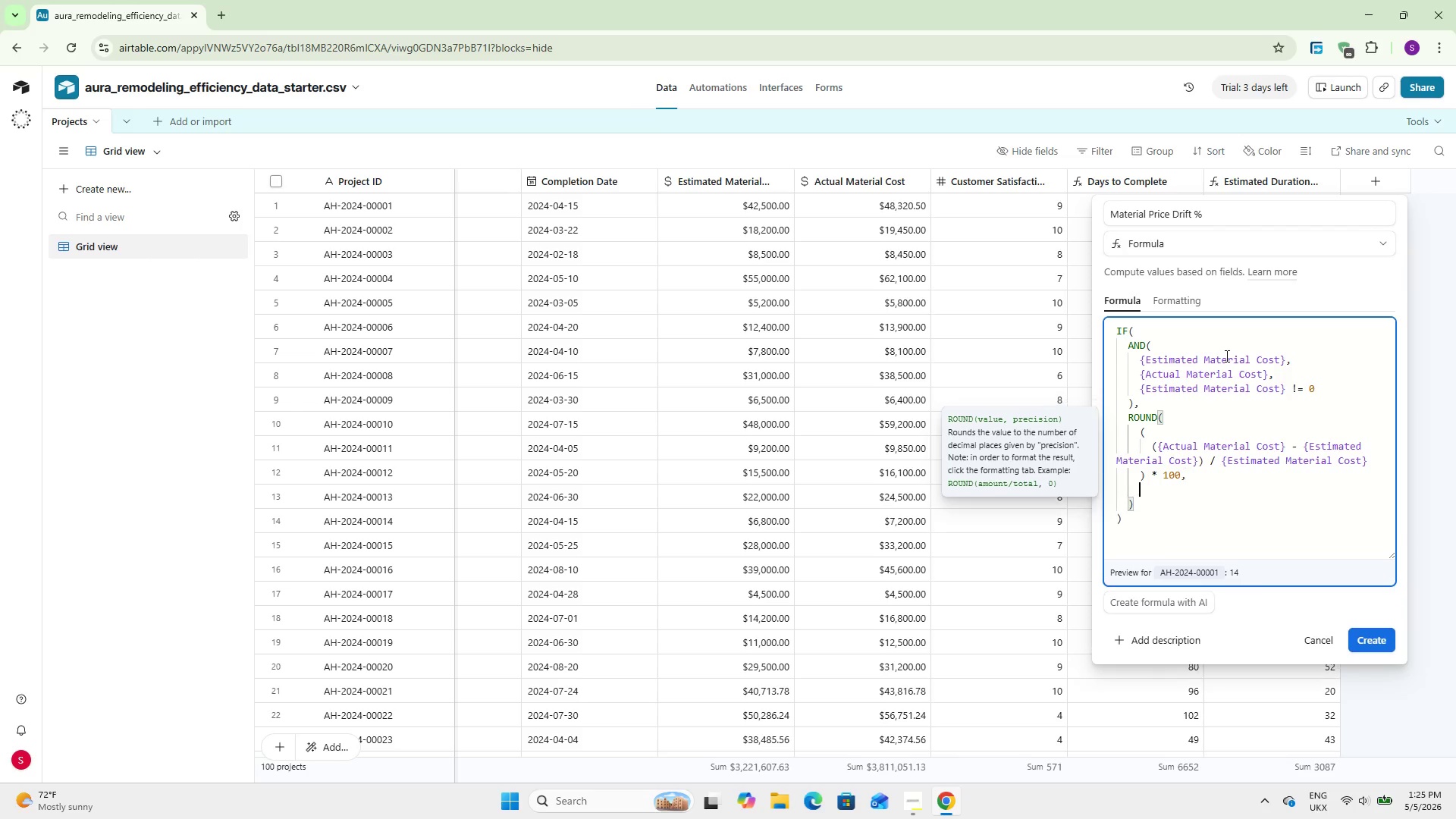 
key(Enter)
 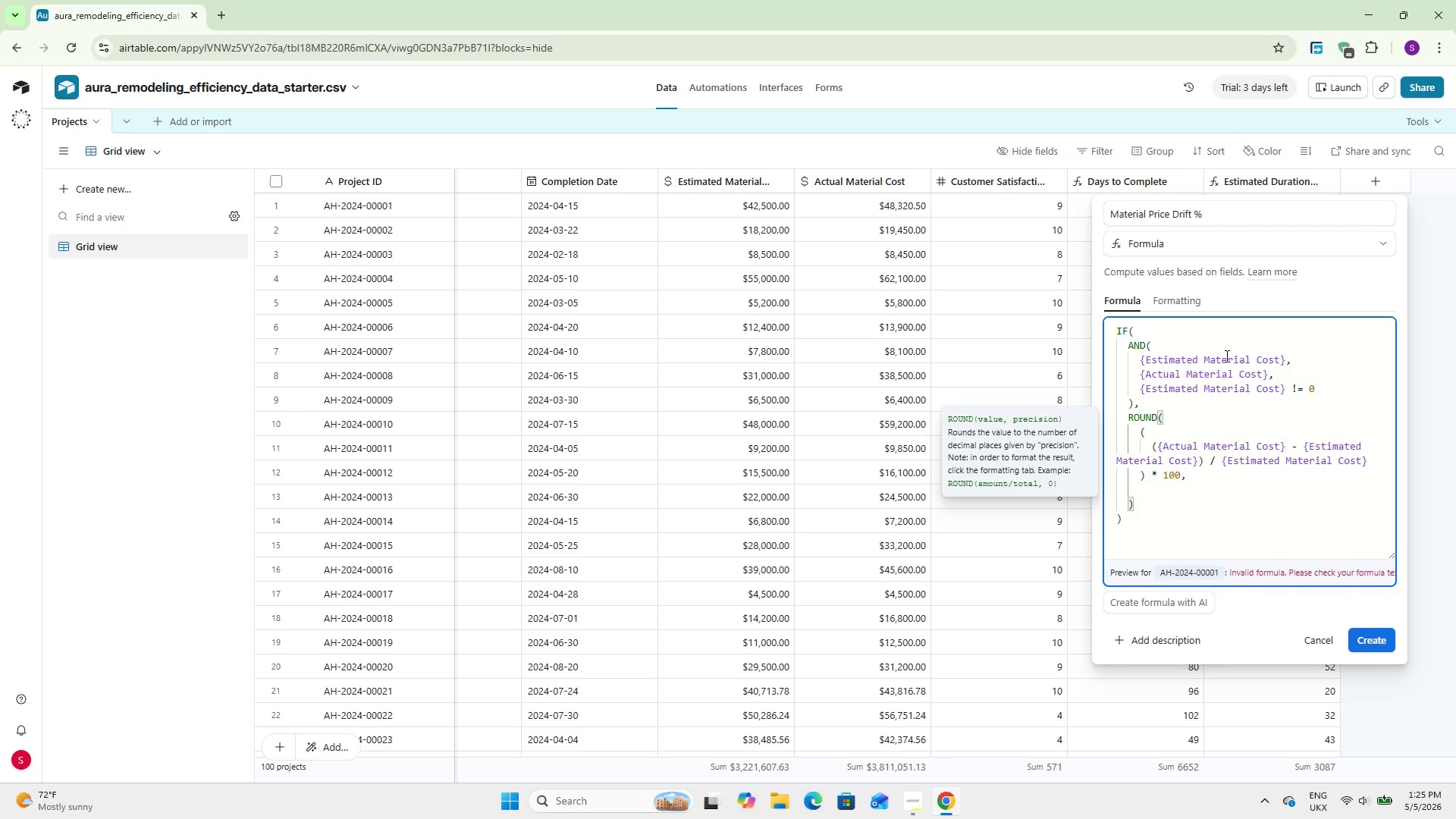 
key(2)
 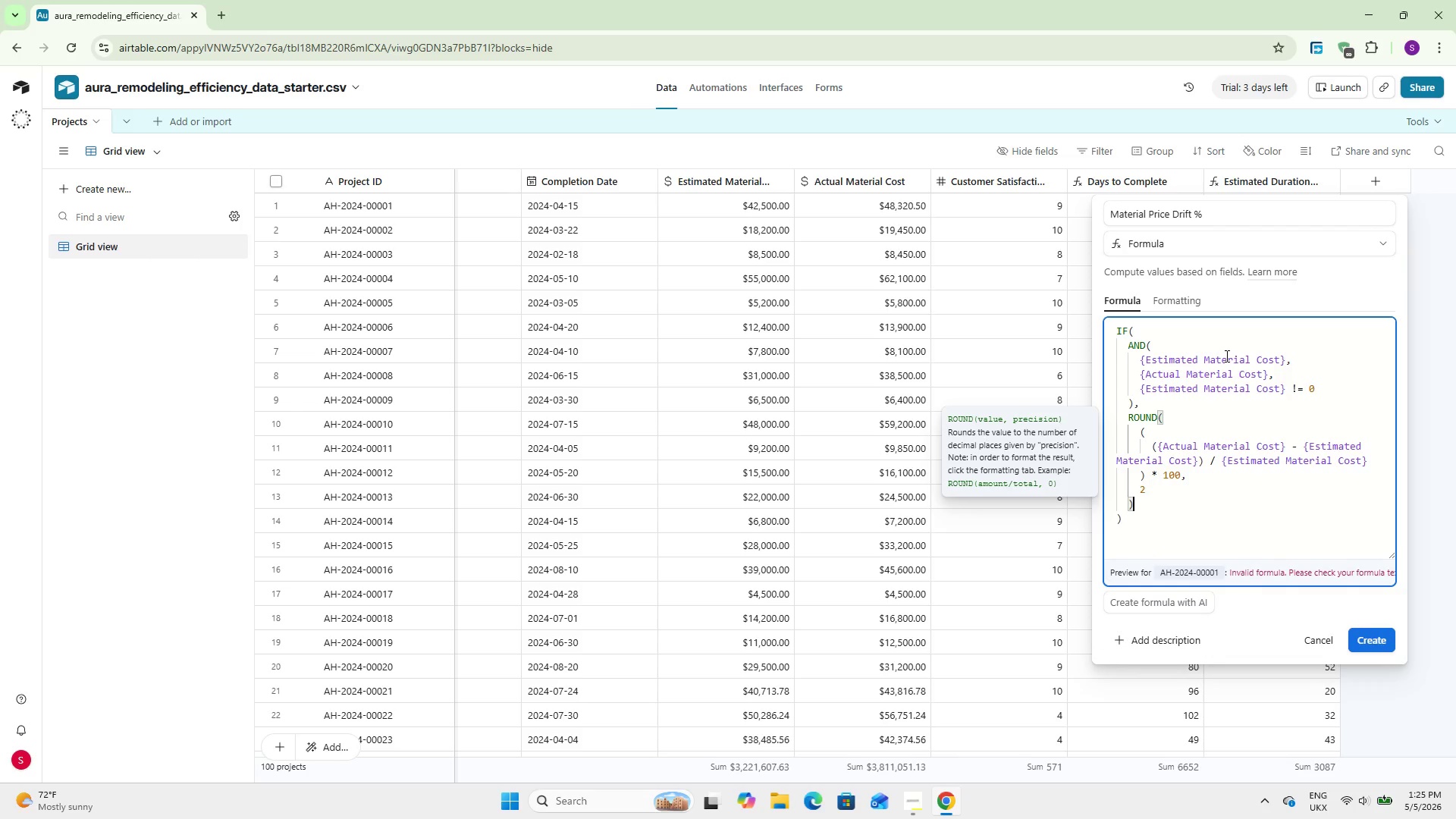 
key(ArrowDown)
 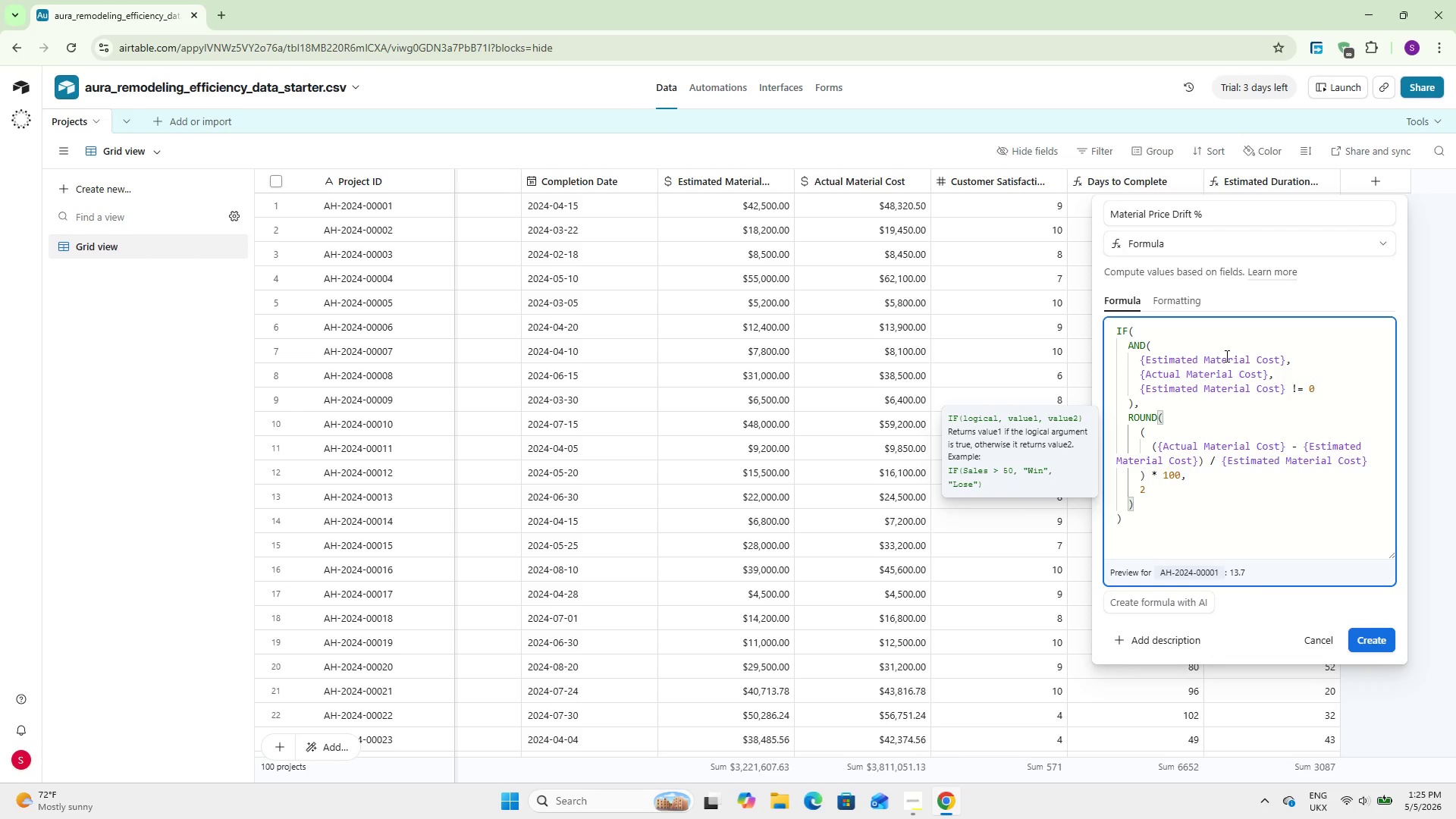 
key(Comma)
 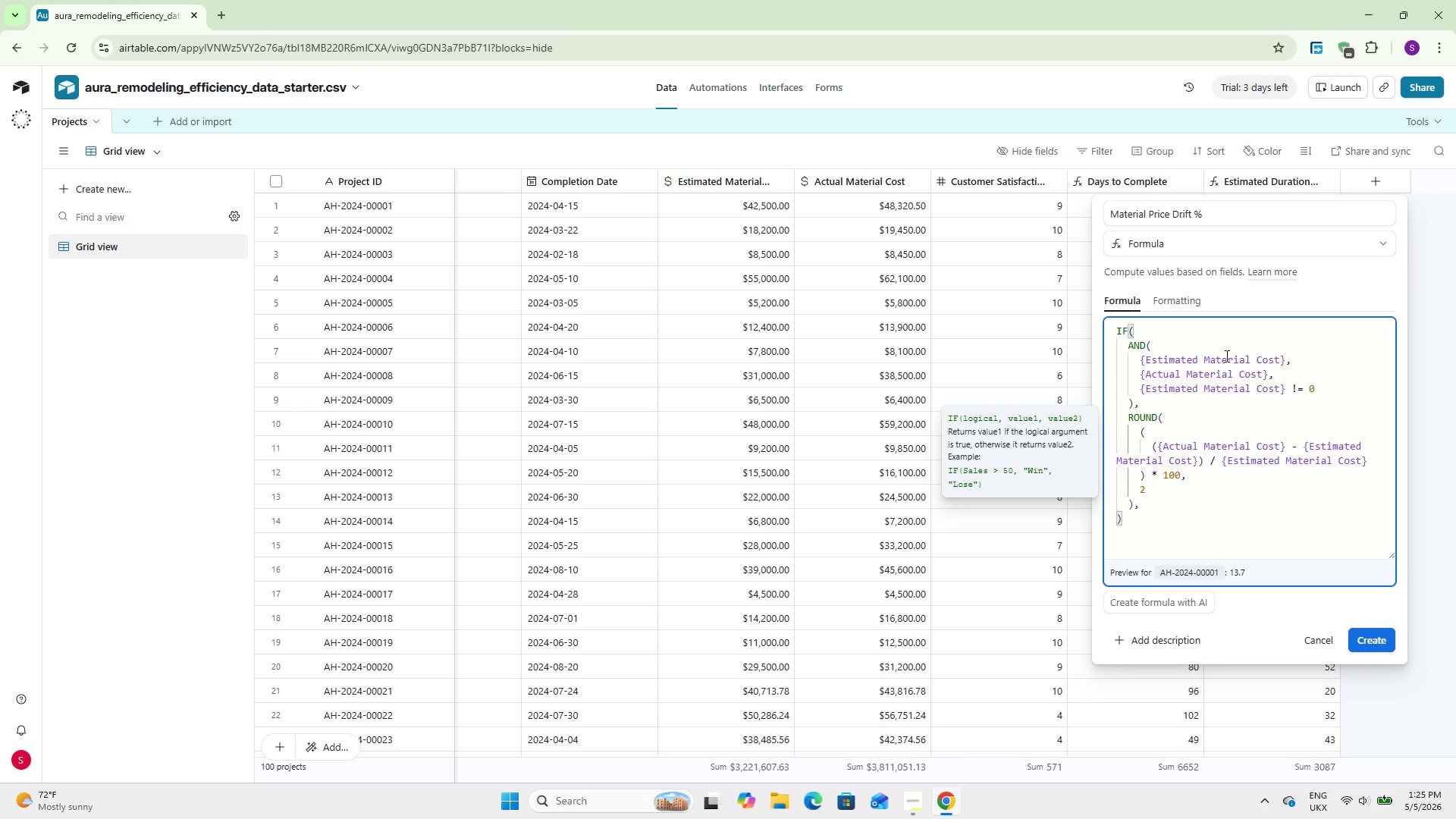 
key(Enter)
 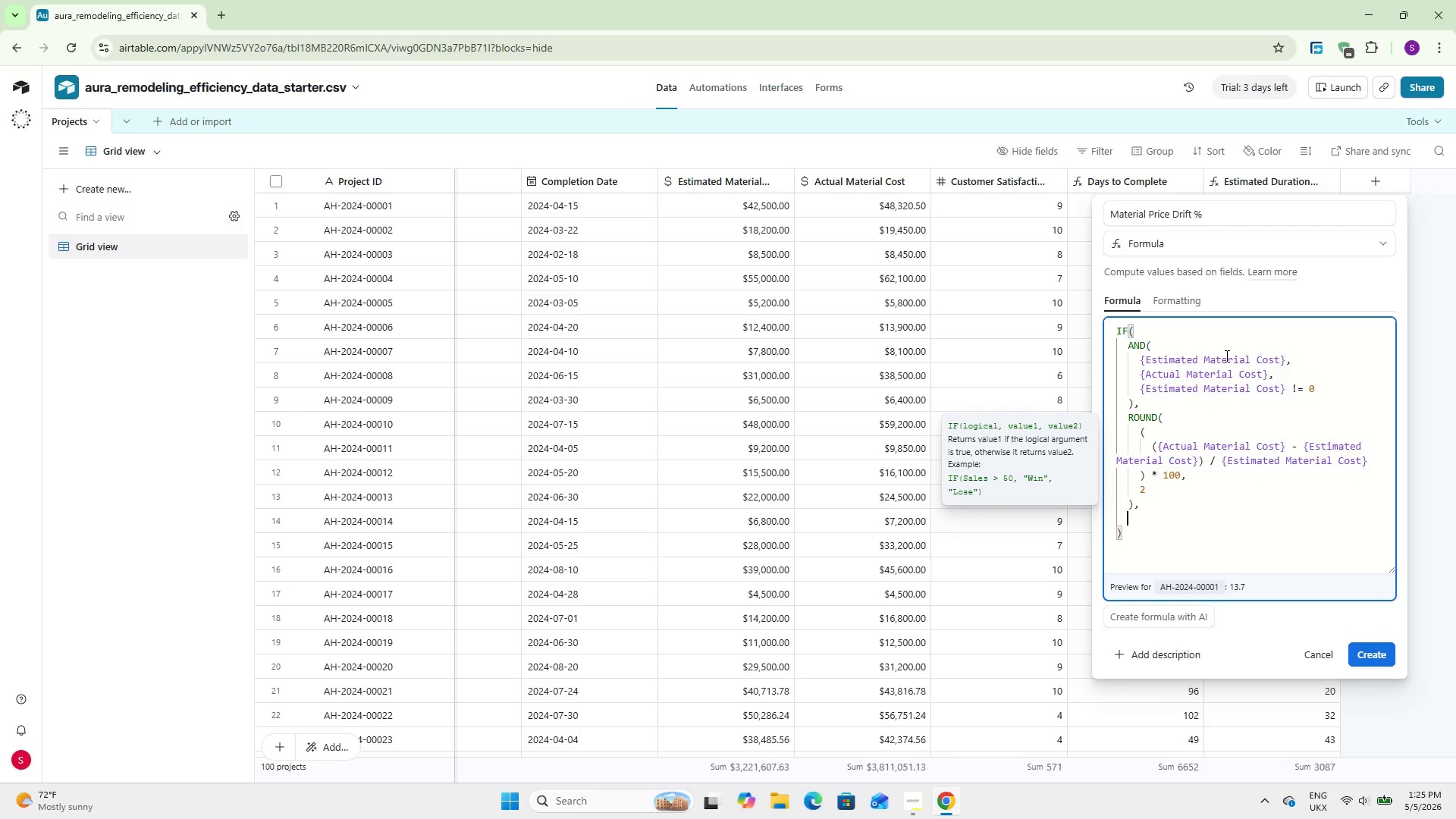 
type(BLAN)
 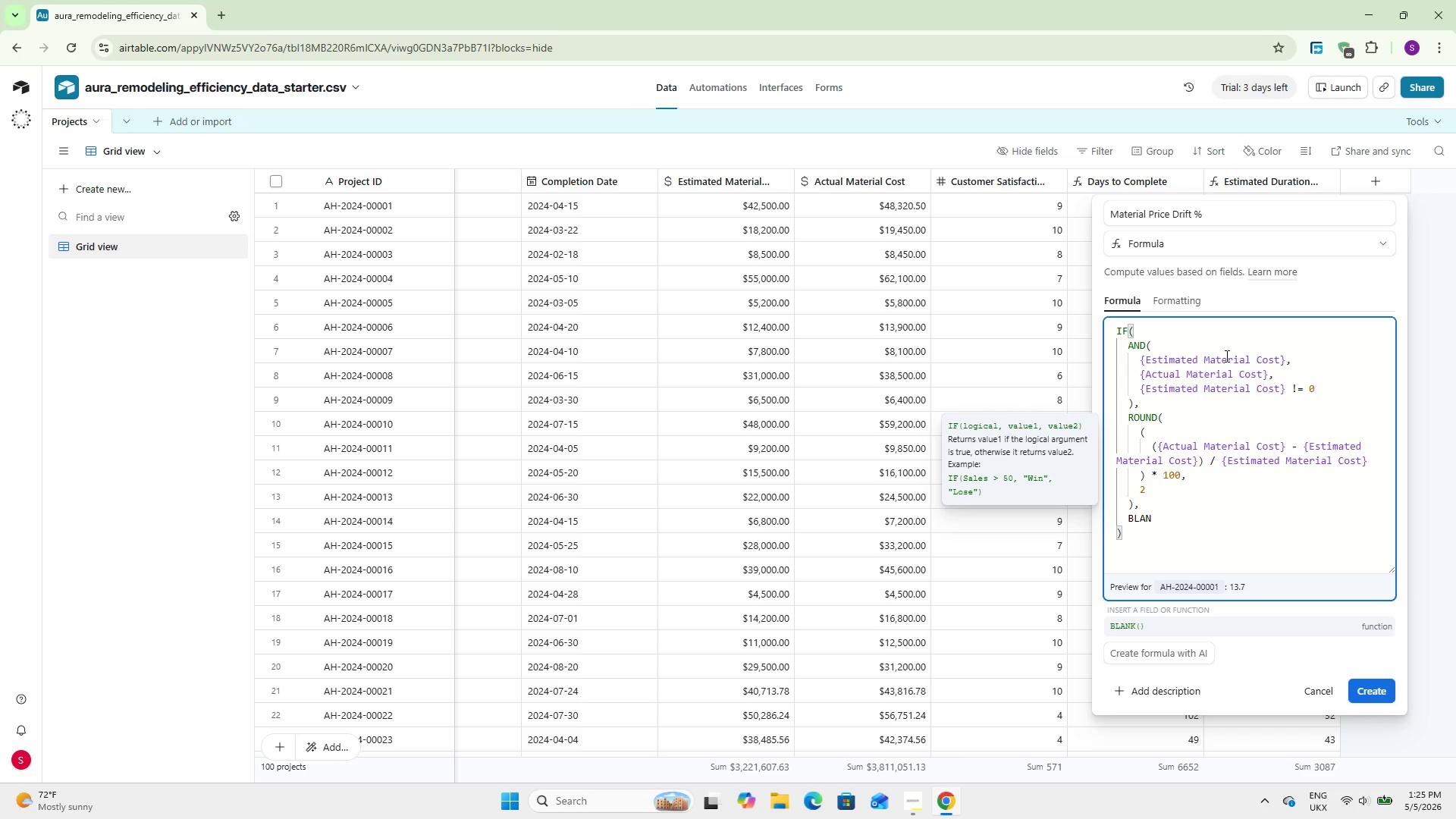 
key(Enter)
 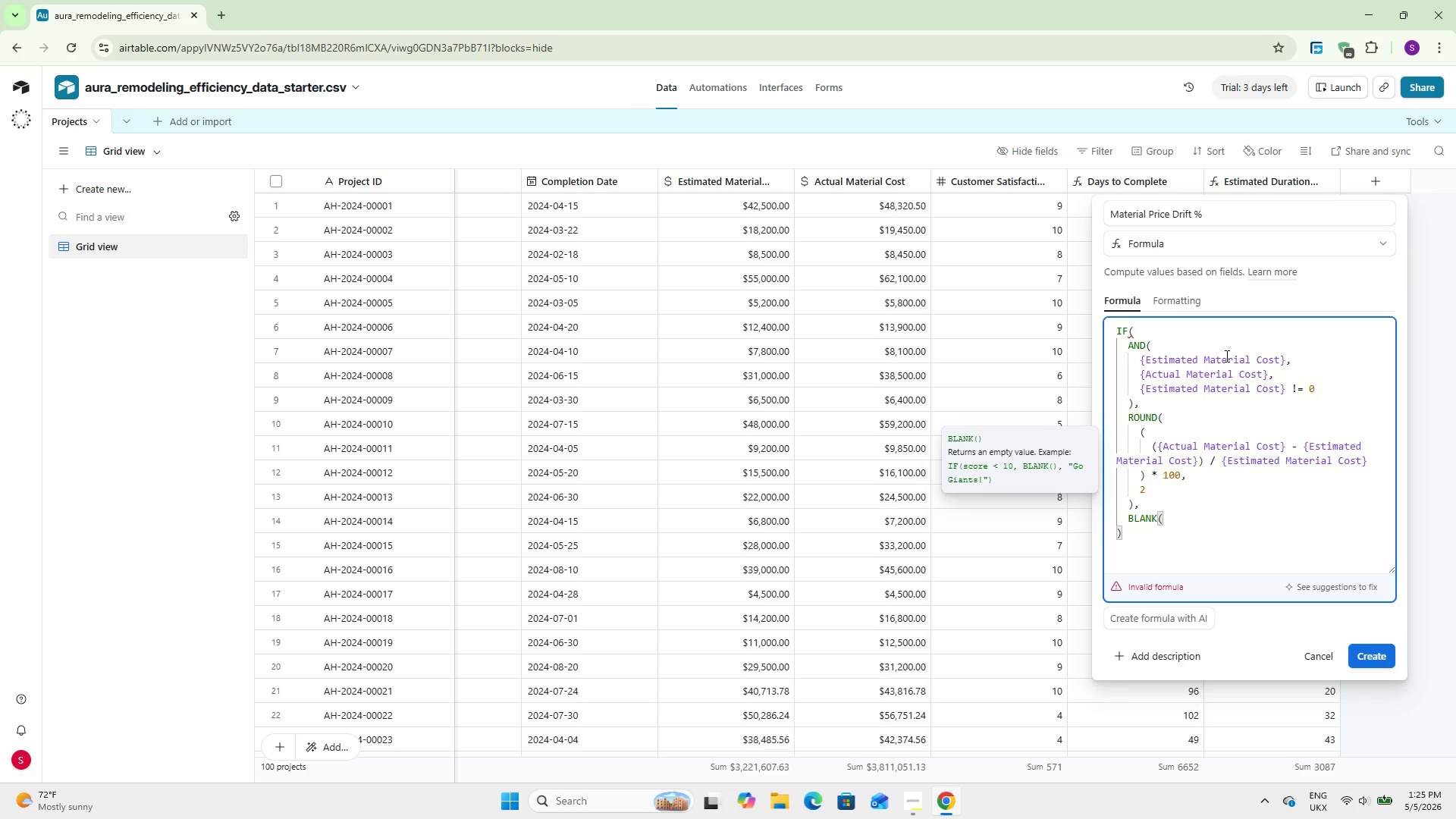 
key(Shift+0)
 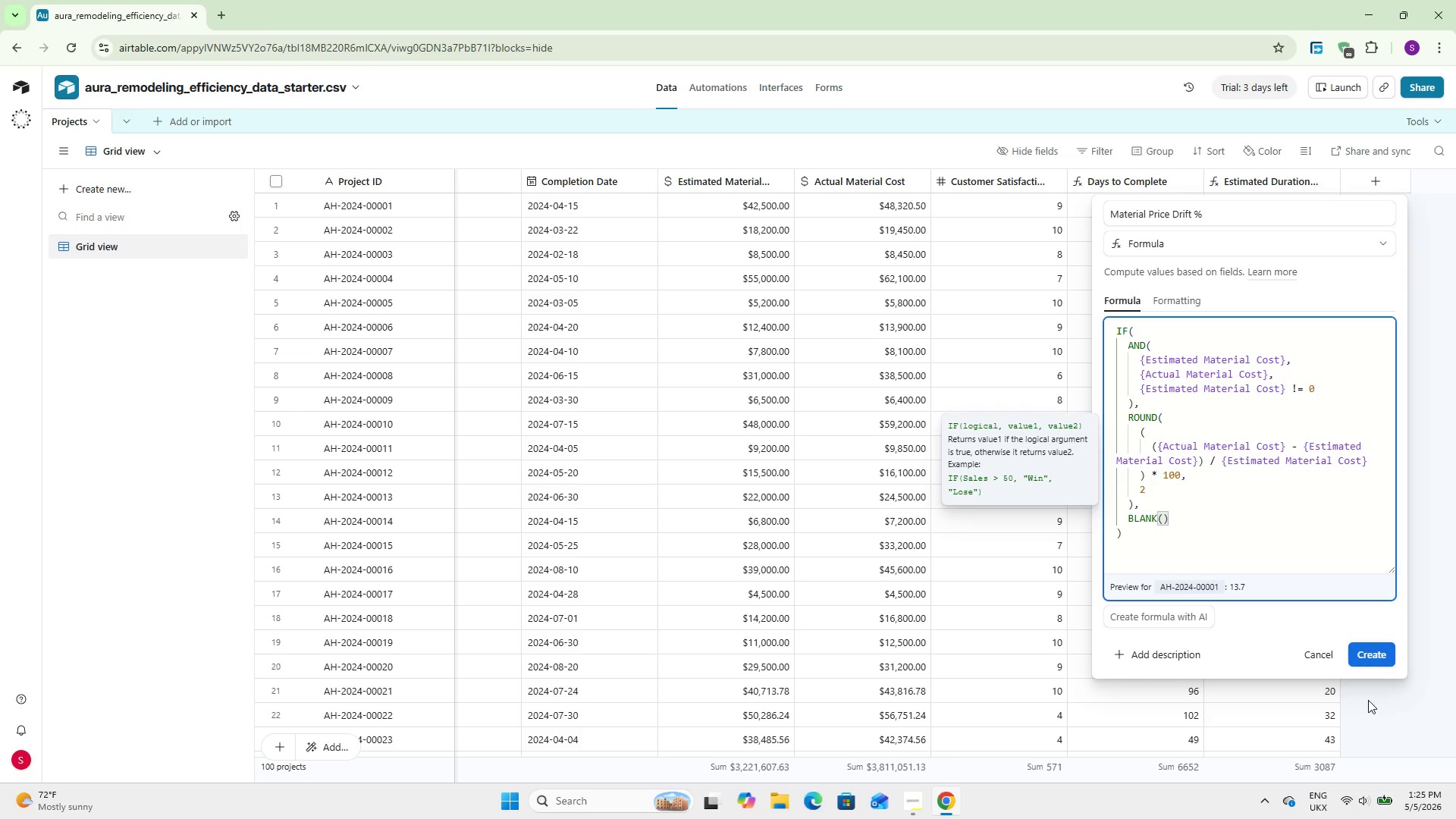 
left_click([1368, 648])
 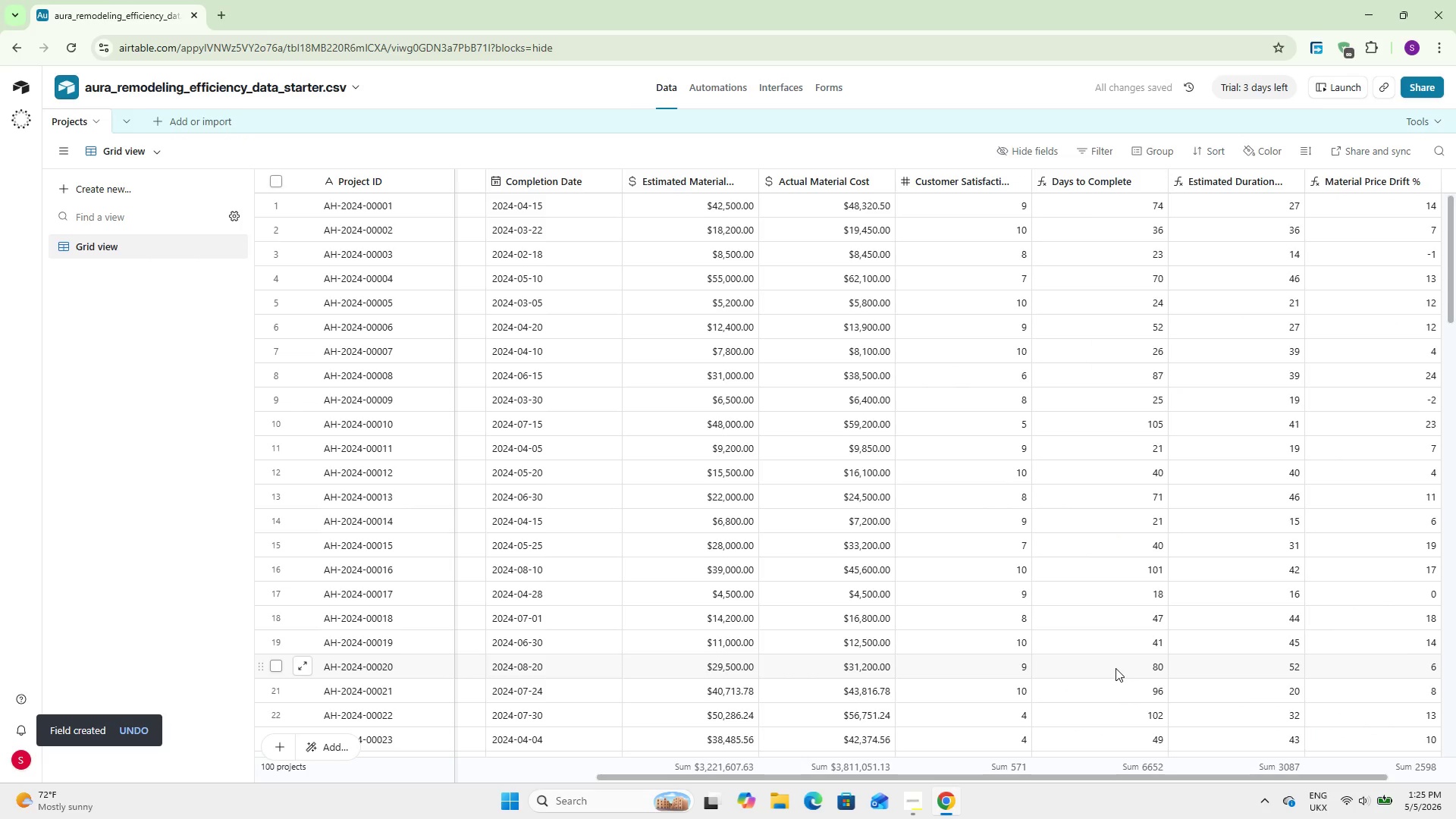 
scroll: coordinate [1177, 620], scroll_direction: down, amount: 4.0
 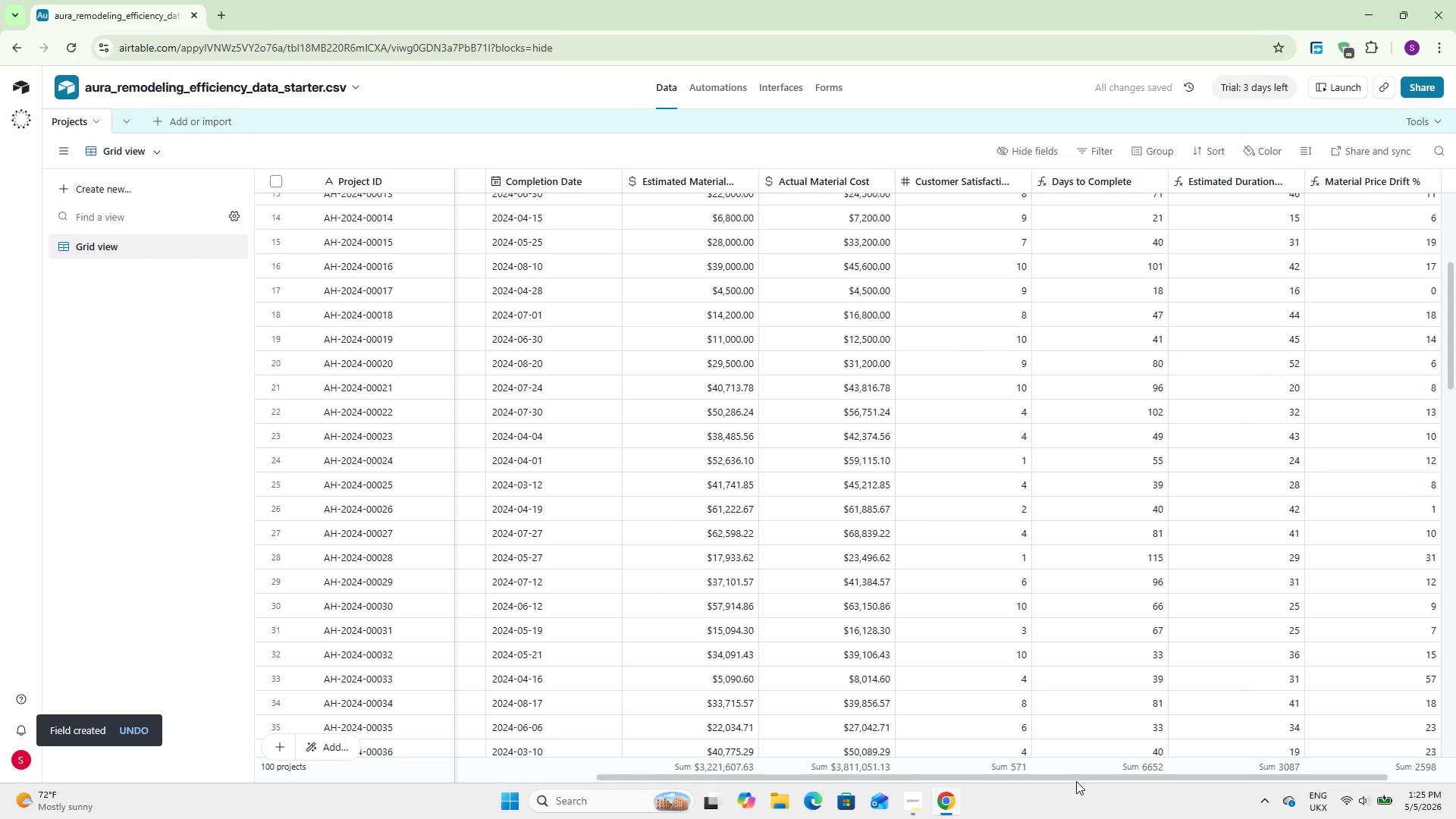 
left_click_drag(start_coordinate=[1075, 772], to_coordinate=[1107, 778])
 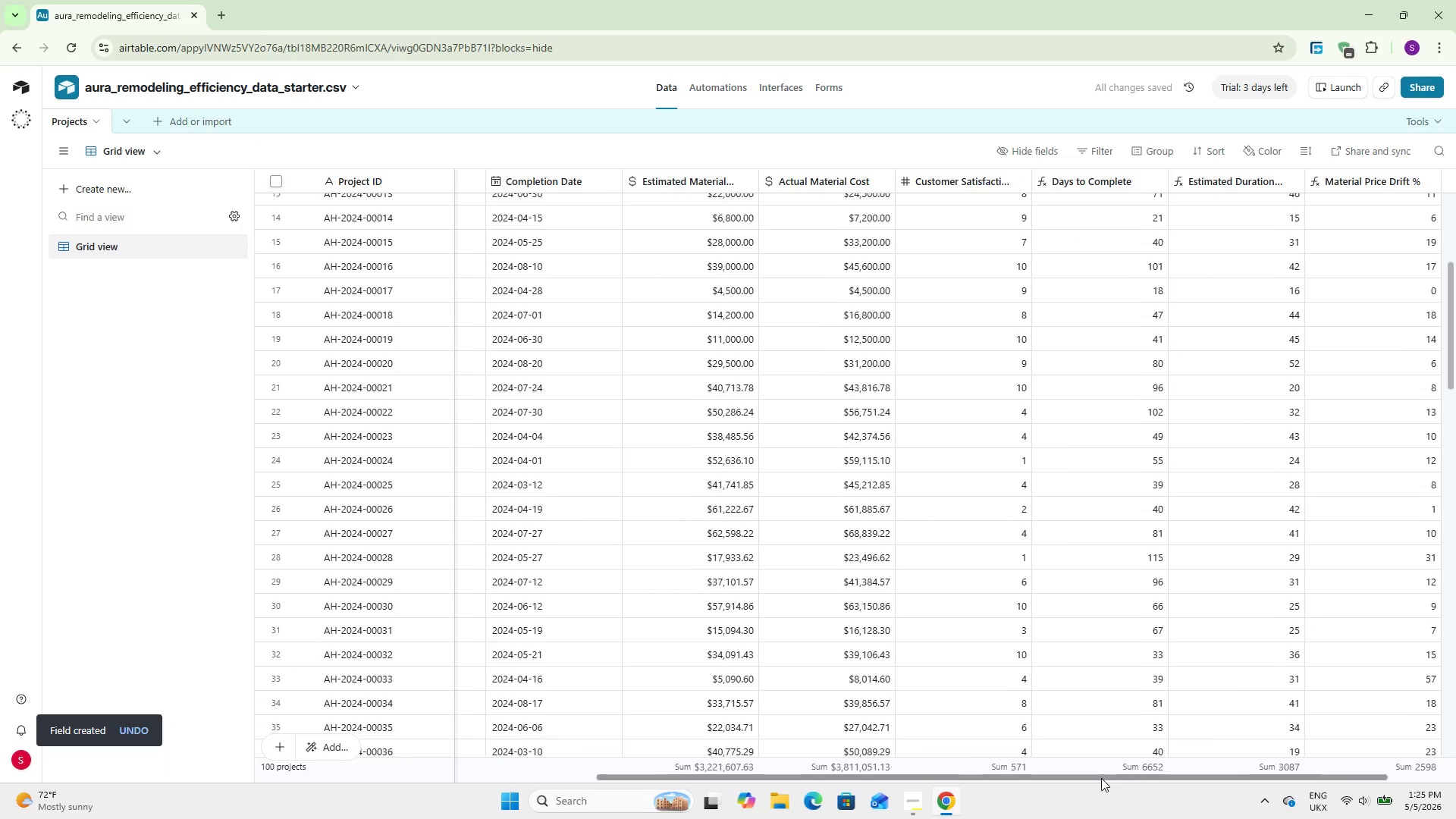 
left_click_drag(start_coordinate=[1101, 778], to_coordinate=[1243, 761])
 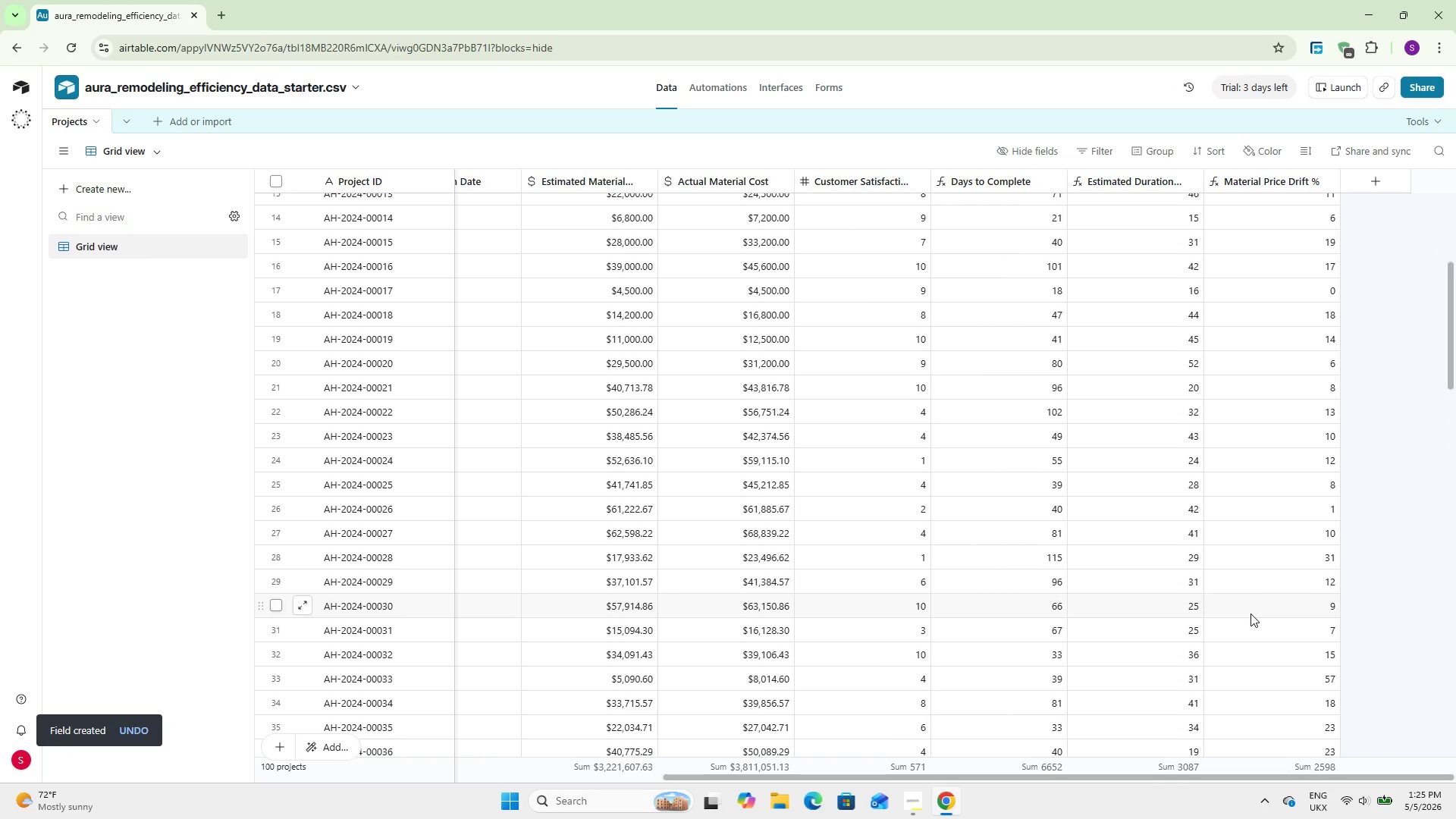 
scroll: coordinate [1250, 613], scroll_direction: down, amount: 8.0
 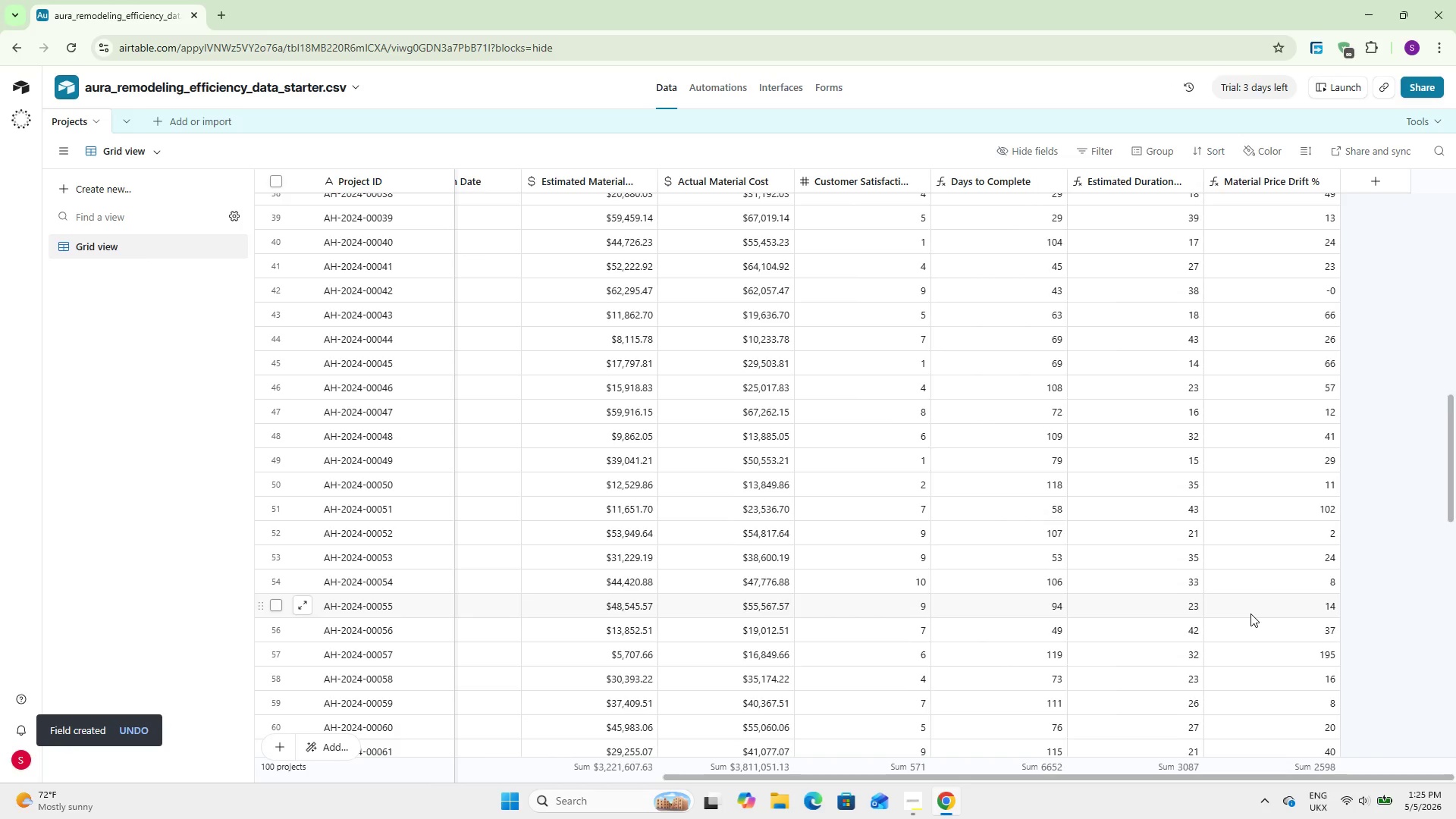 
scroll: coordinate [1250, 613], scroll_direction: up, amount: 29.0
 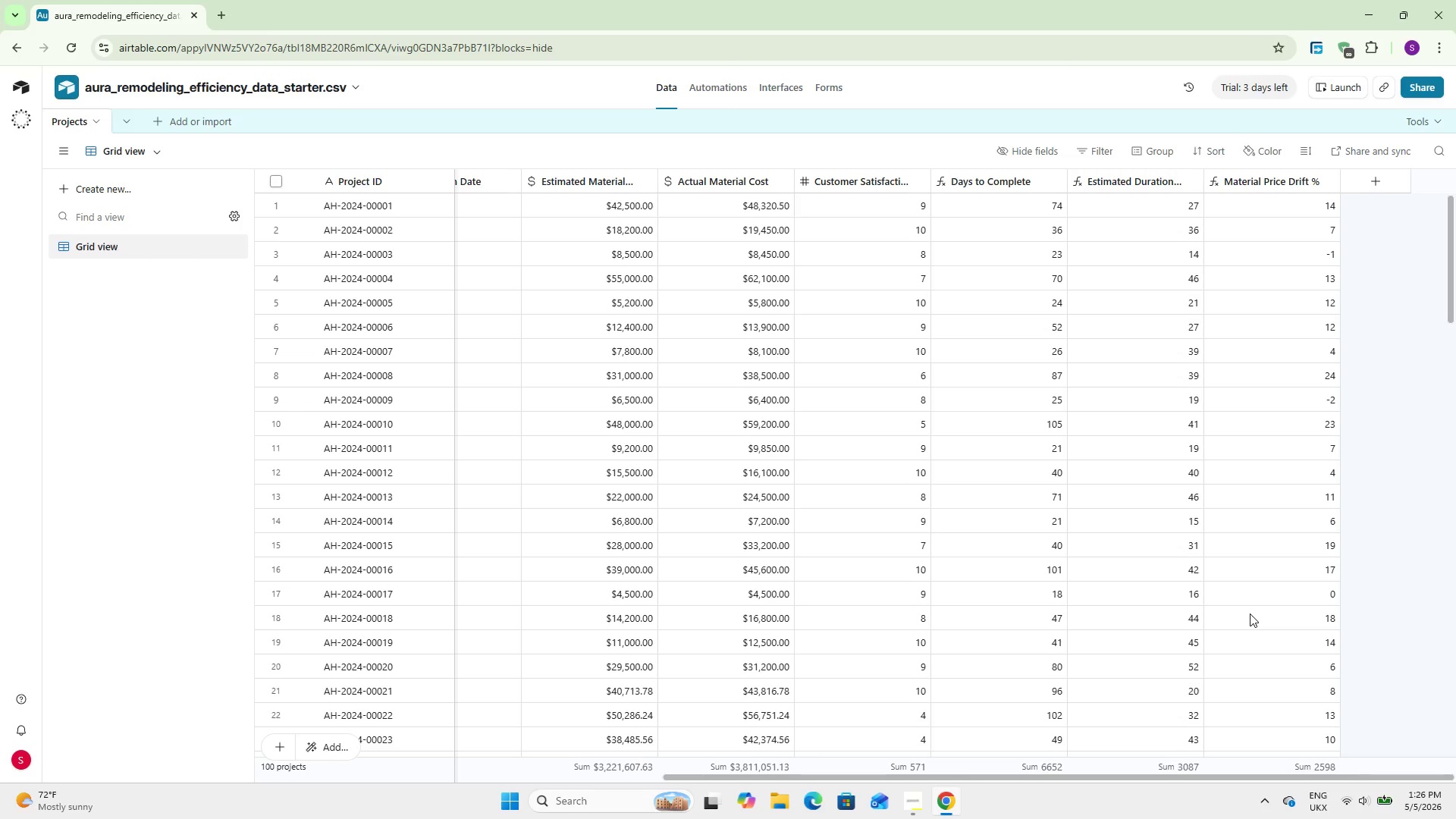 
wait(61.75)
 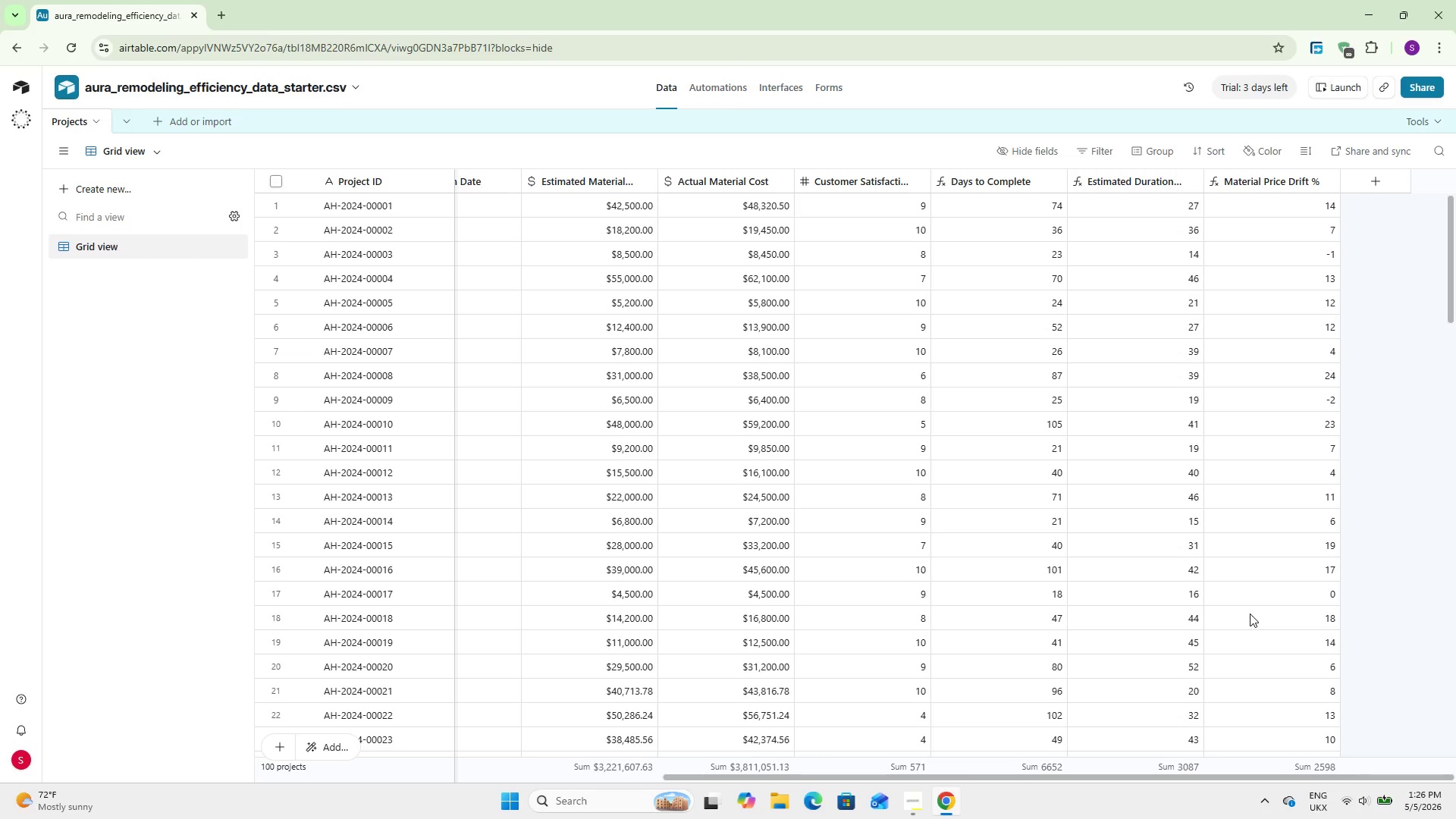 
left_click([1371, 186])
 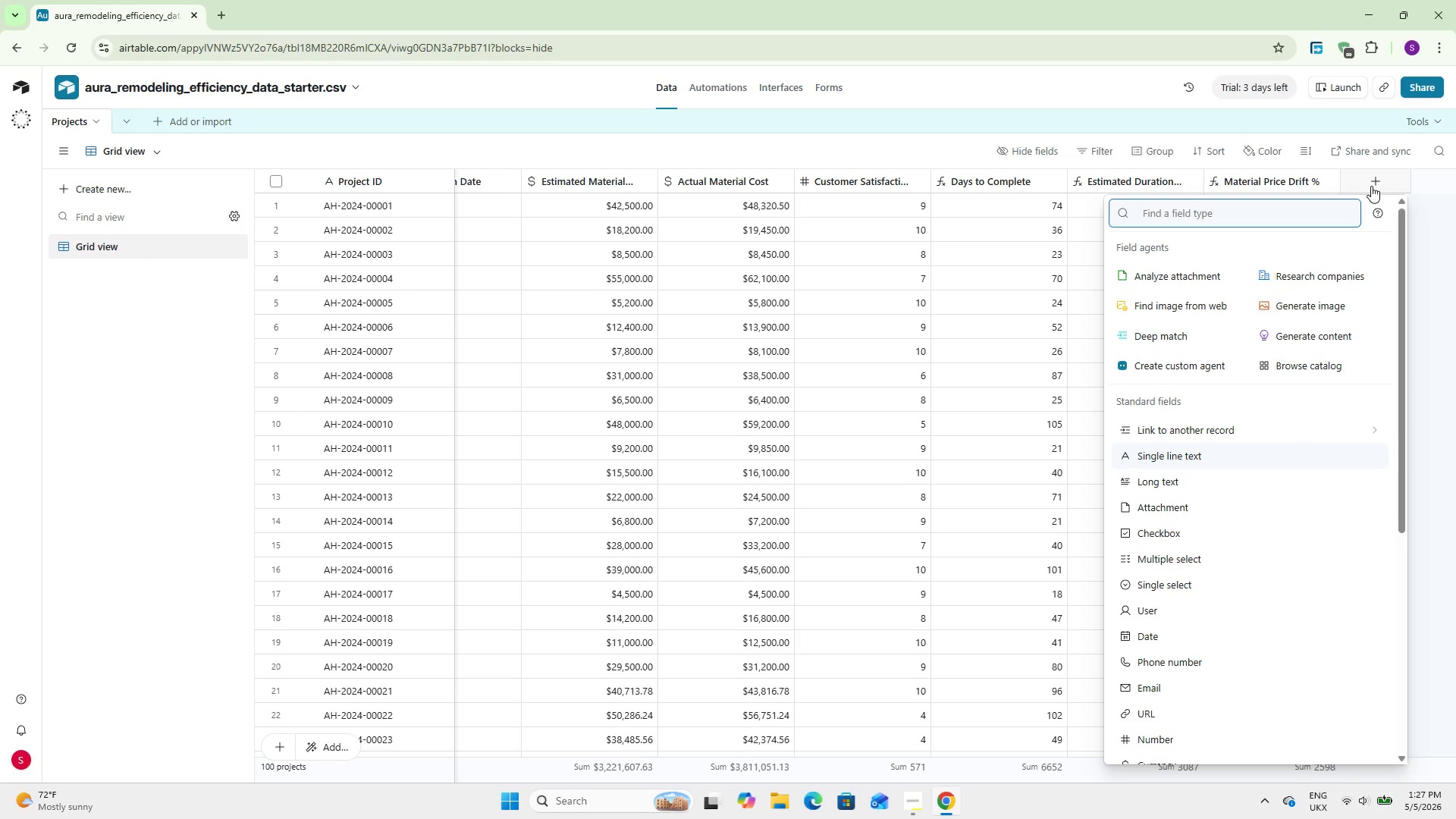 
wait(6.56)
 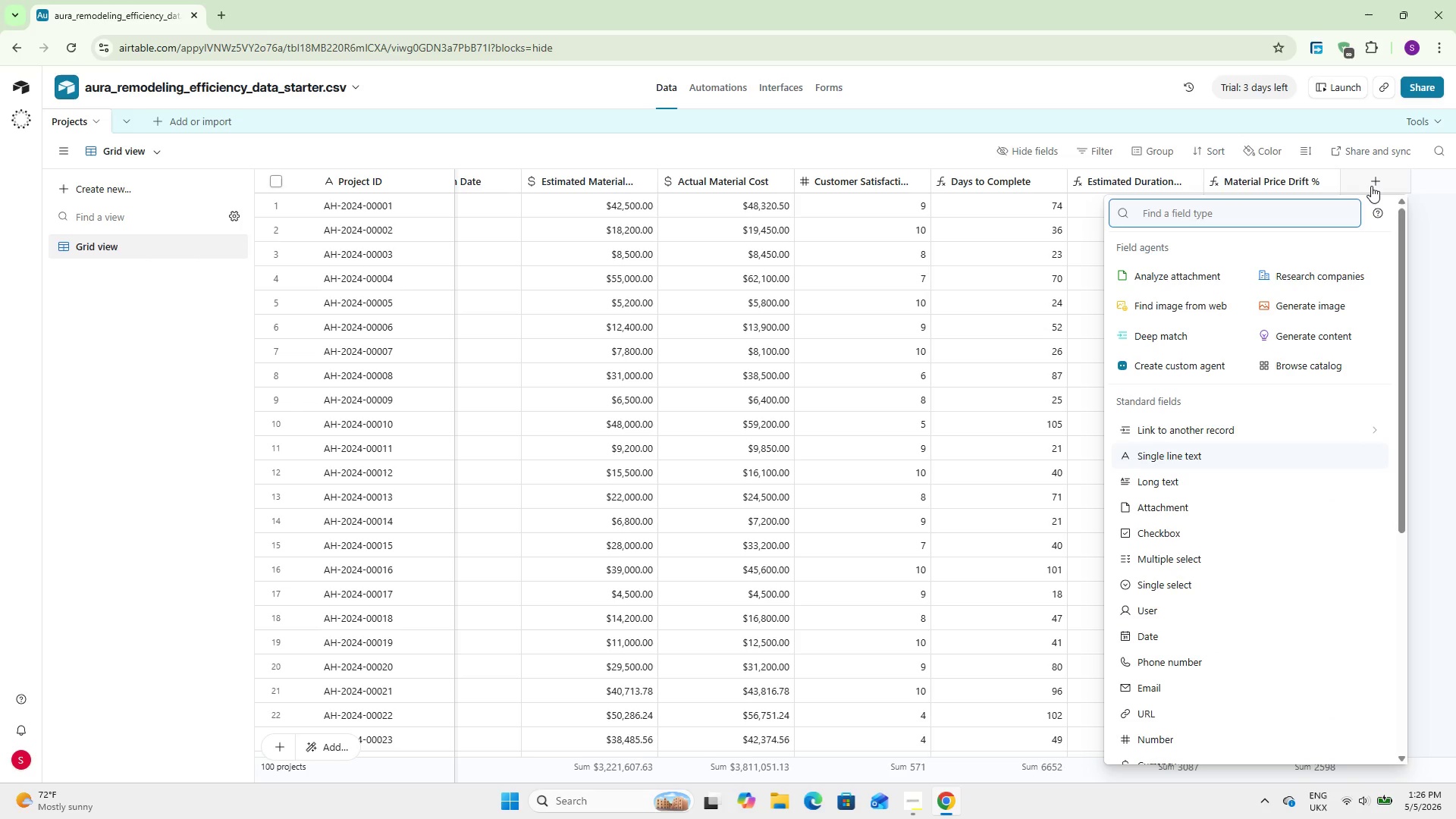 
key(F)
 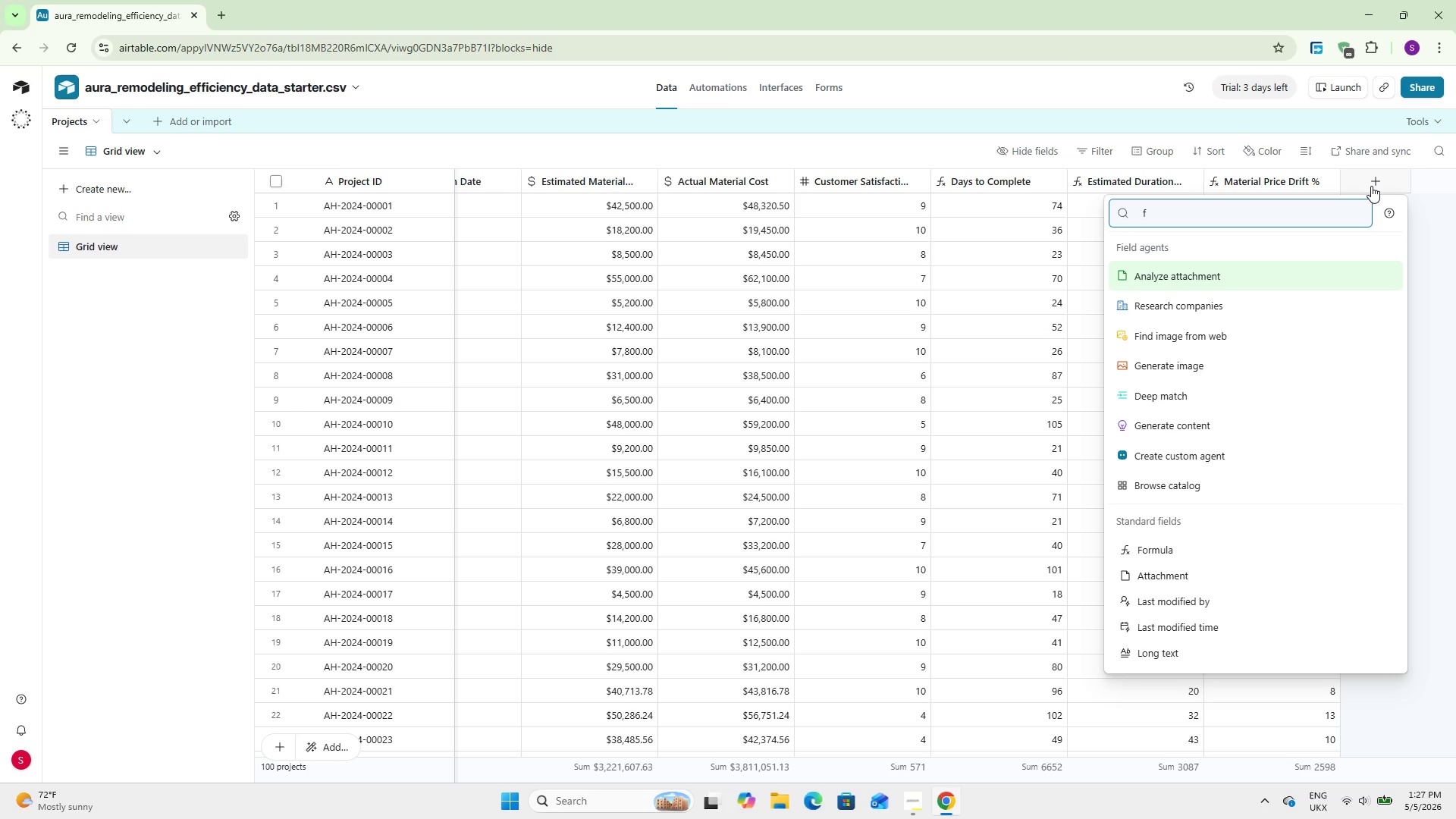 
key(Enter)
 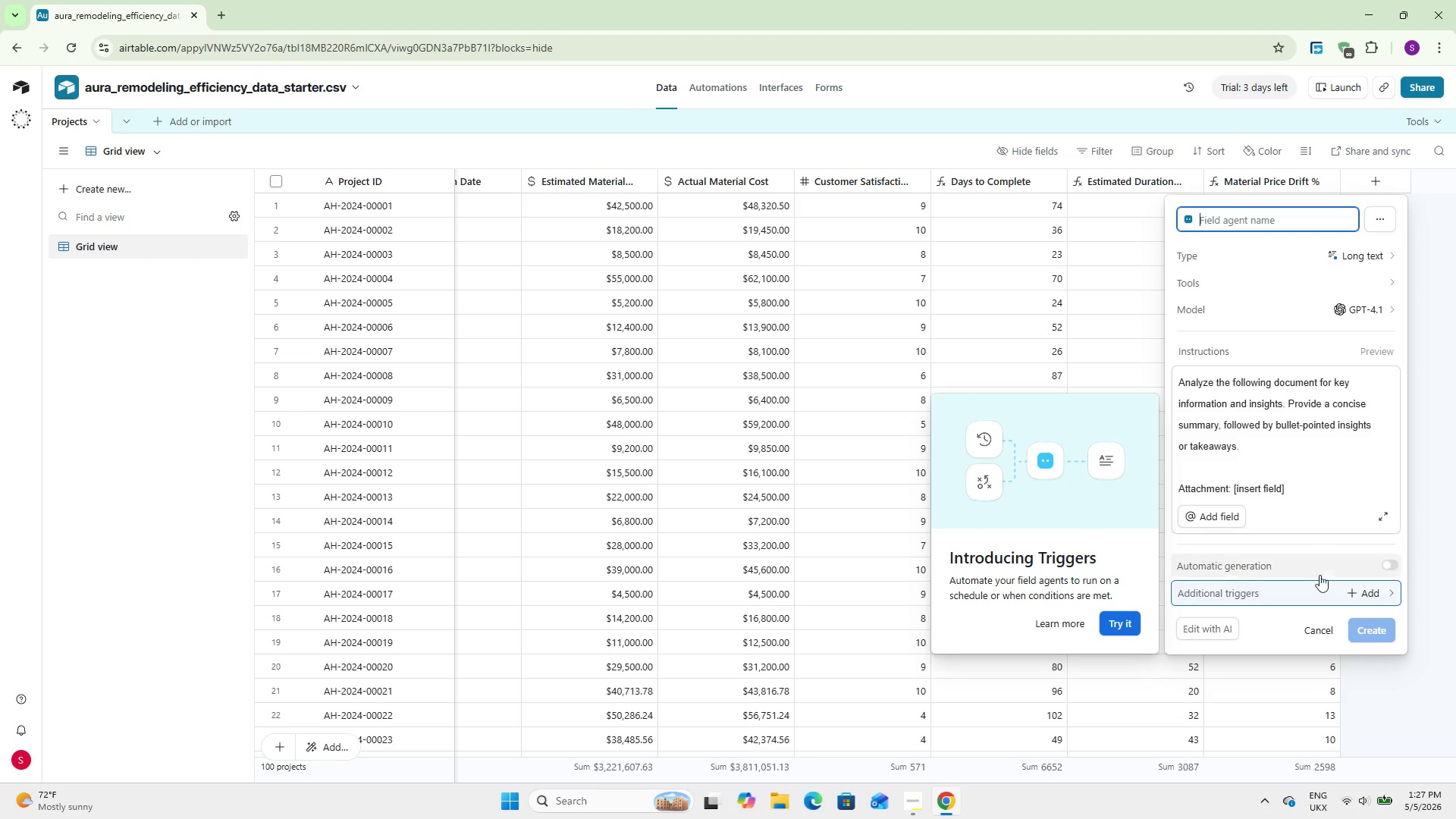 
left_click([1327, 632])
 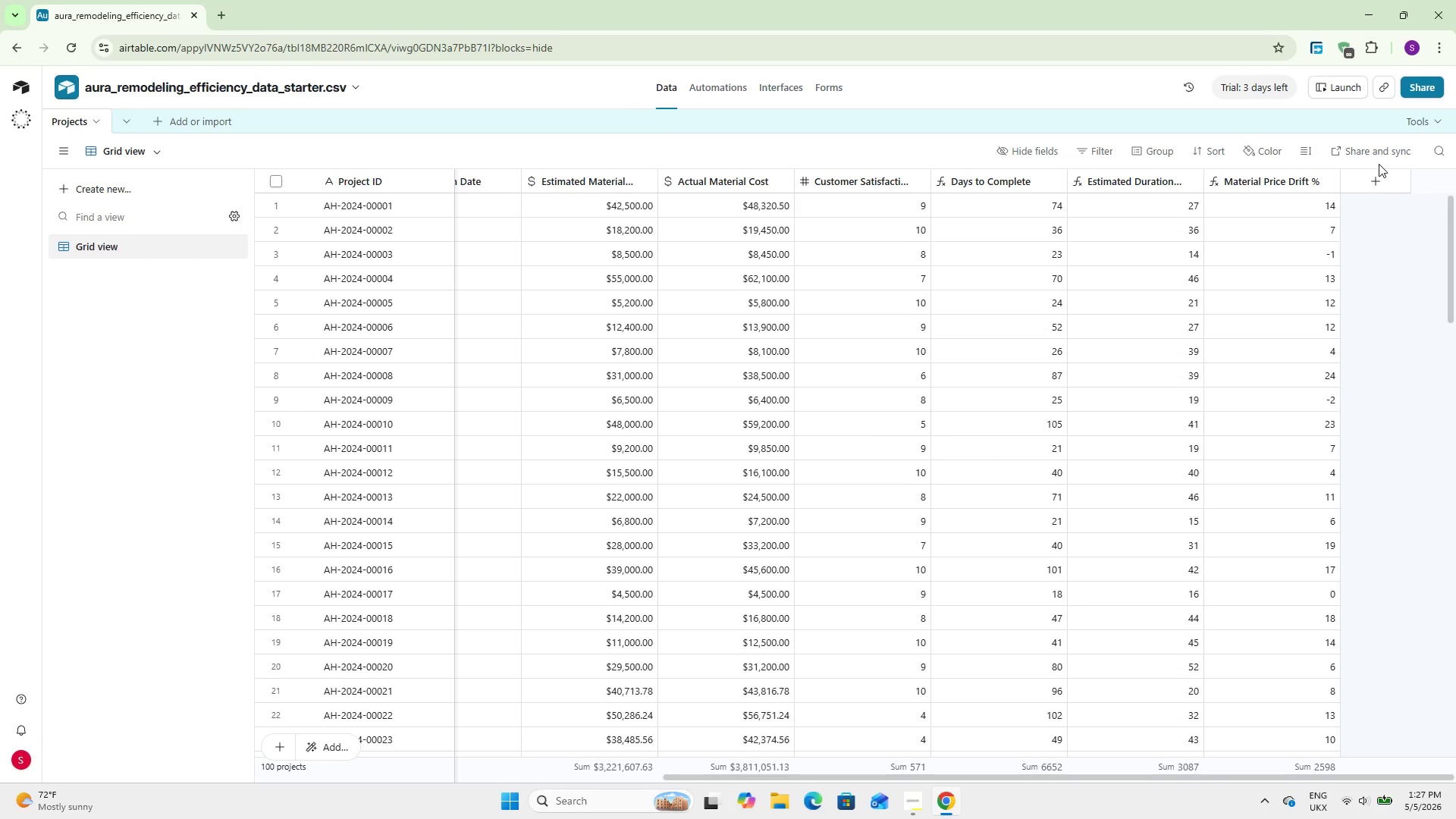 
left_click([1370, 173])
 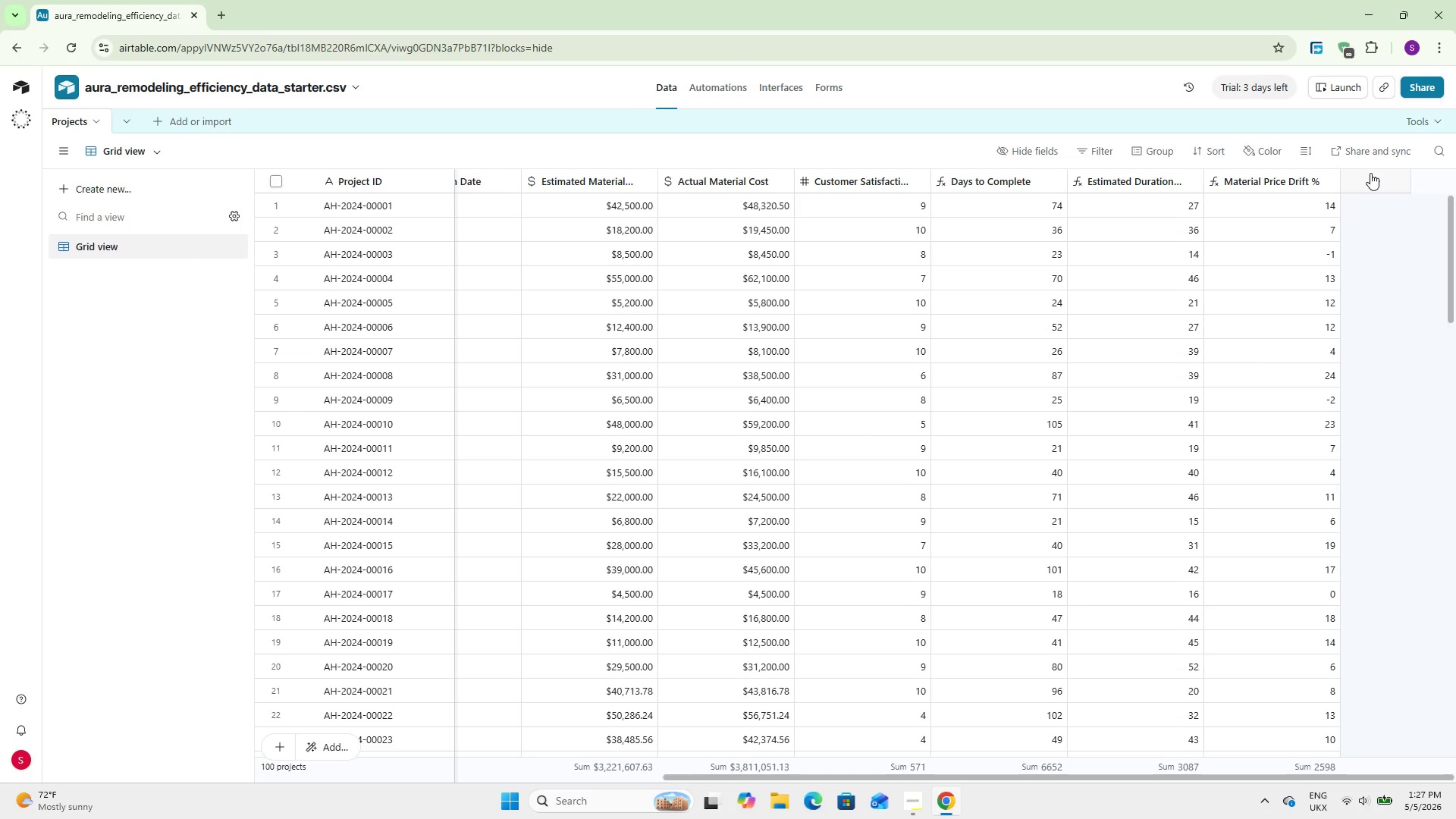 
type(for)
 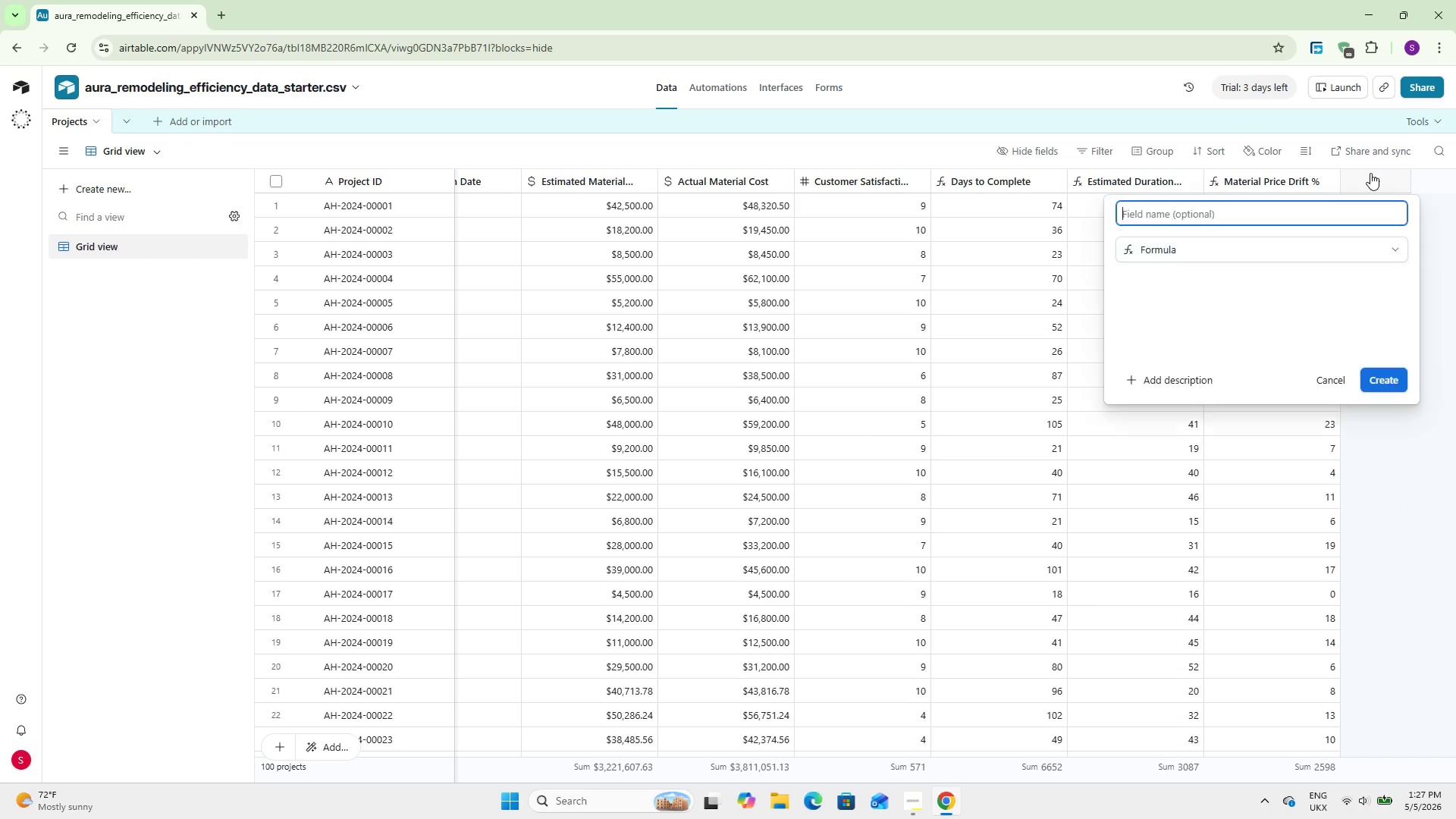 
key(Enter)
 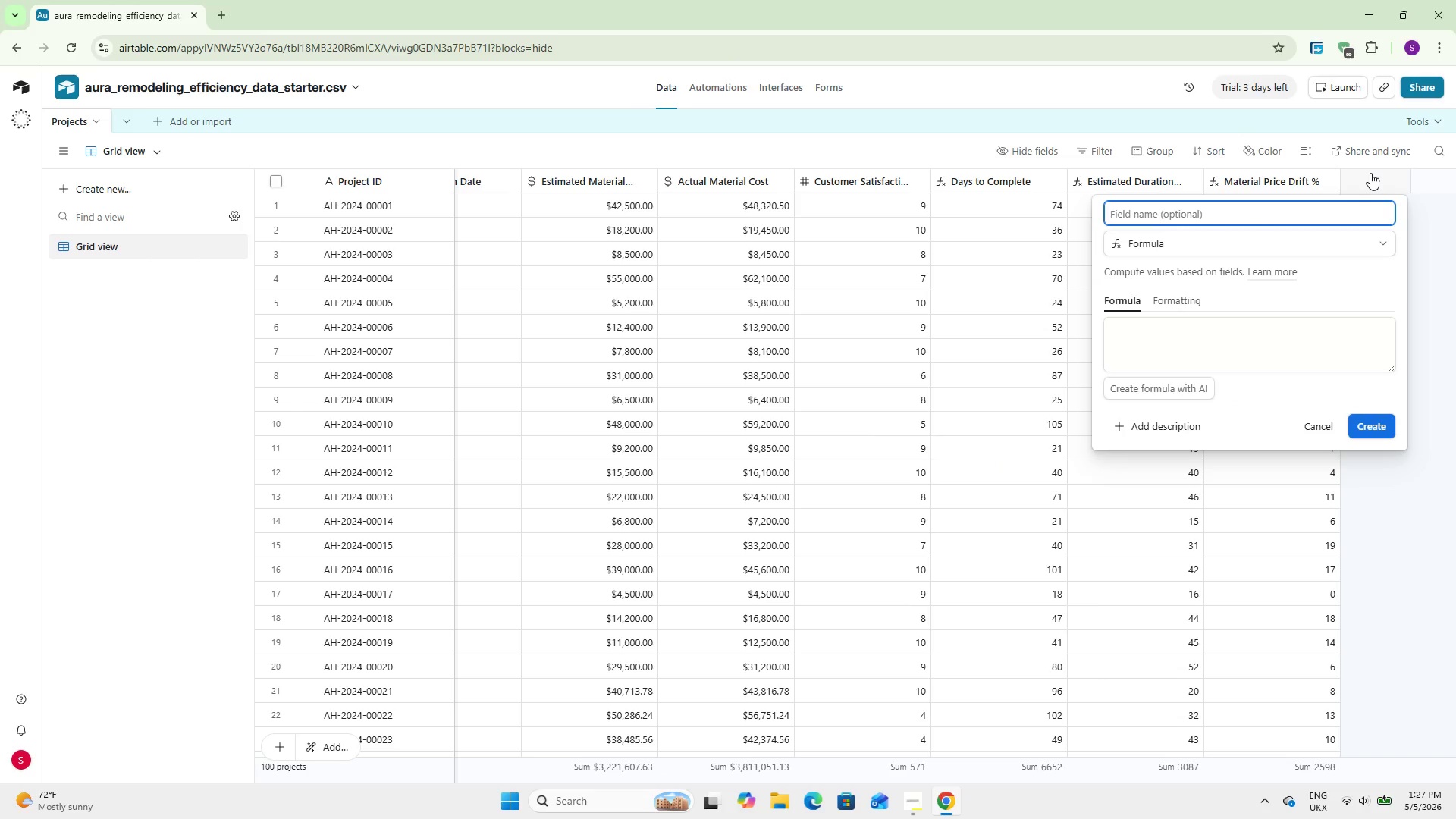 
type(Cost Overrun Flag)
 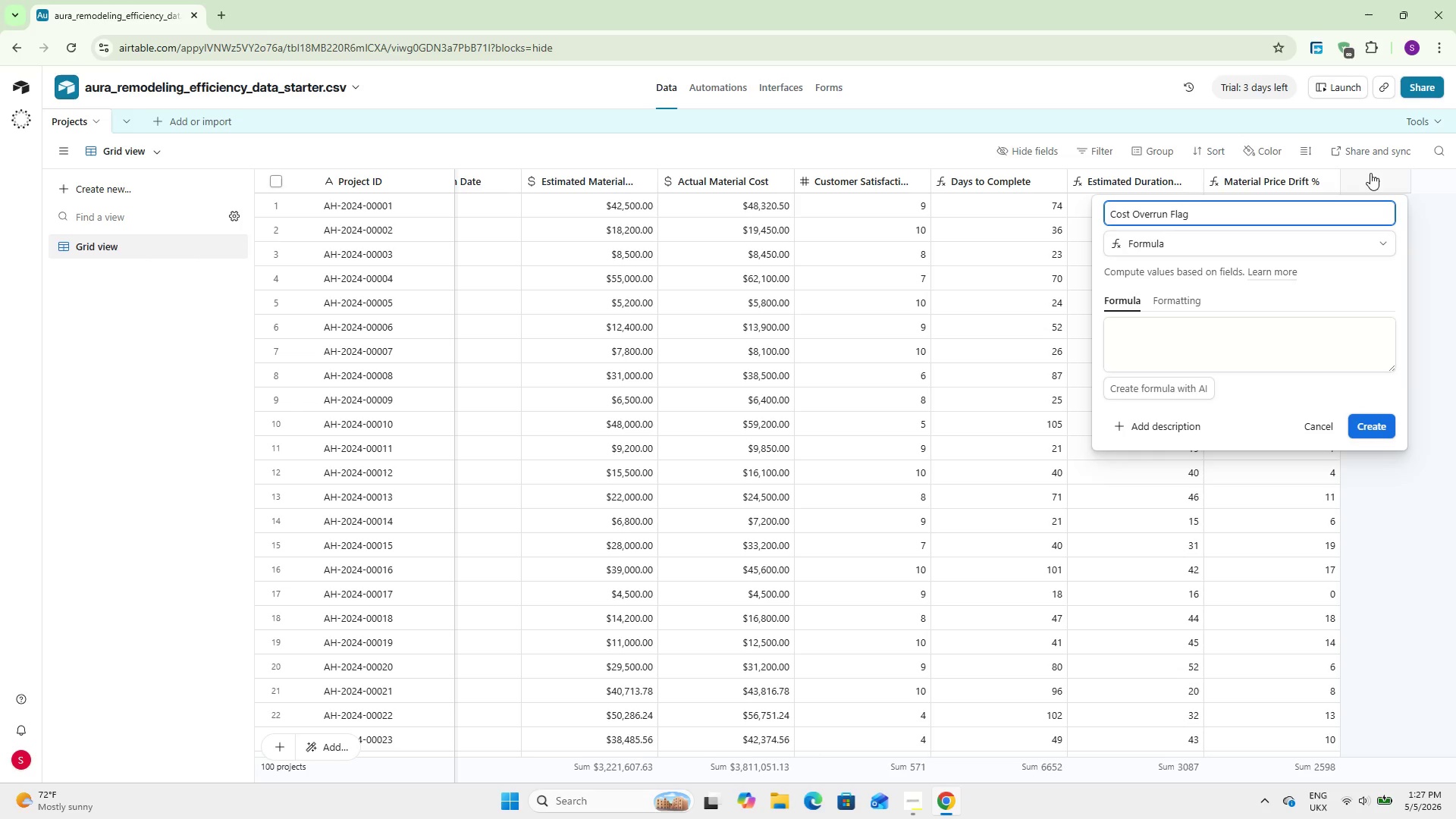 
left_click([1238, 340])
 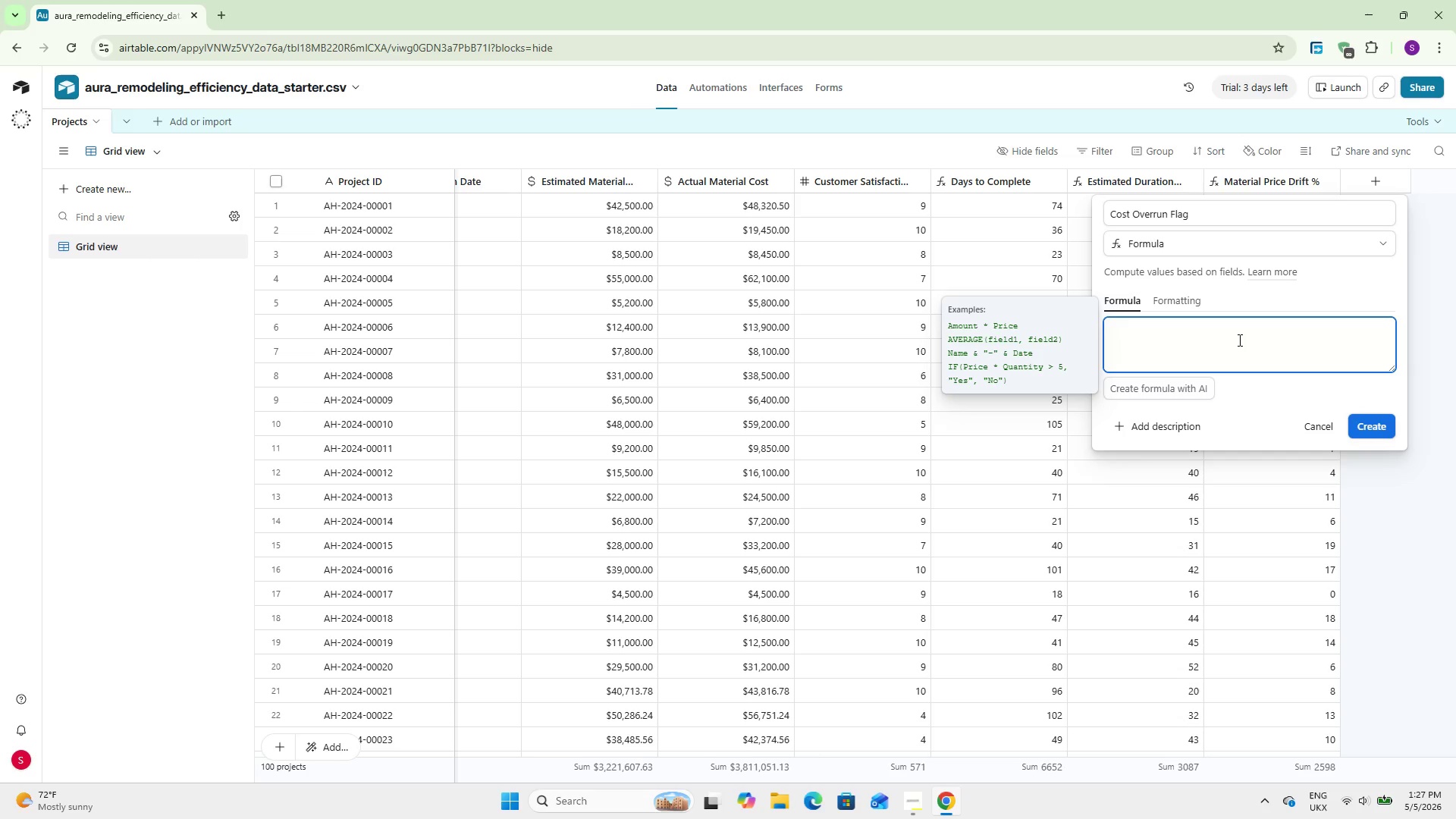 
wait(11.0)
 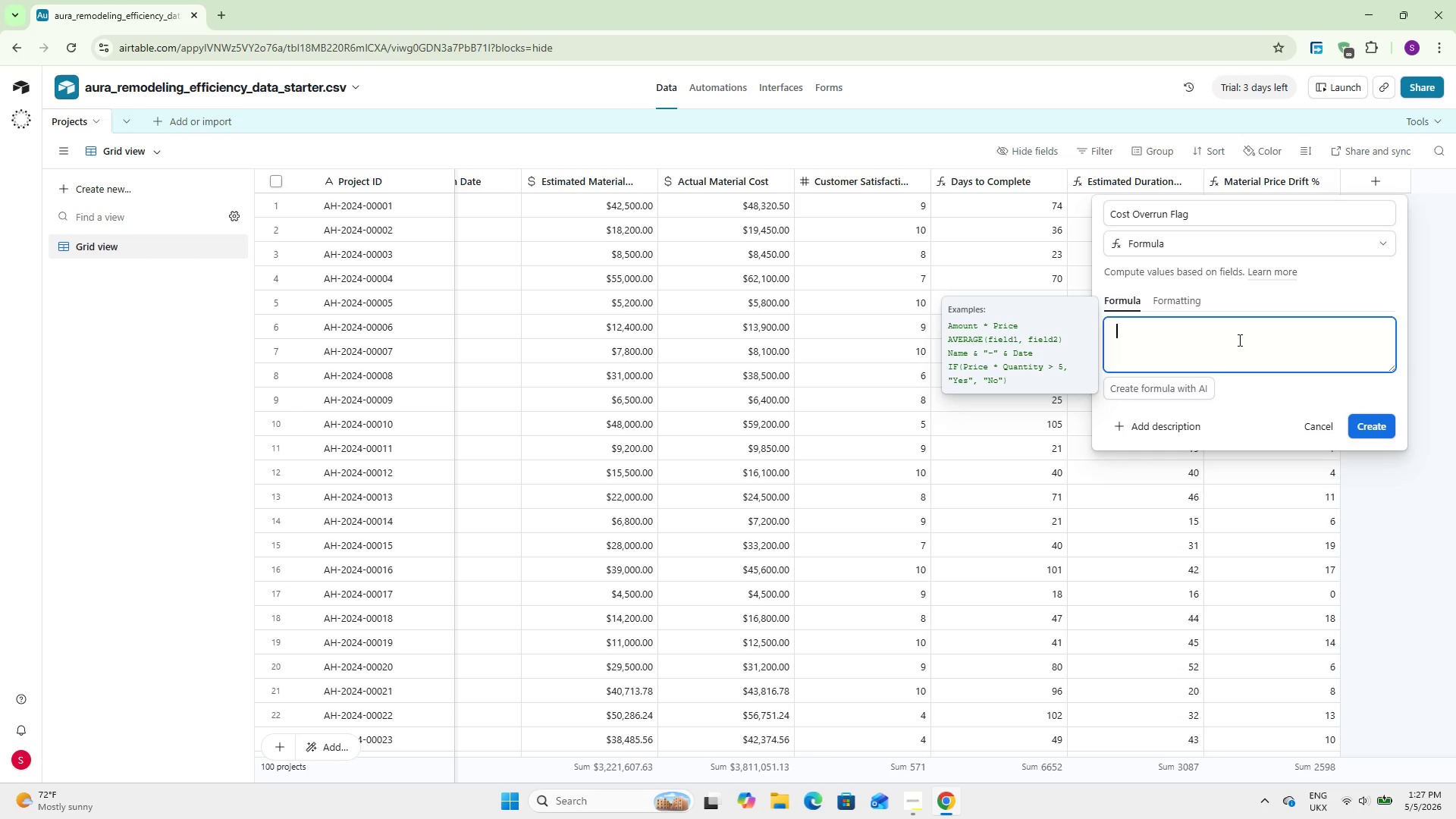 
type(IF()
 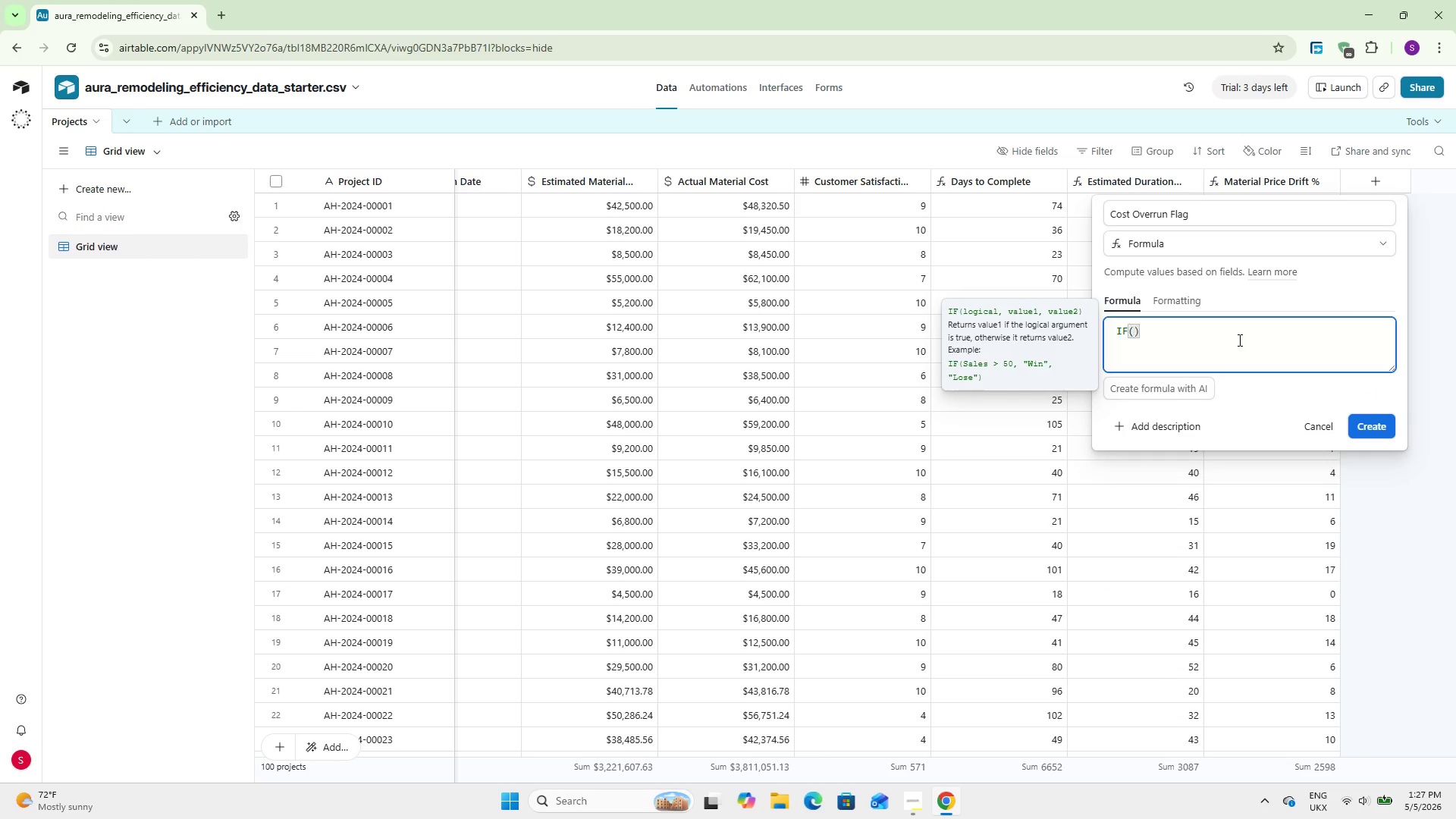 
key(Enter)
 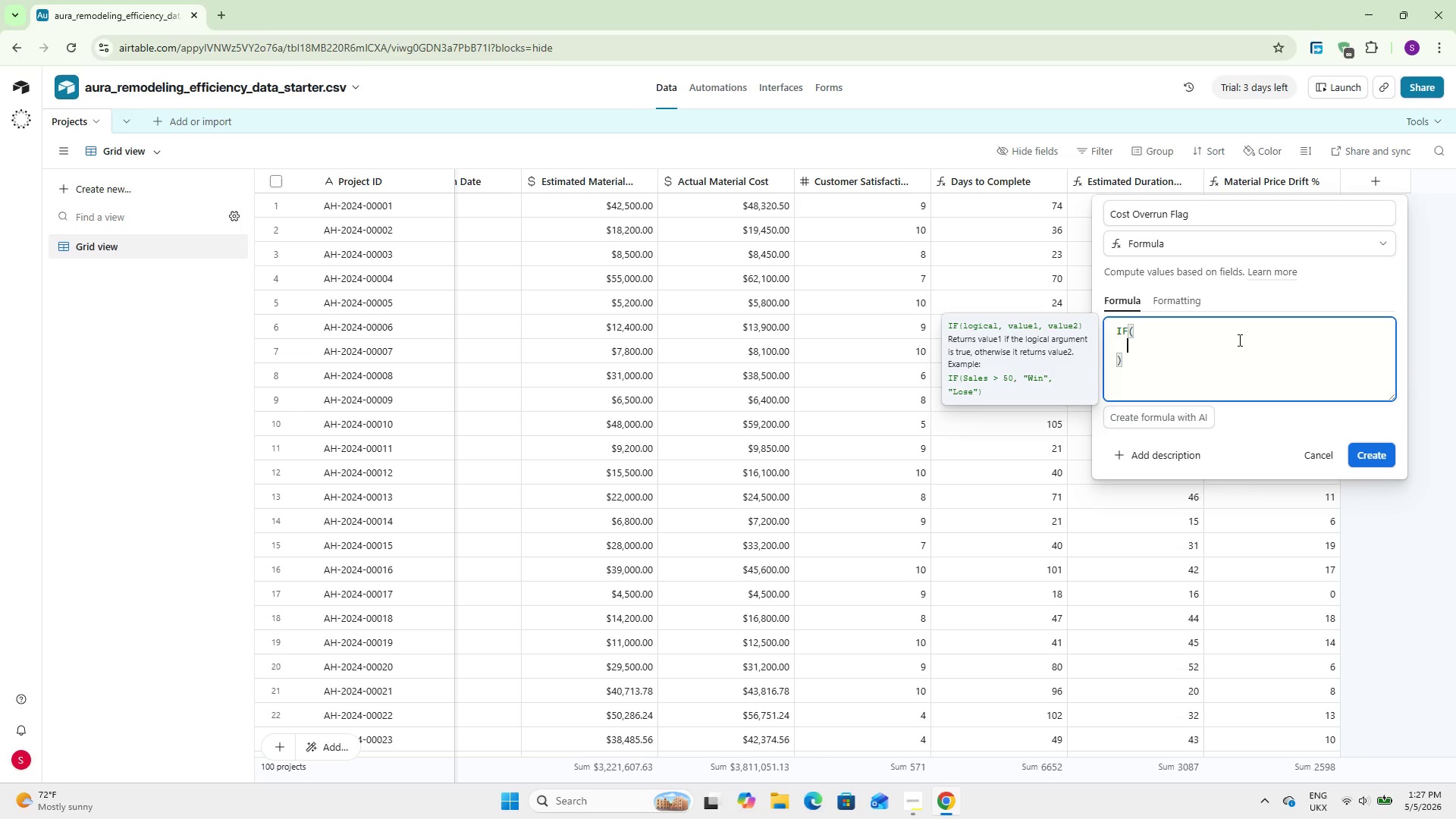 
type(Mater)
 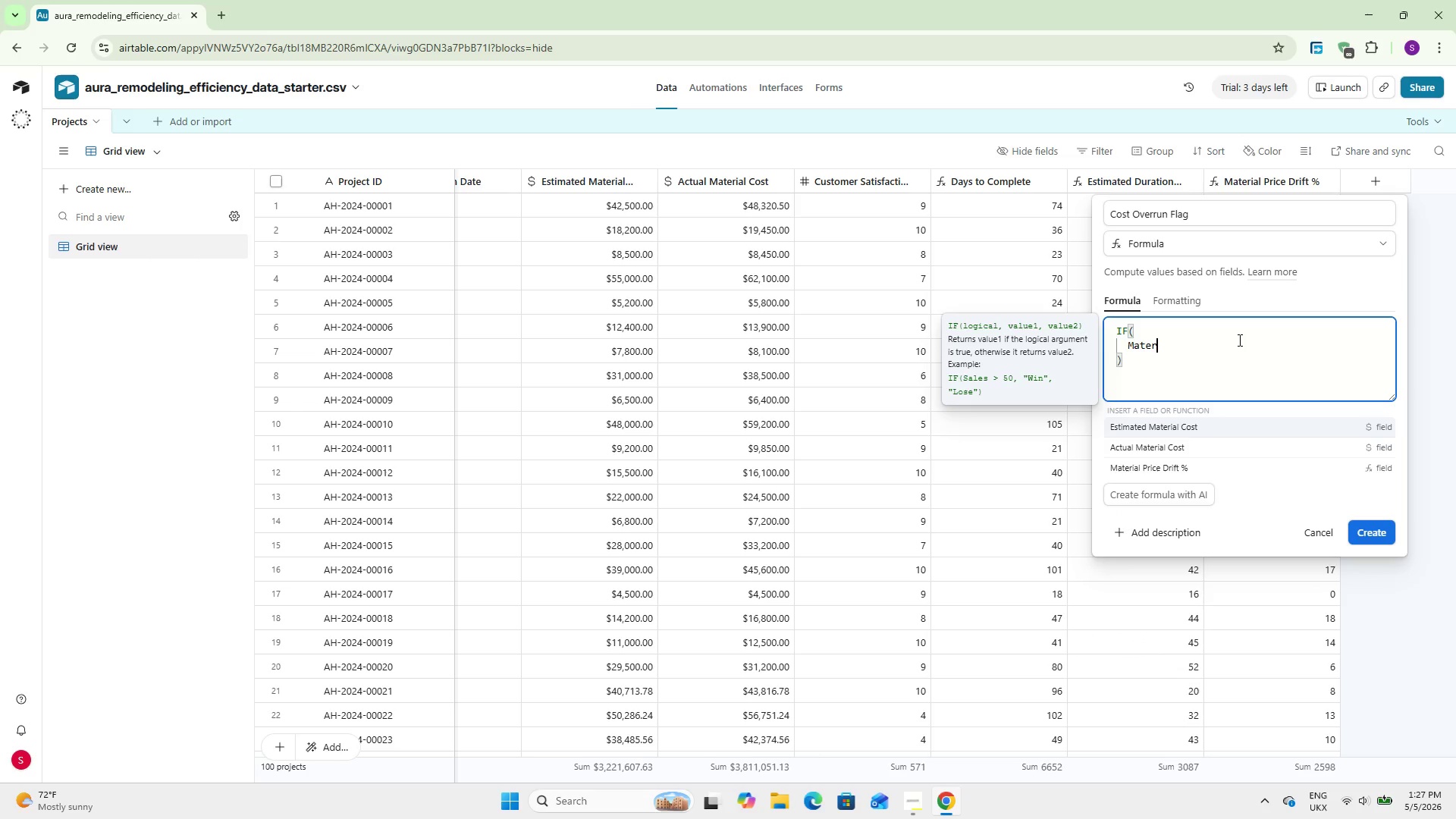 
key(ArrowDown)
 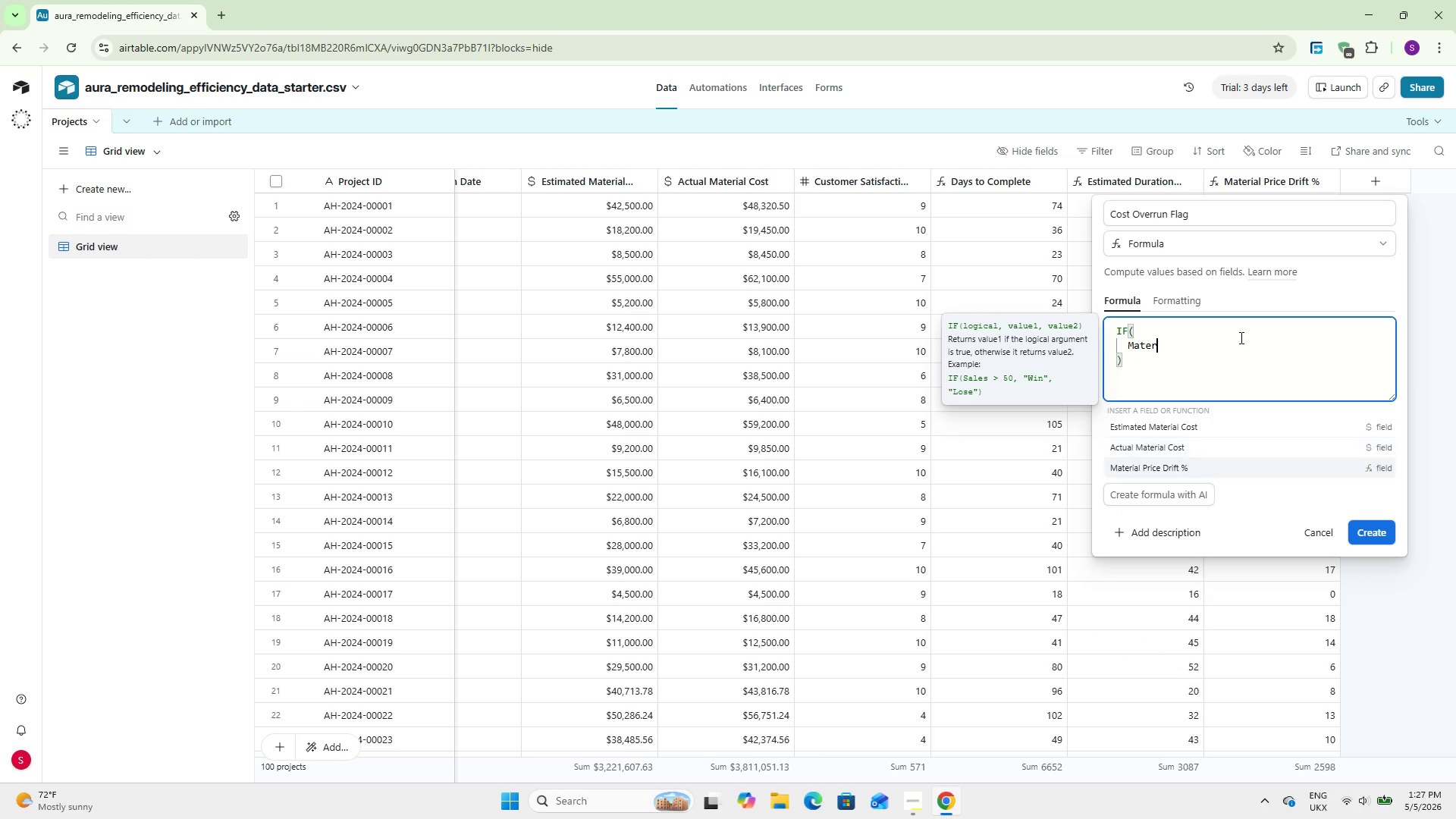 
key(ArrowDown)
 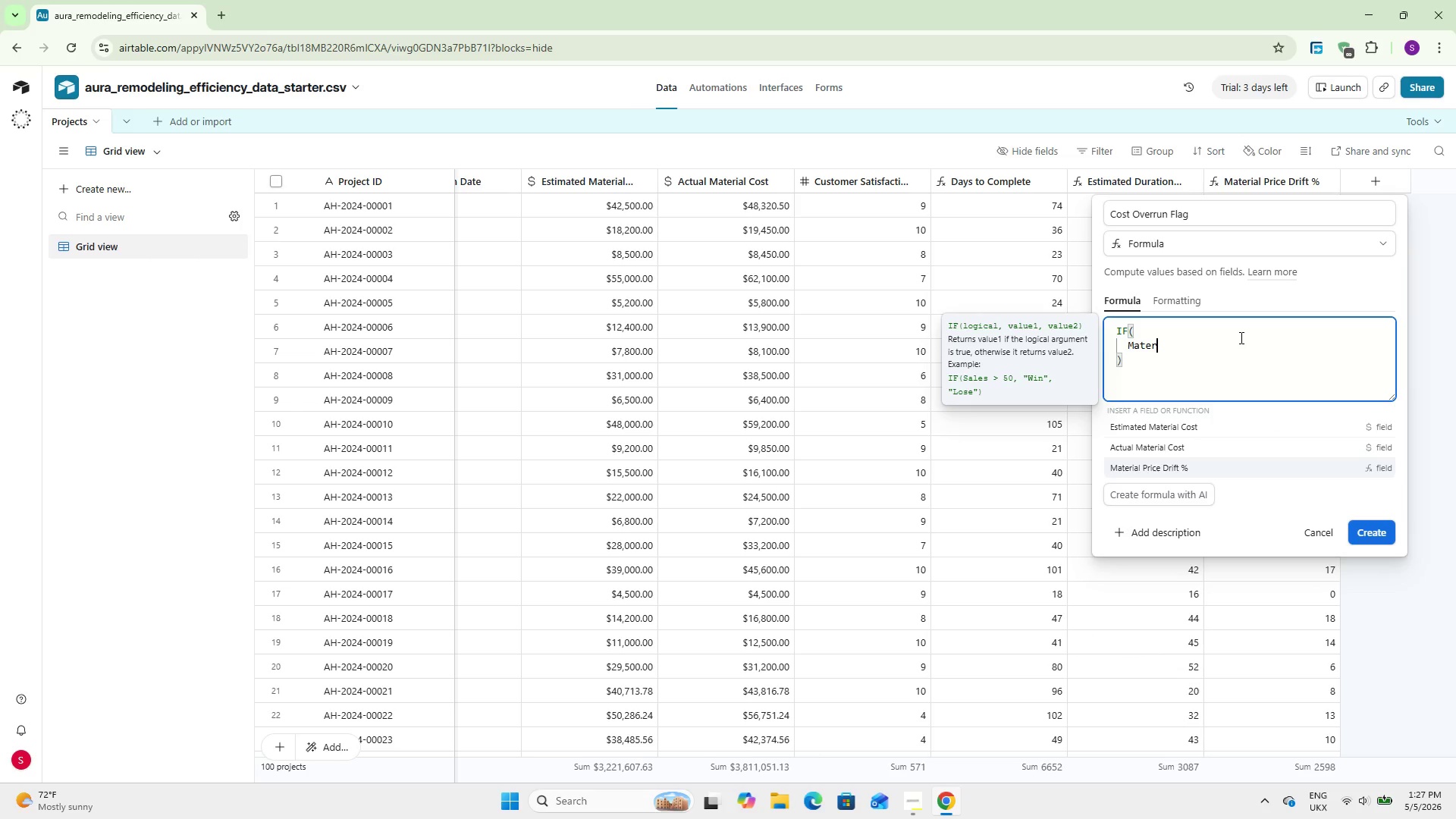 
key(Enter)
 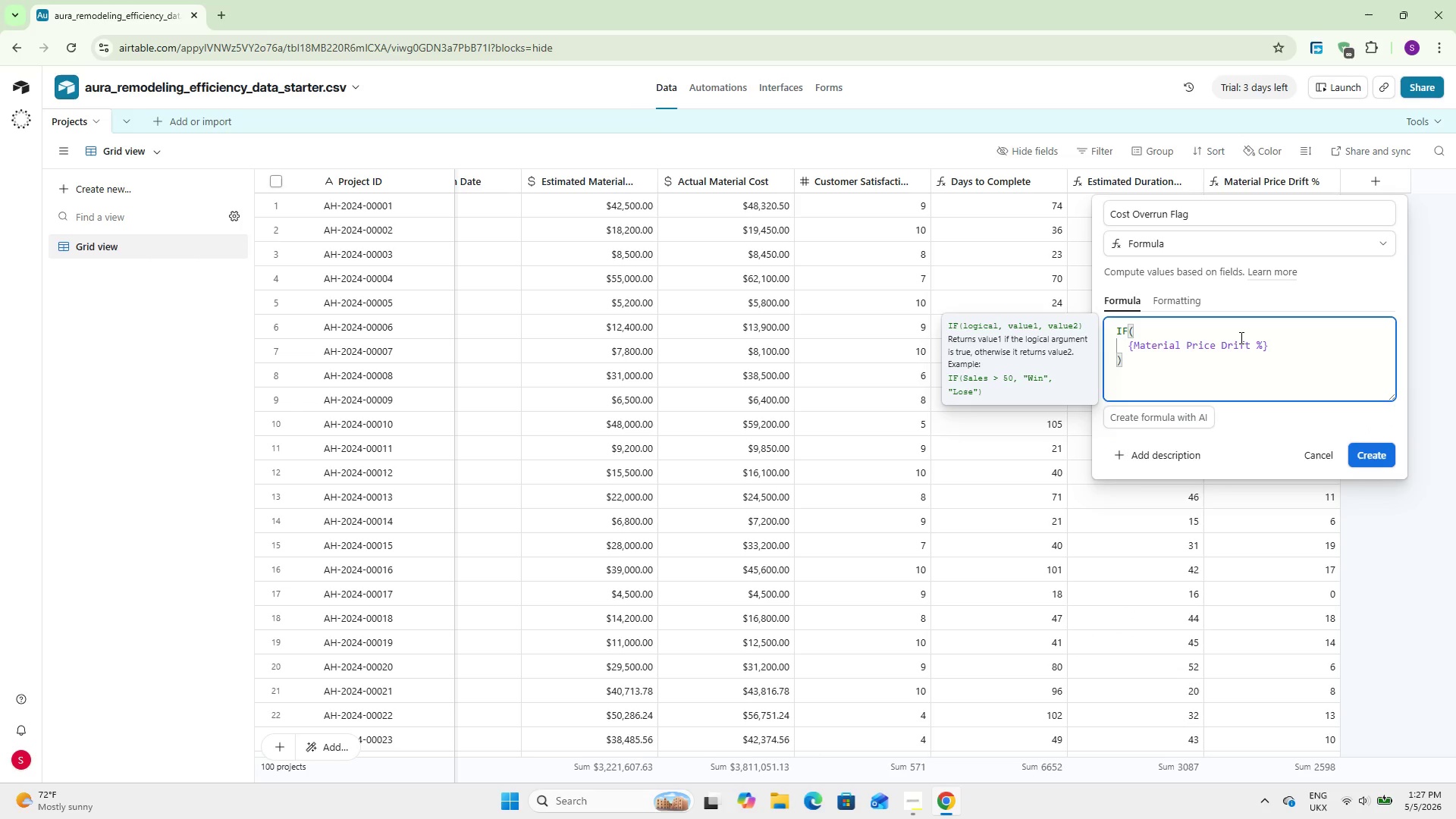 
type( > 15)
 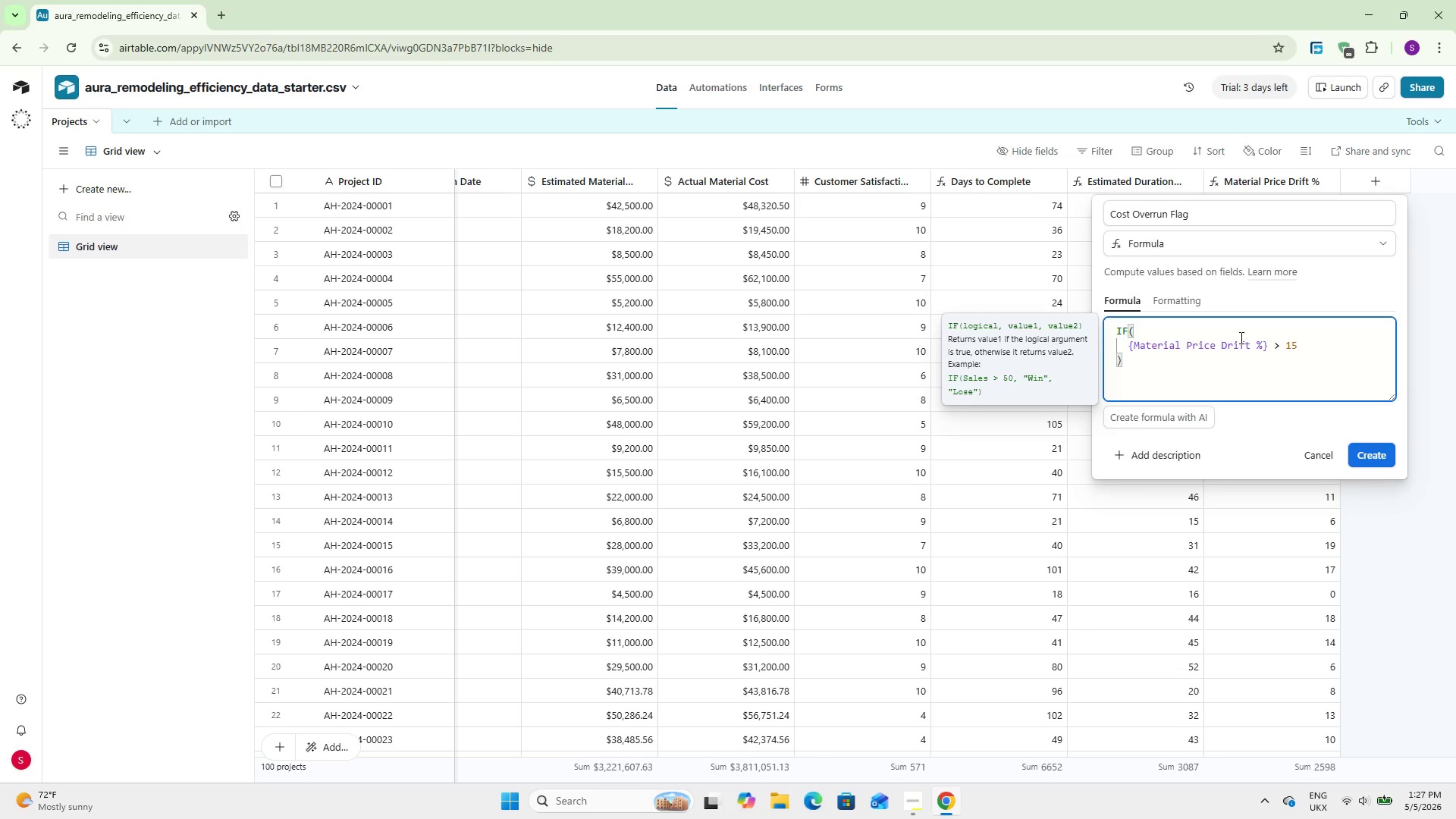 
wait(7.97)
 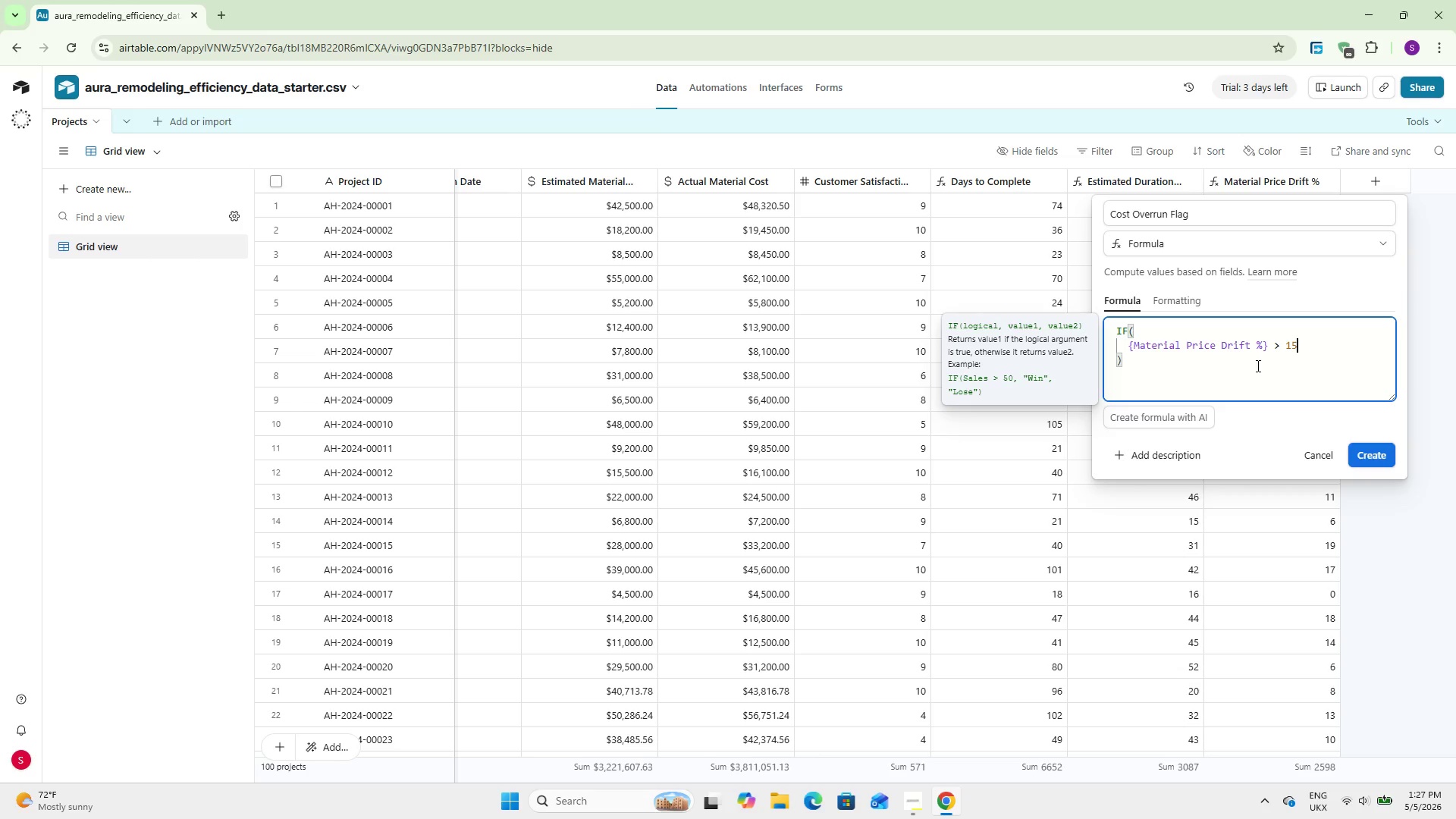 
key(Comma)
 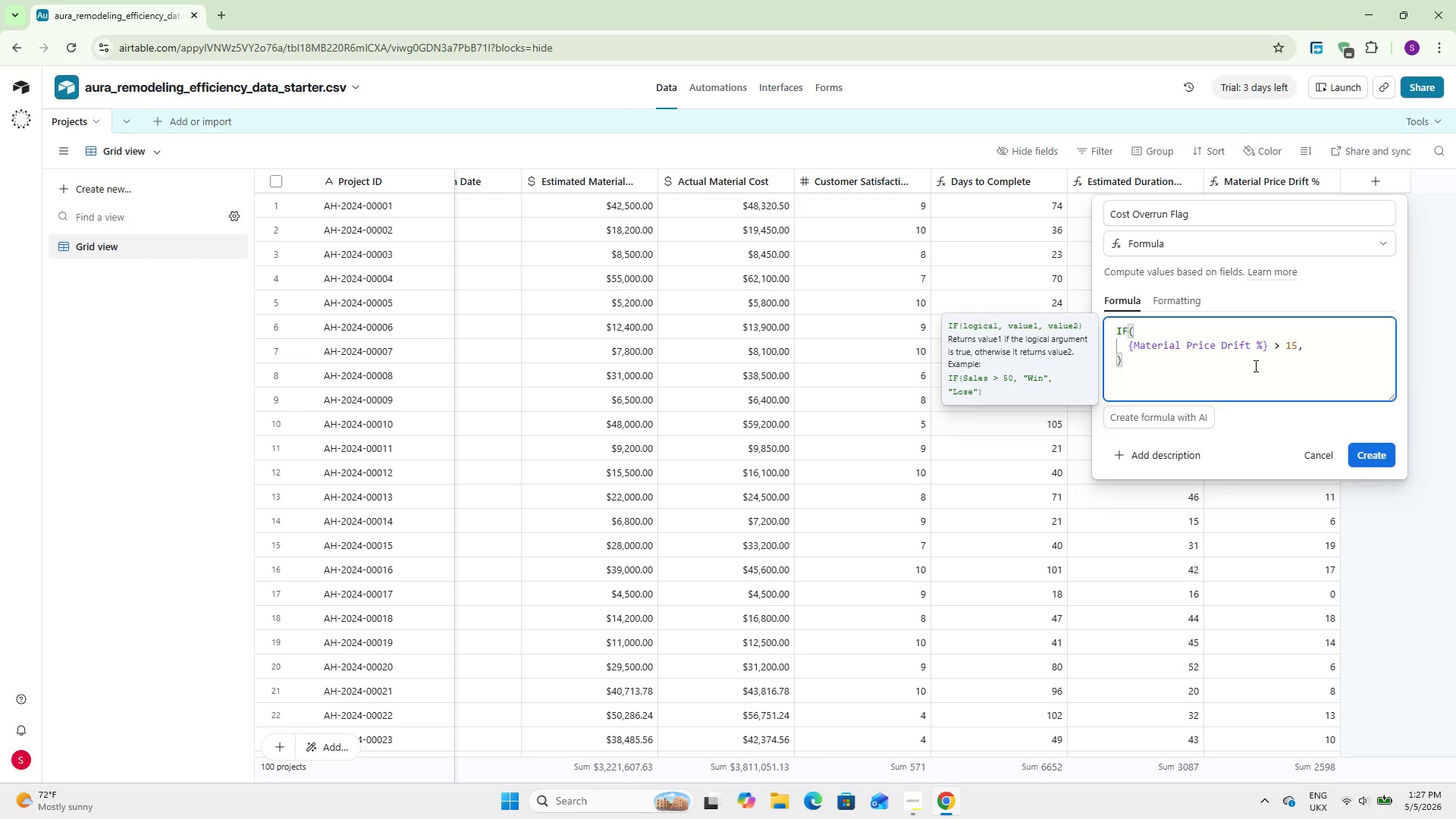 
key(Enter)
 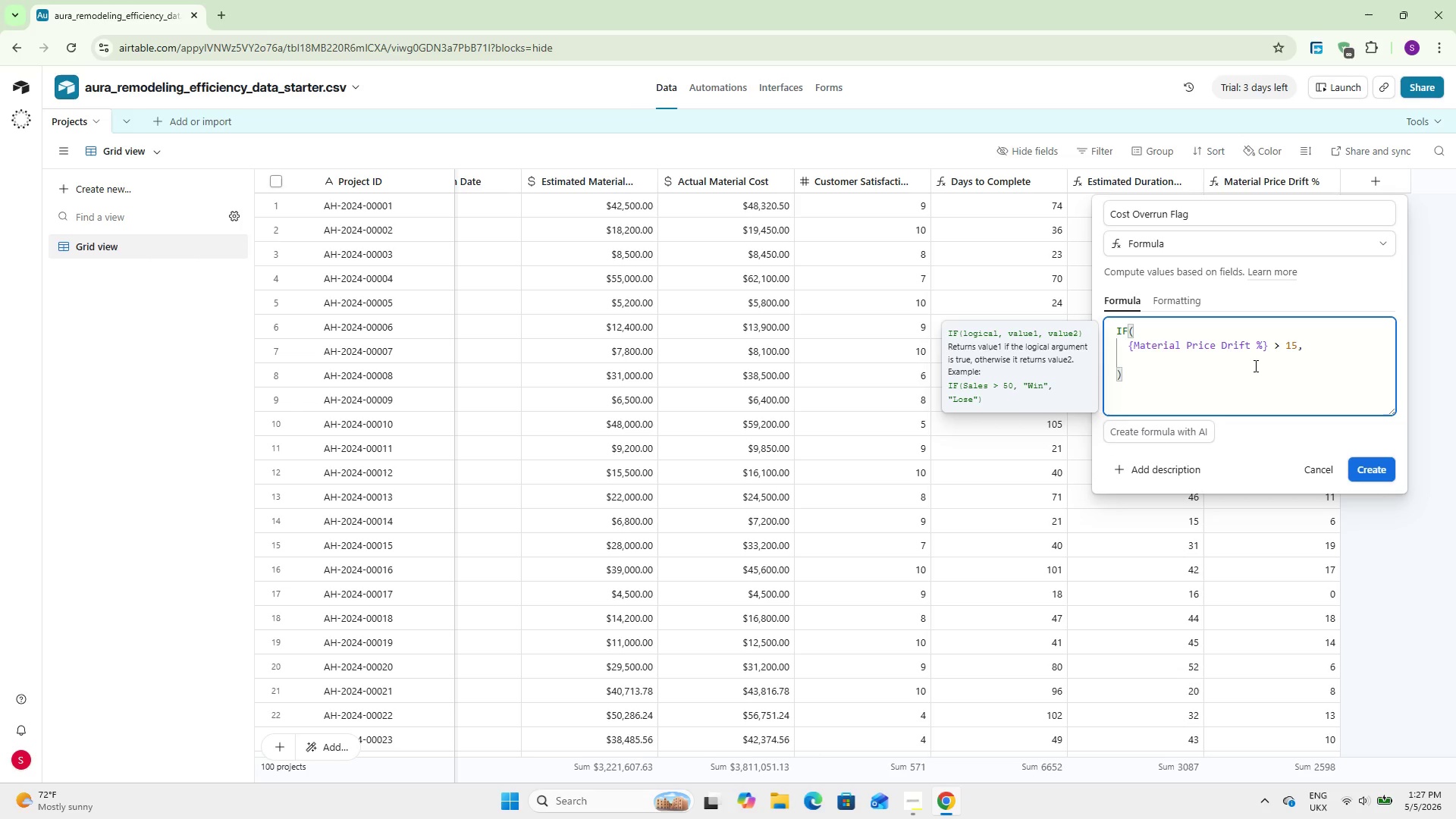 
key(Shift+2)
 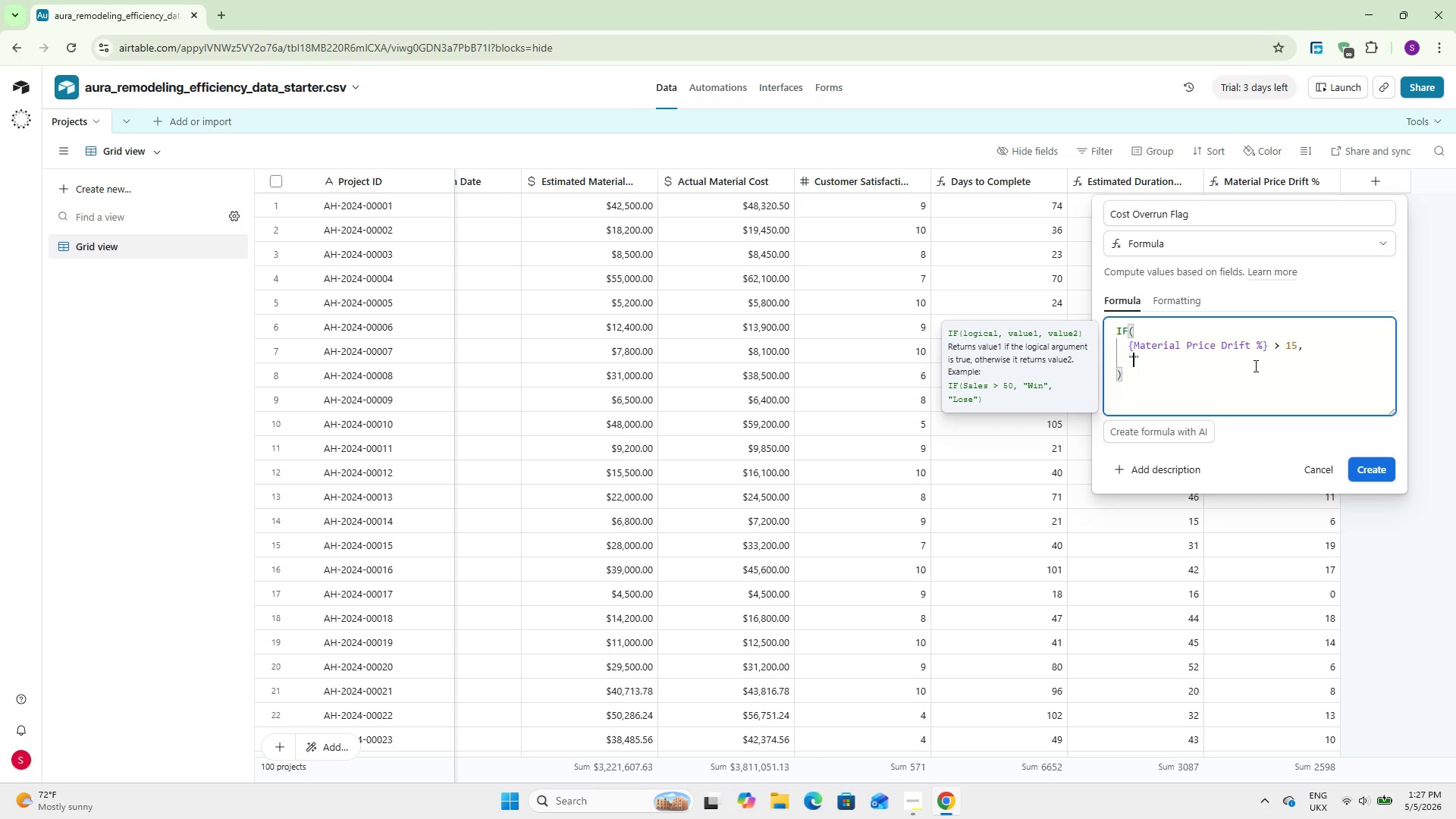 
key(Meta+Period)
 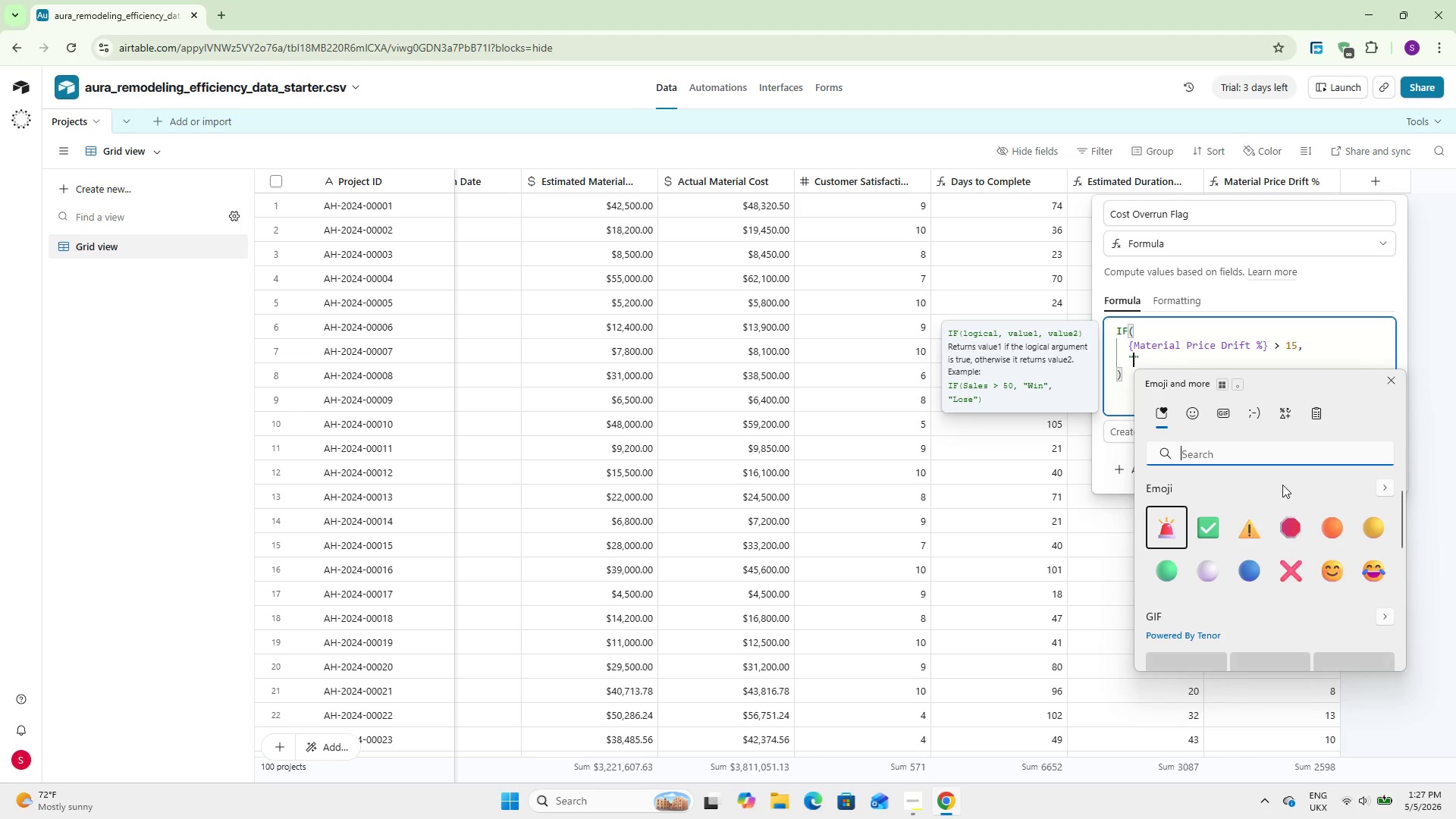 
left_click([1250, 535])
 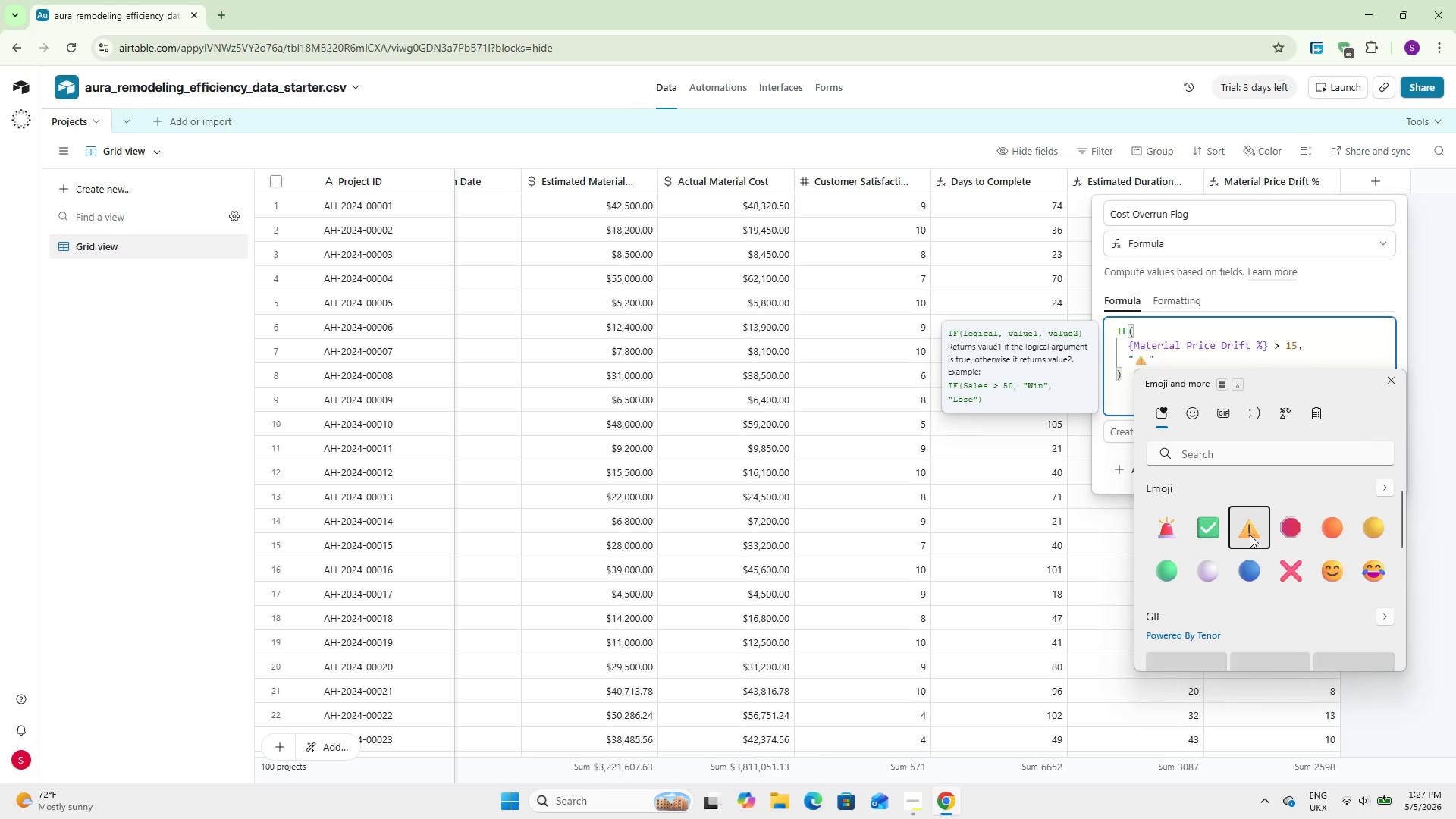 
type( Over 15%)
 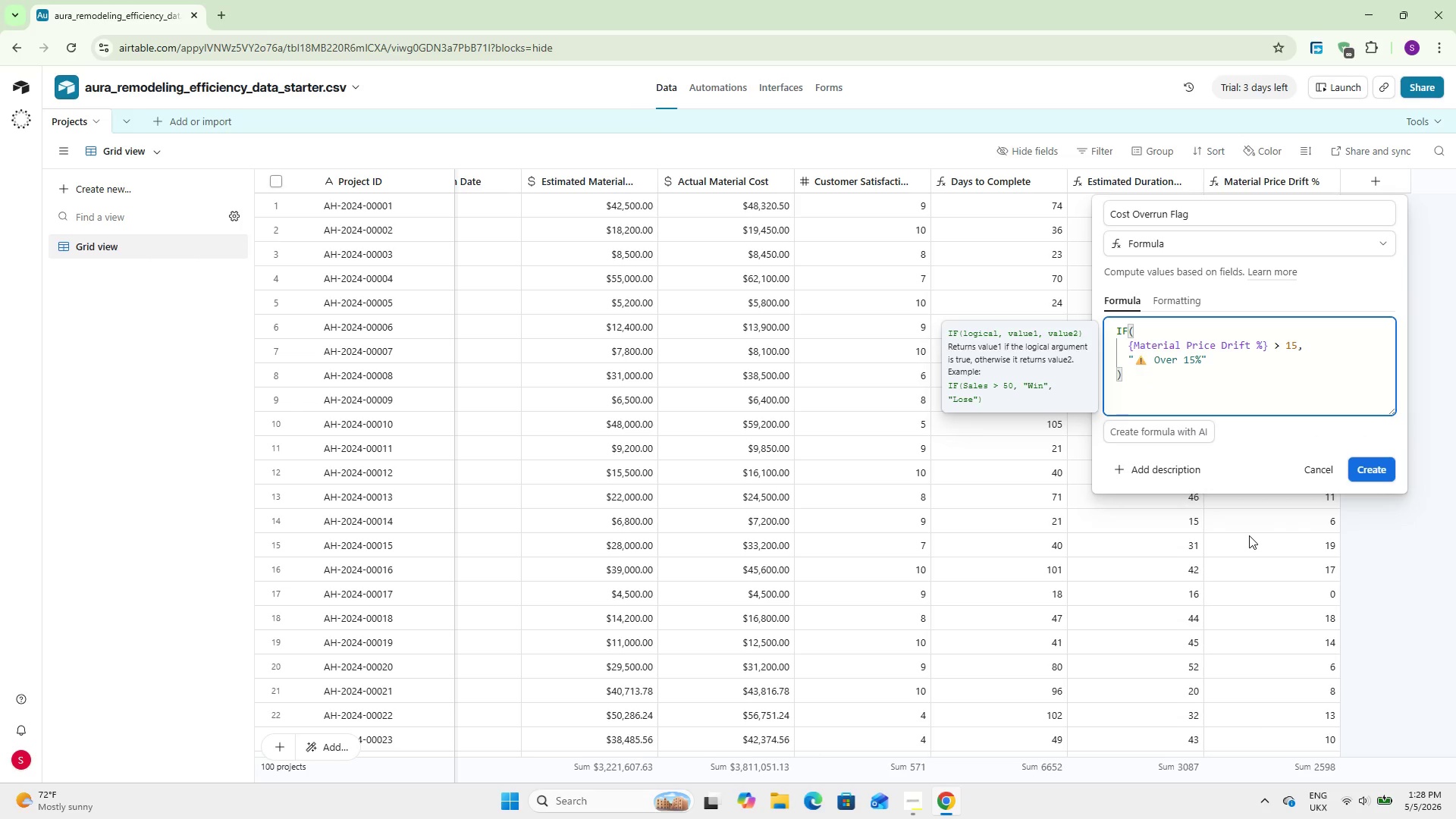 
key(ArrowRight)
 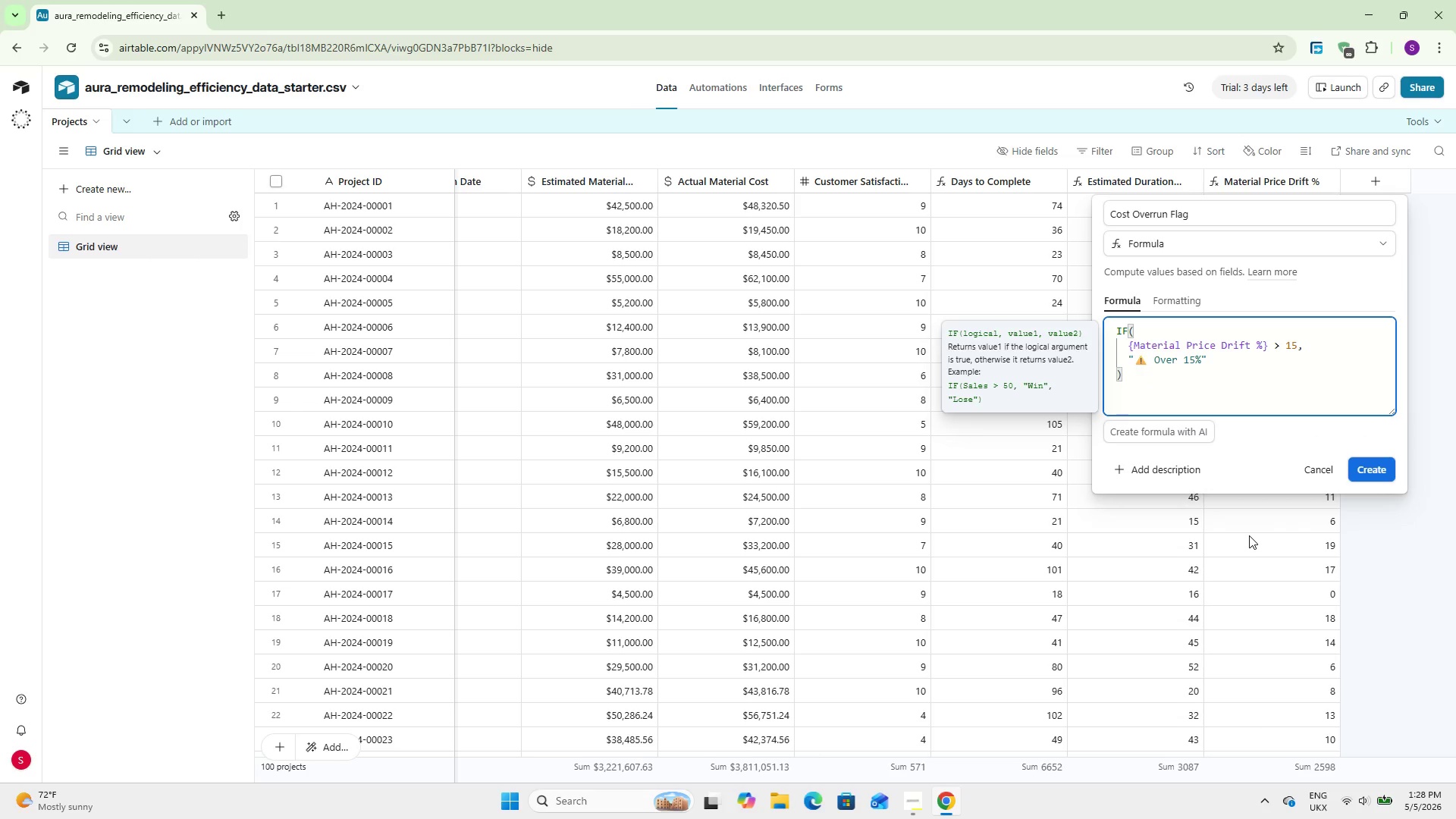 
key(Comma)
 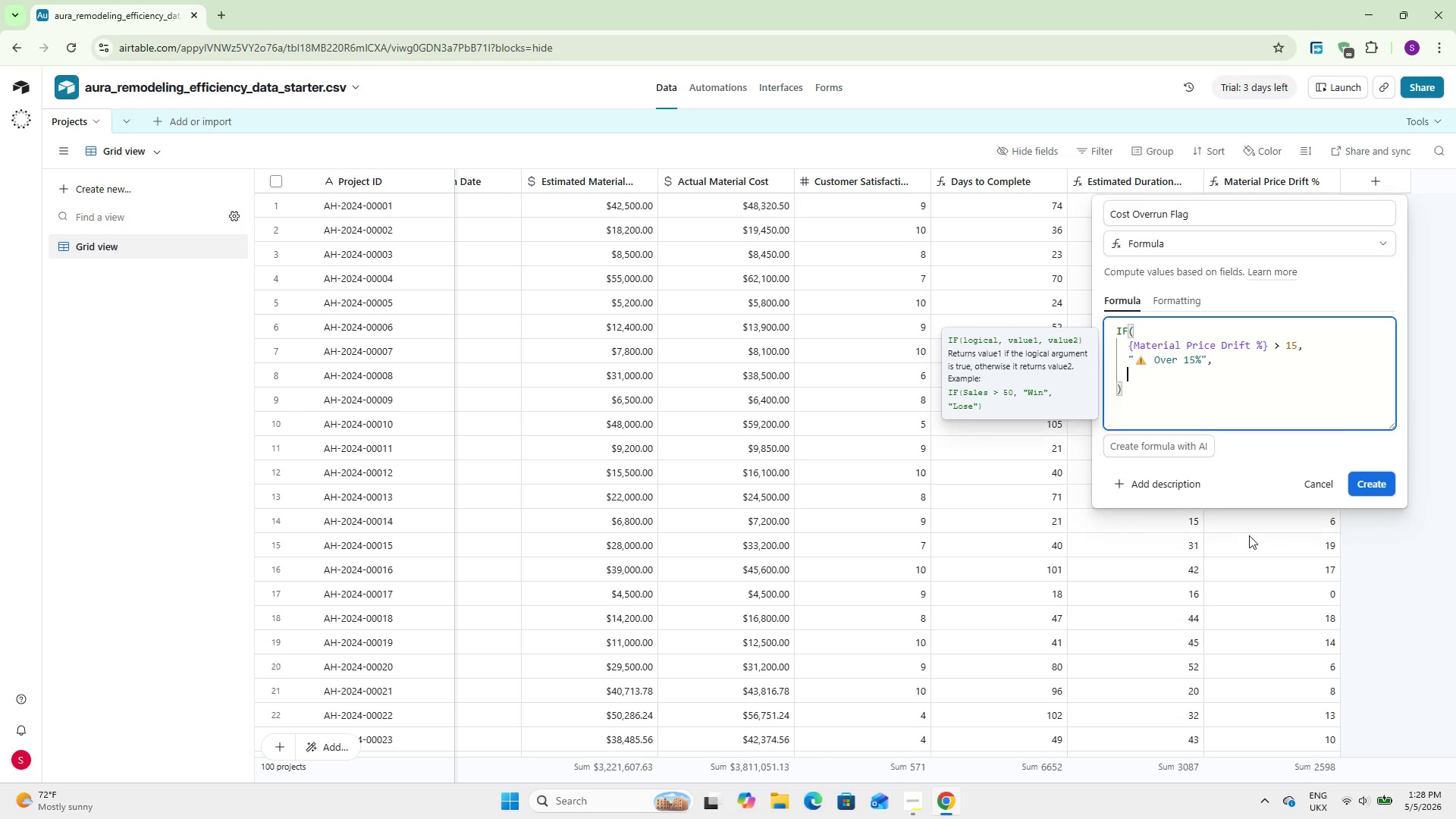 
key(Enter)
 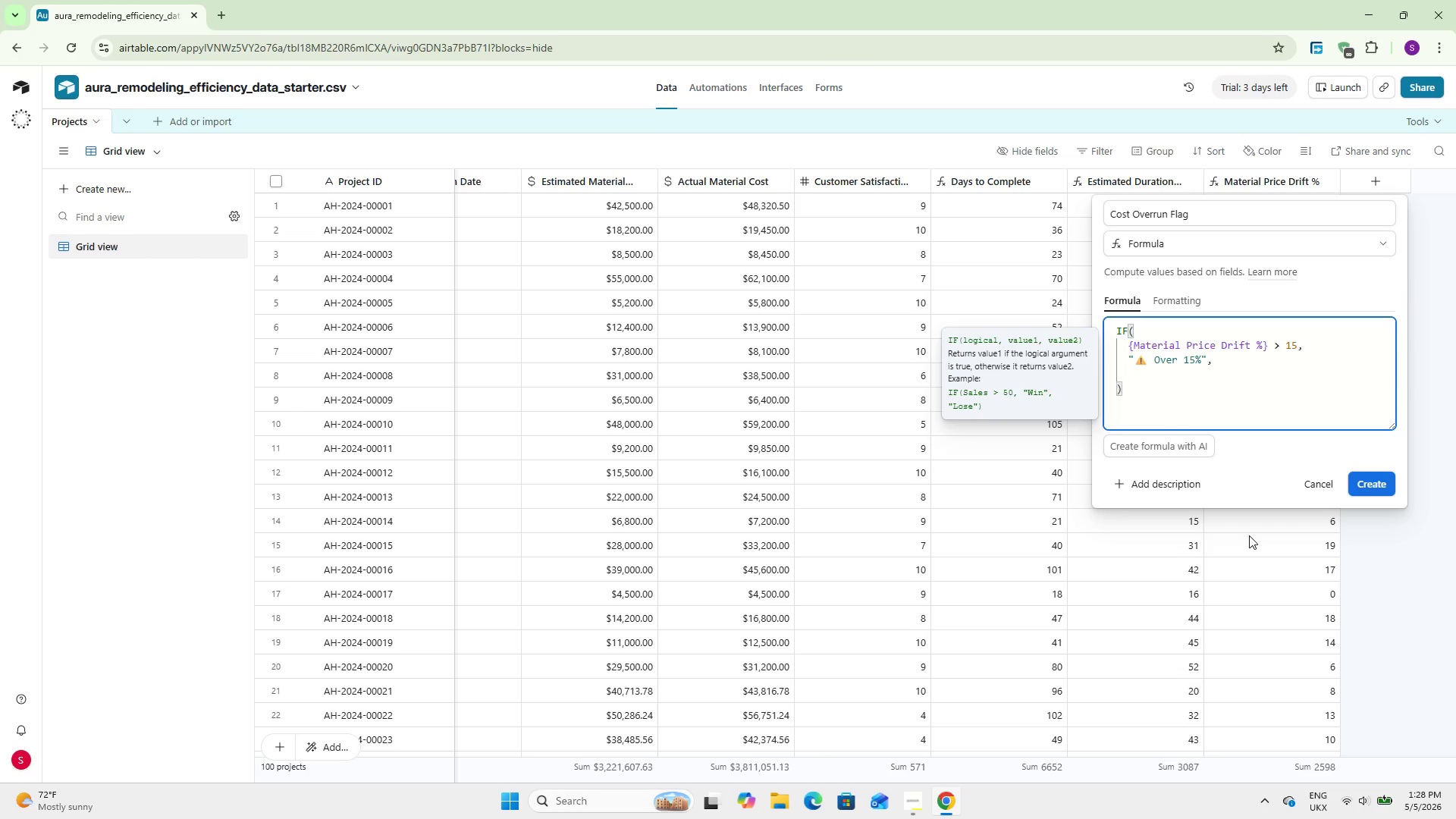 
type(IF()
 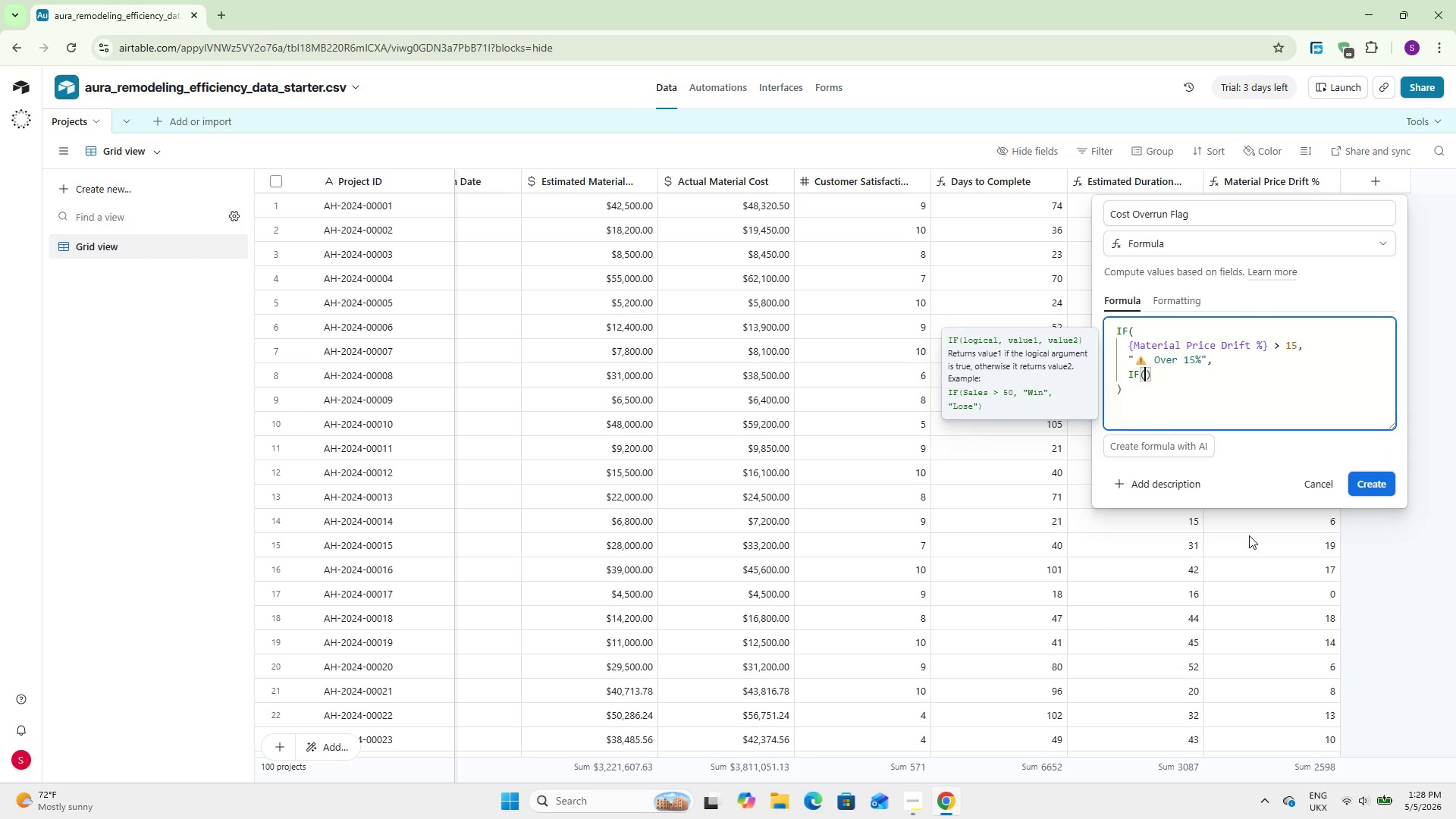 
key(Enter)
 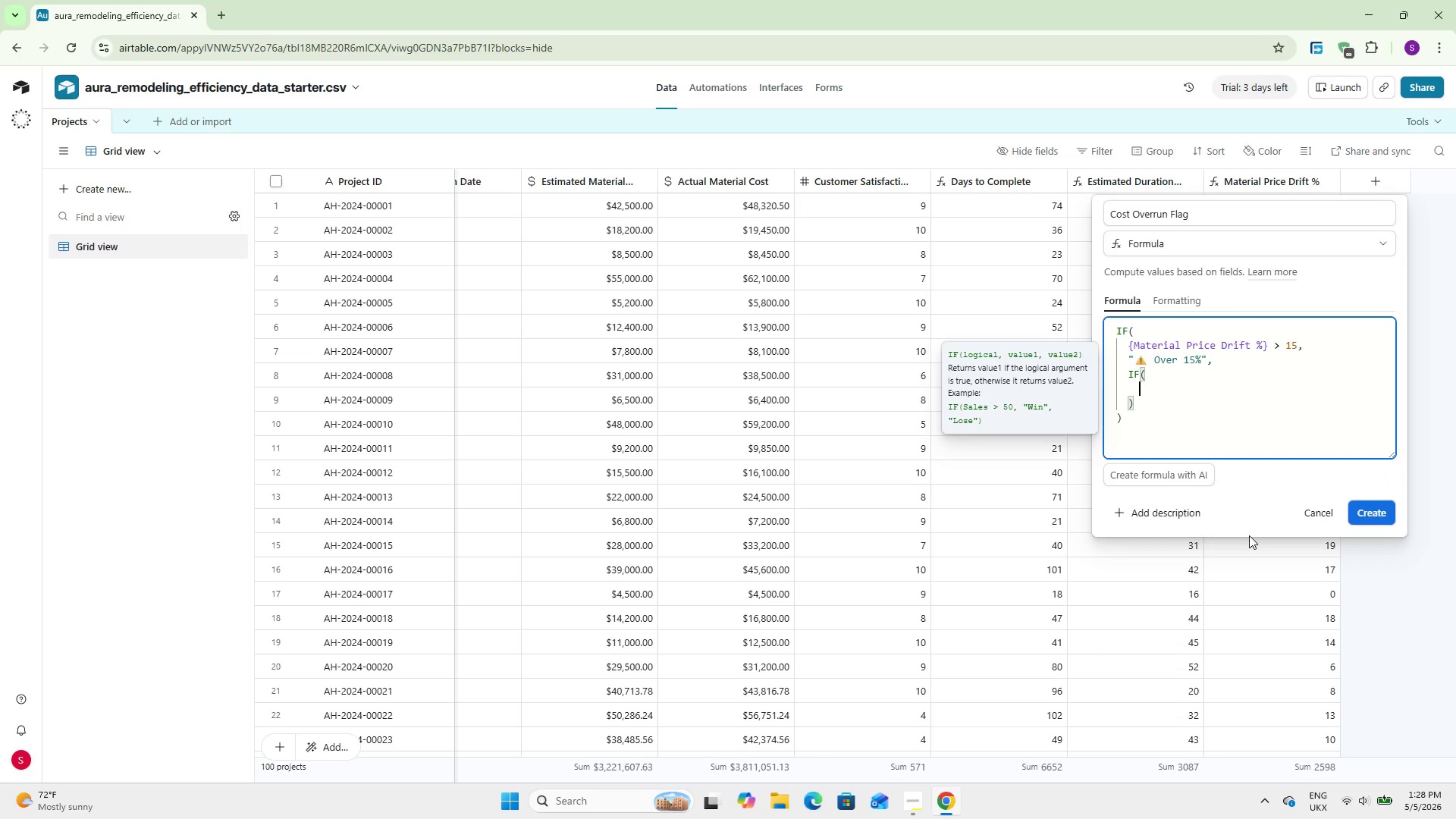 
type(Material)
 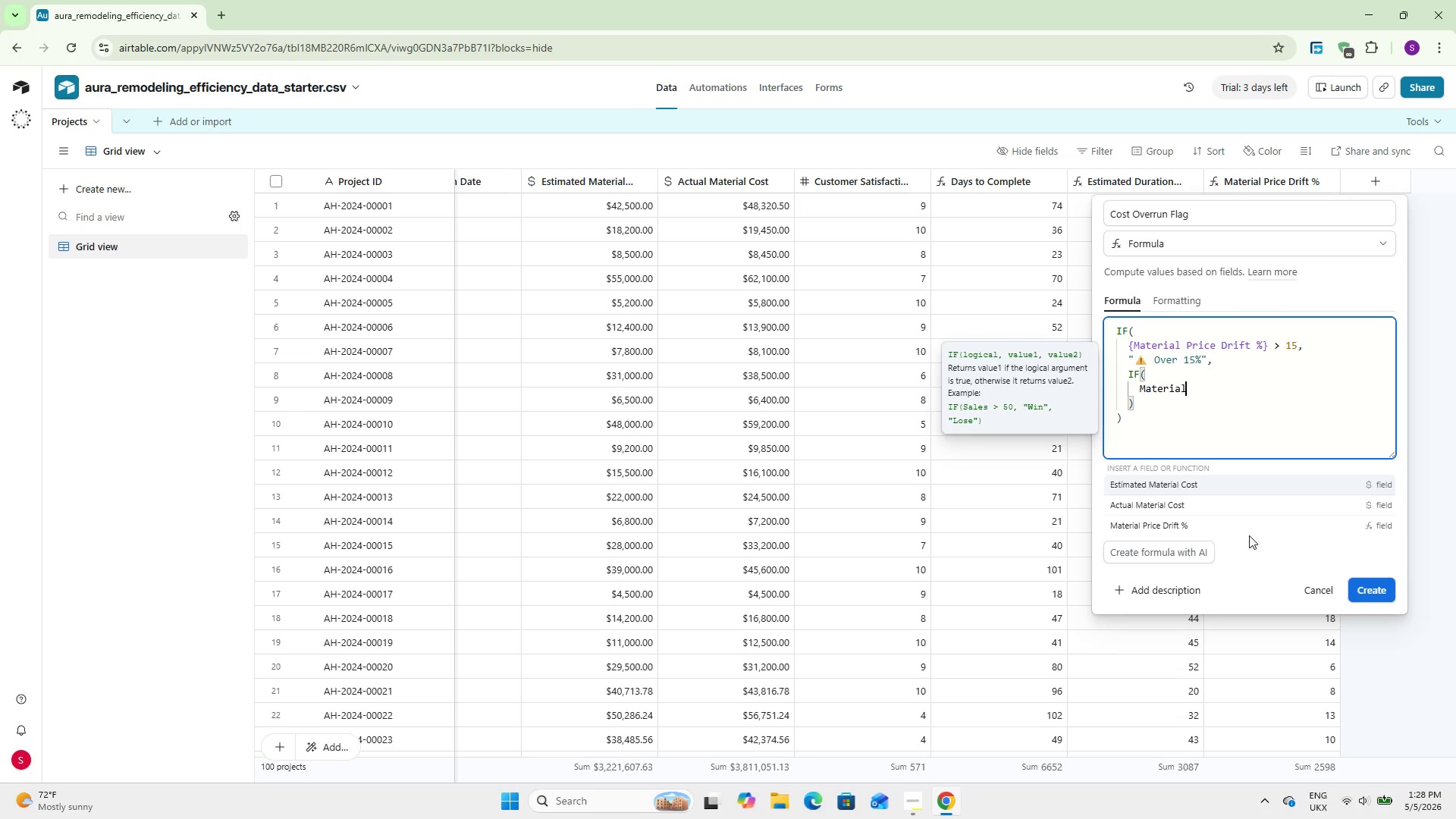 
key(ArrowDown)
 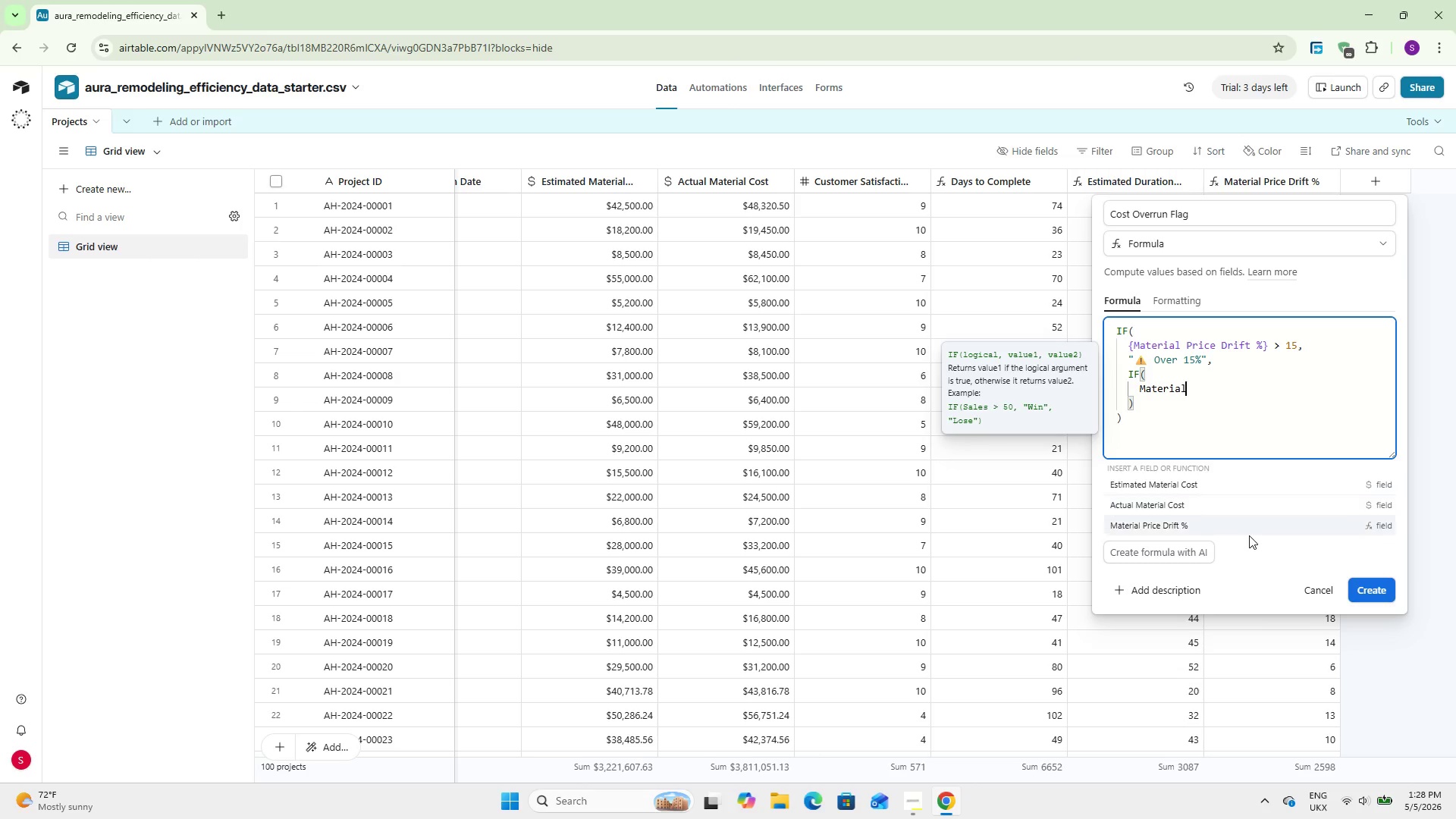 
key(ArrowDown)
 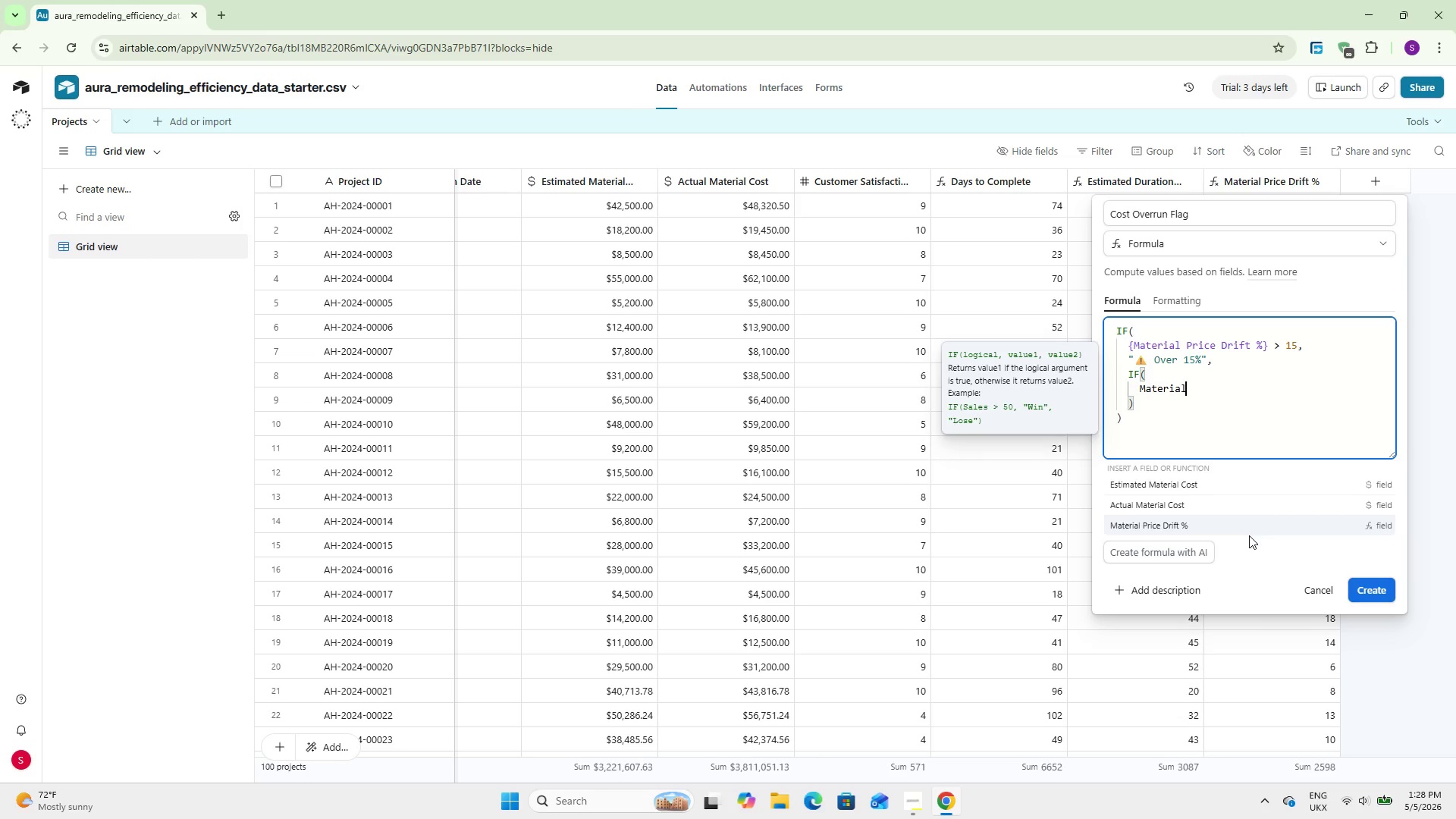 
key(Enter)
 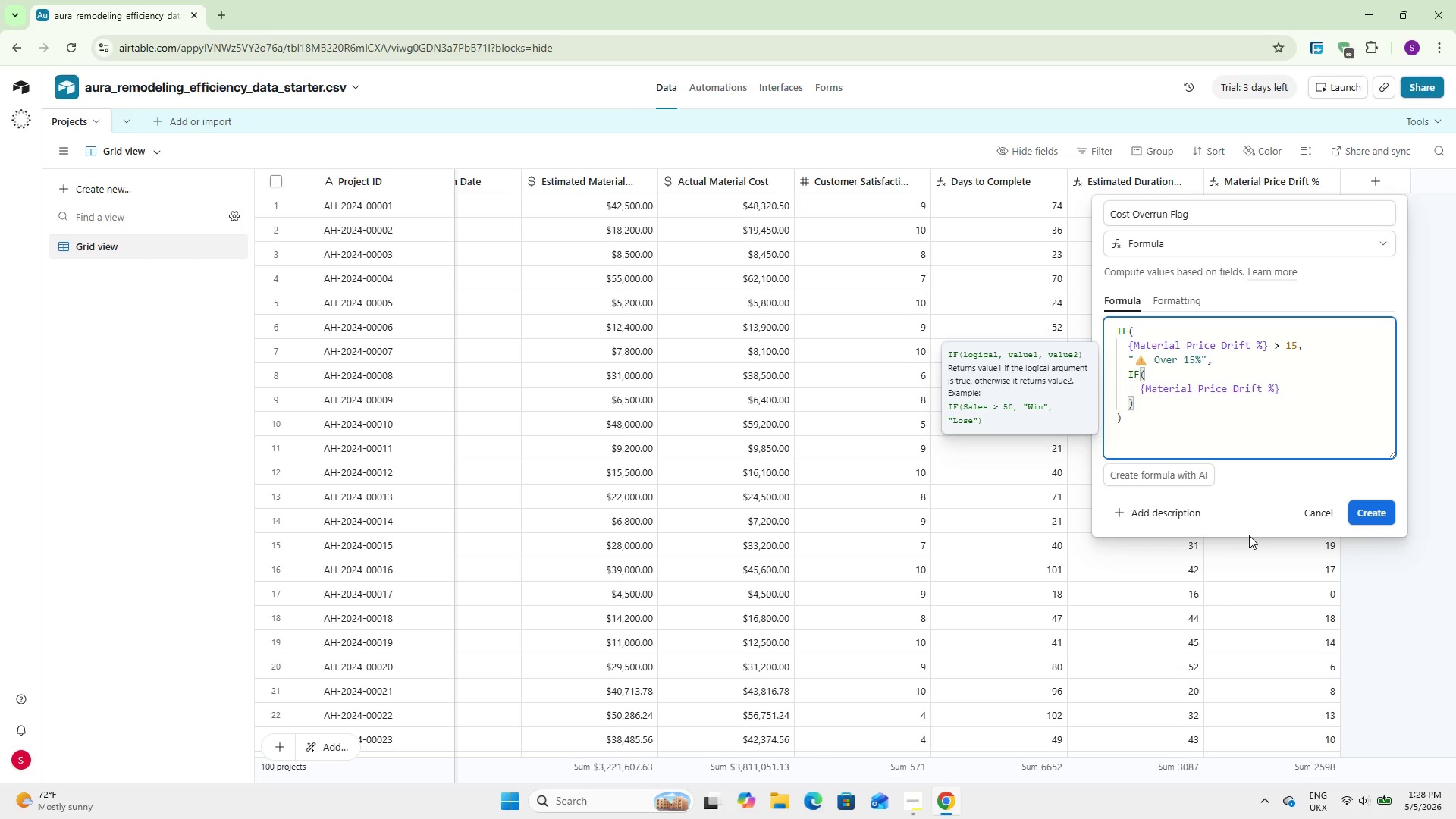 
wait(6.27)
 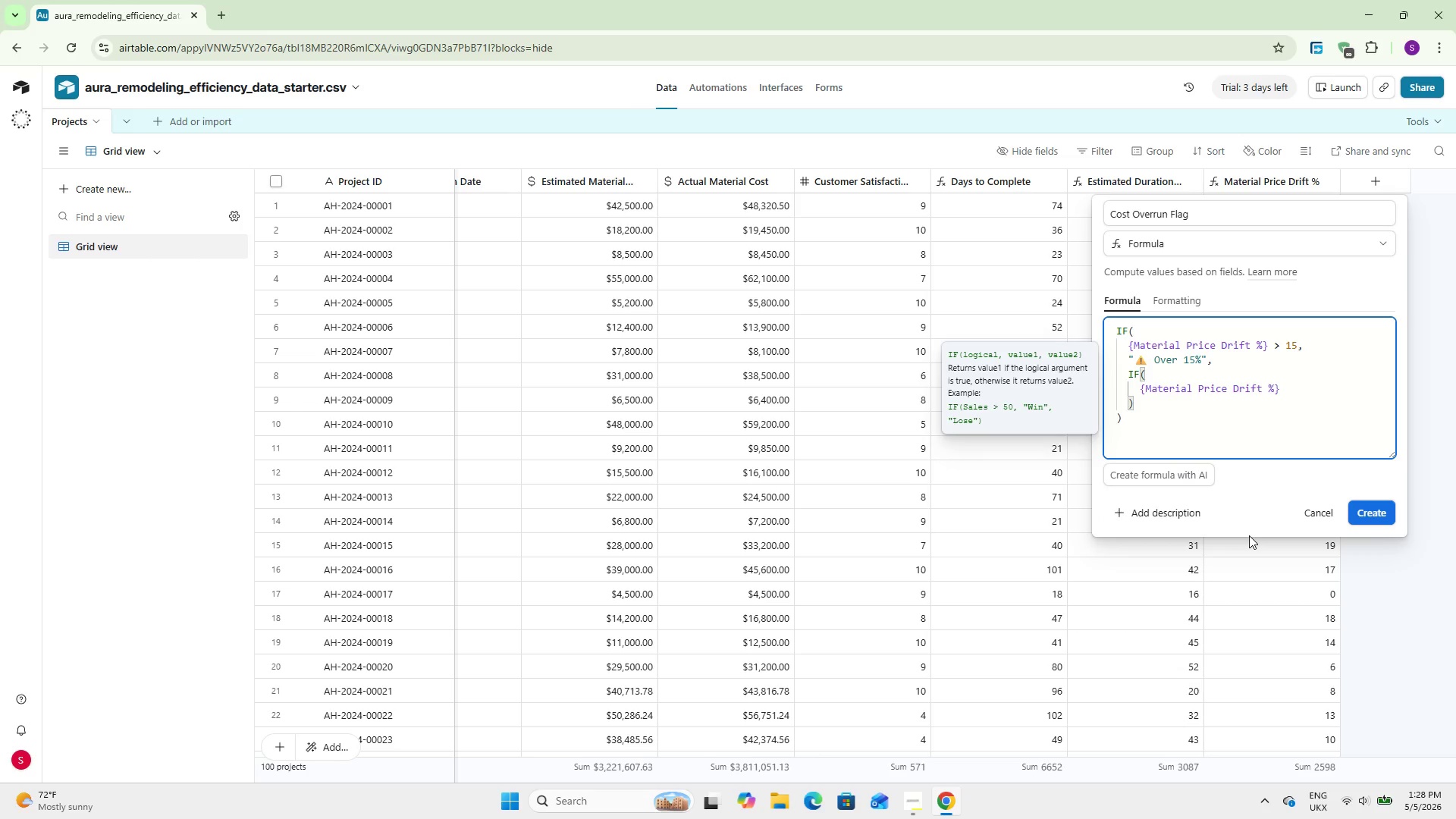 
key(Space)
 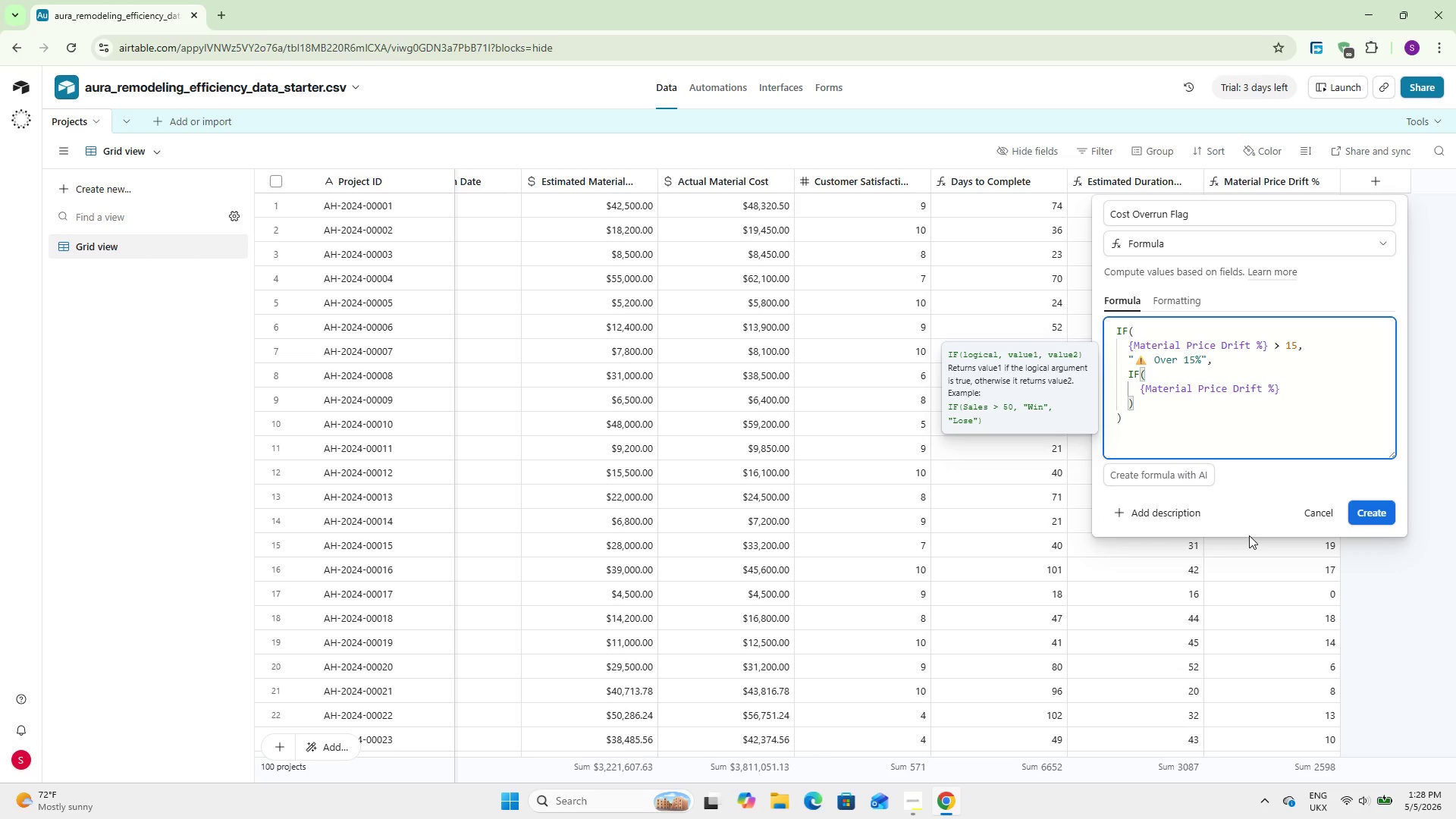 
key(Shift+Comma)
 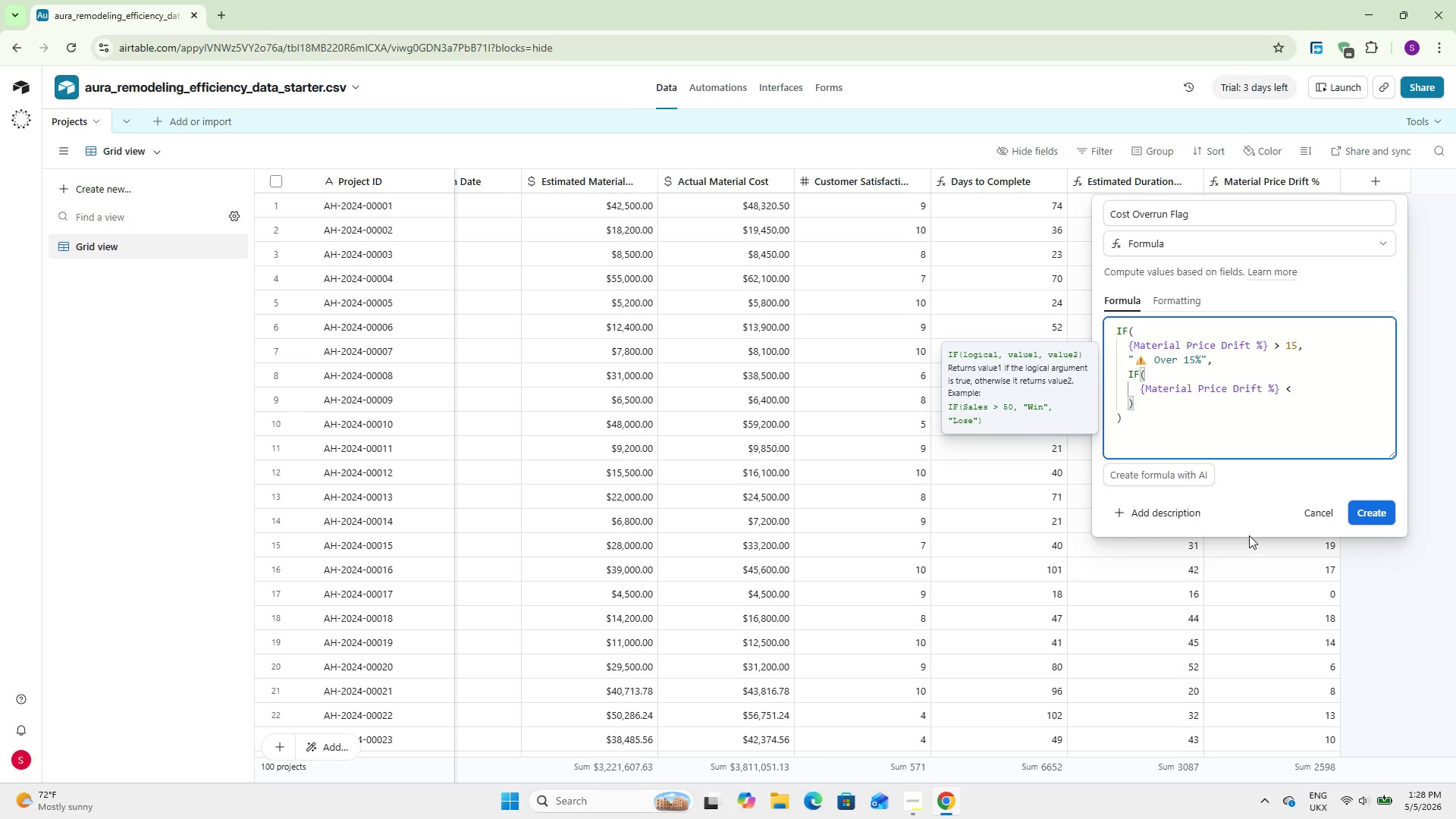 
key(Equal)
 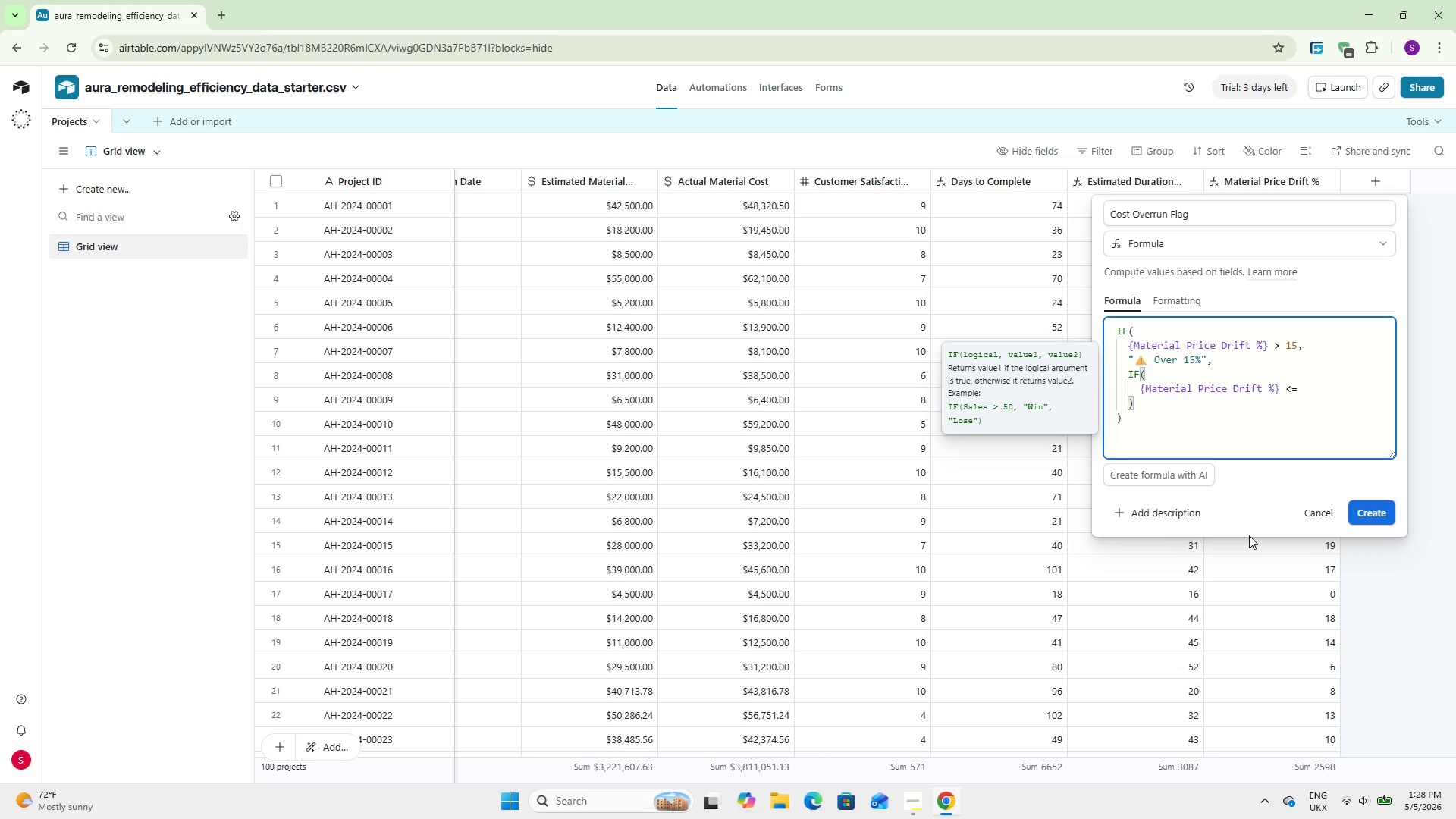 
key(Backspace)
 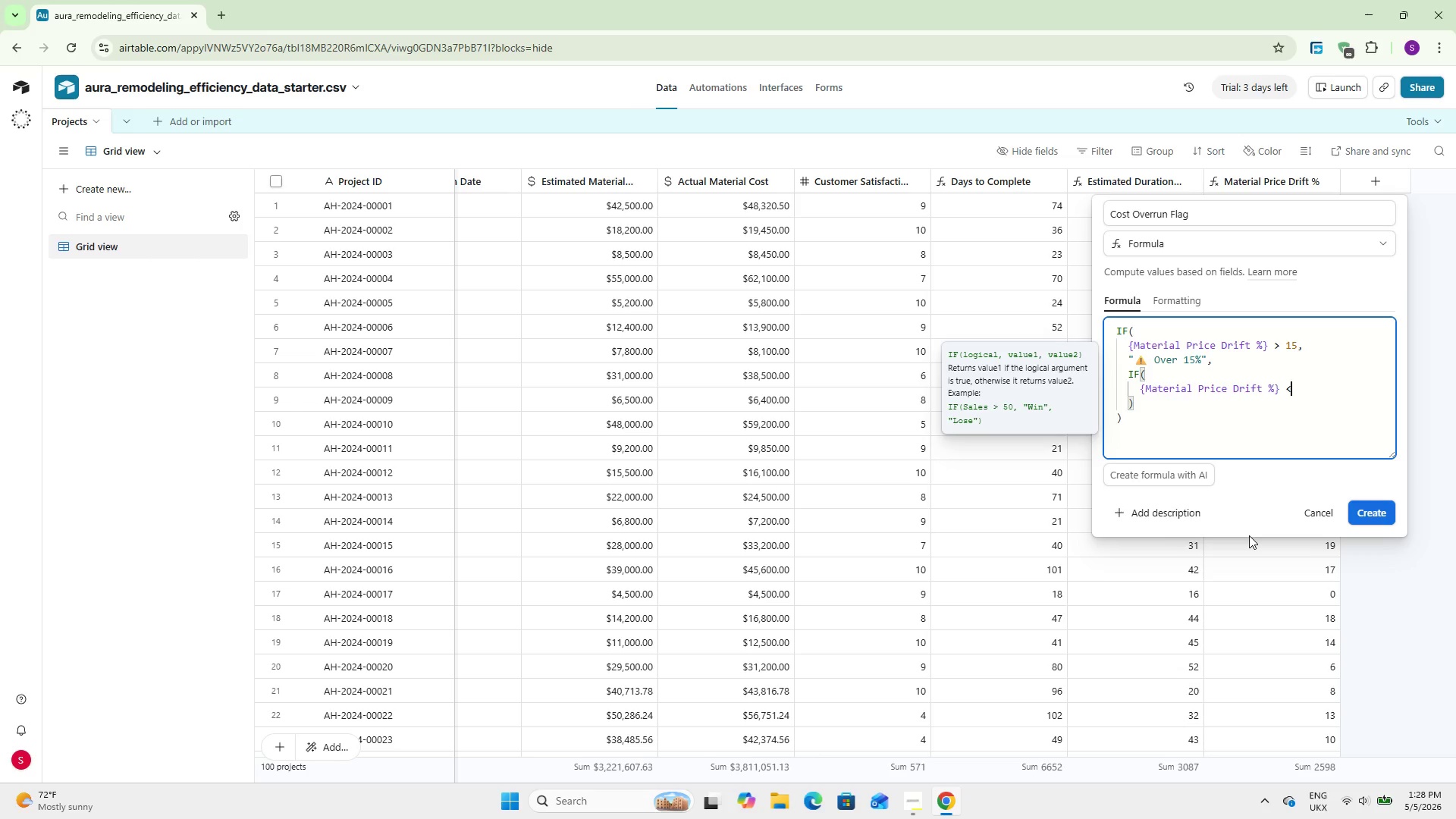 
key(Backspace)
 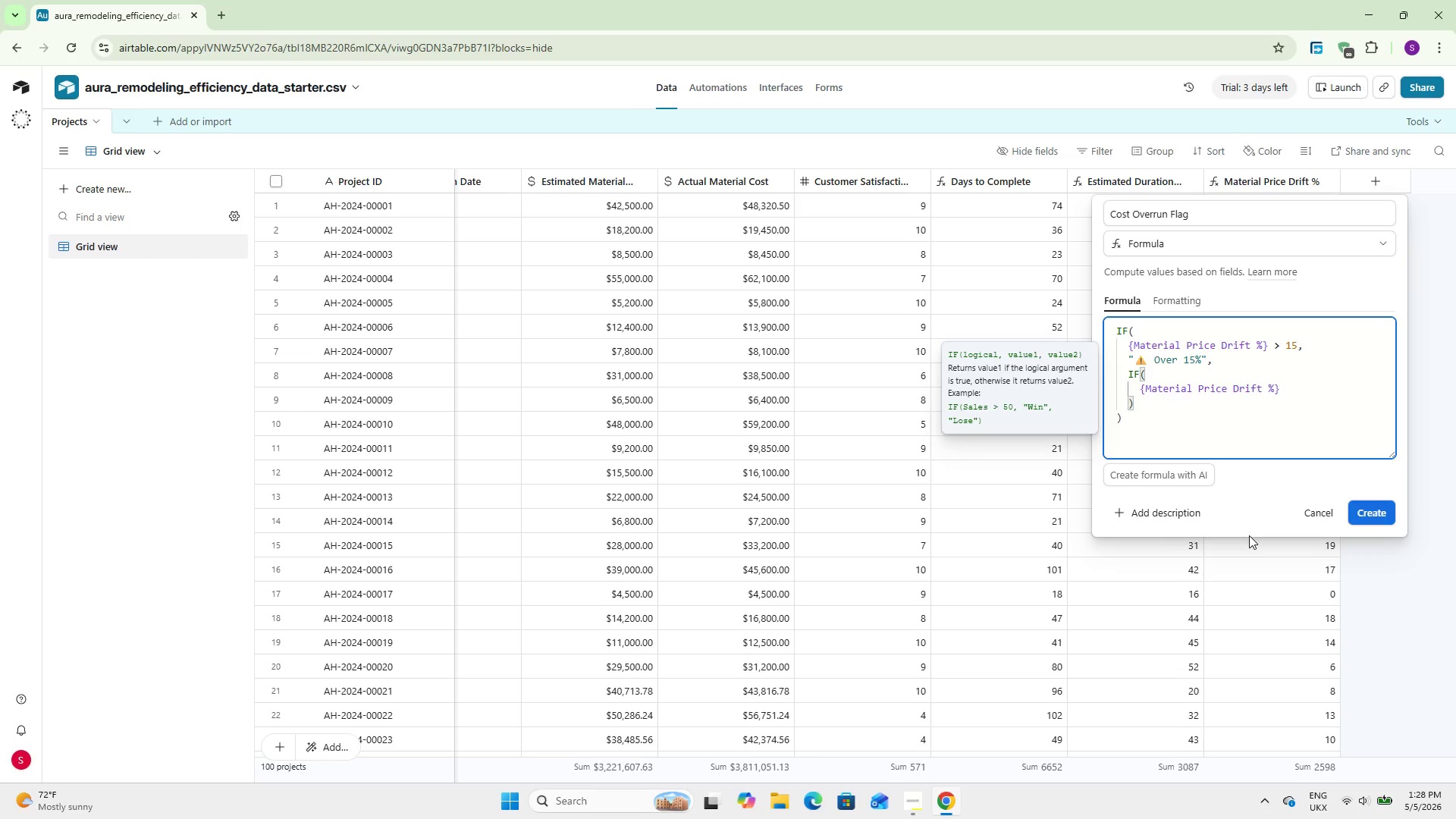 
wait(5.14)
 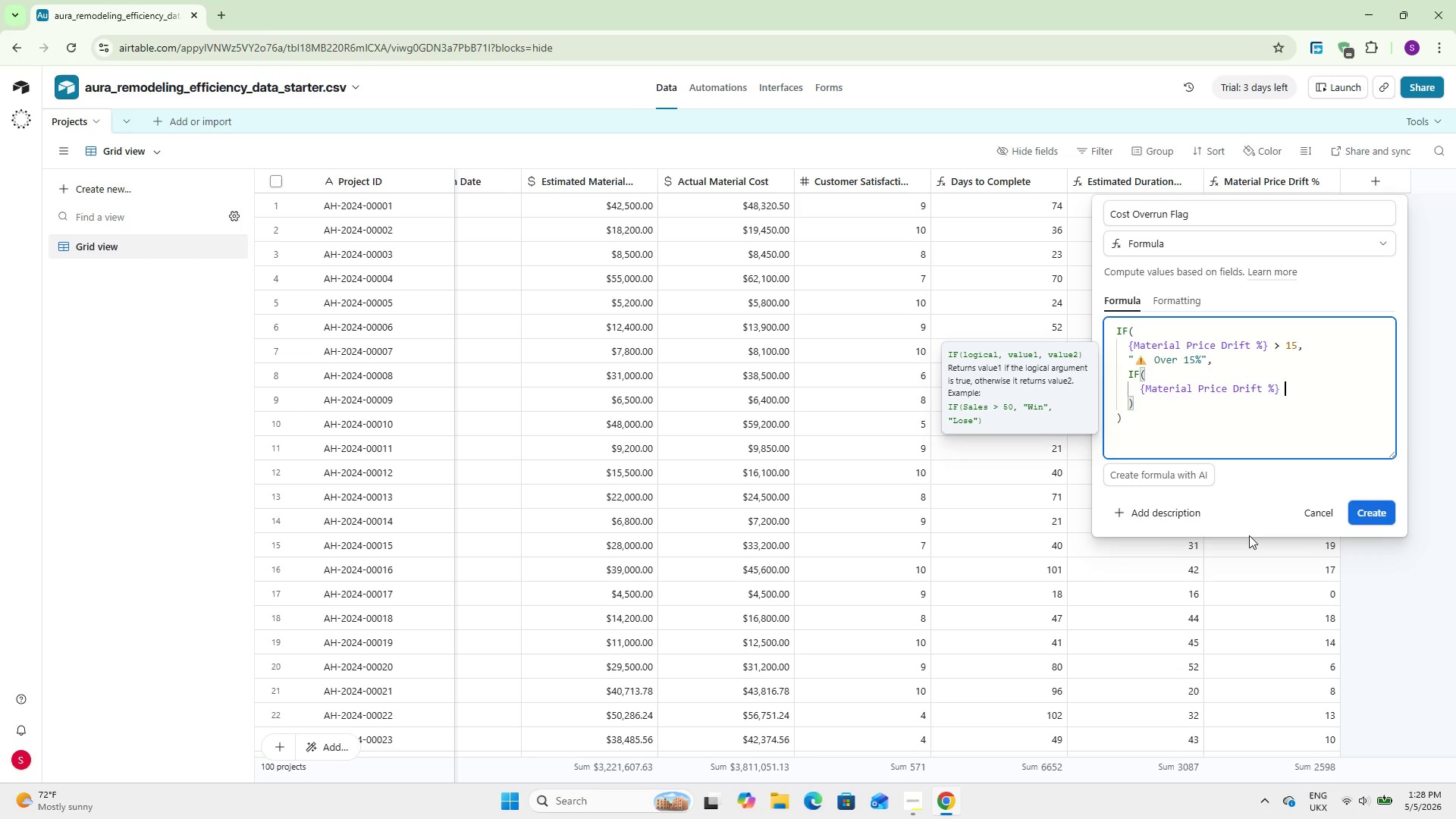 
key(Shift+Period)
 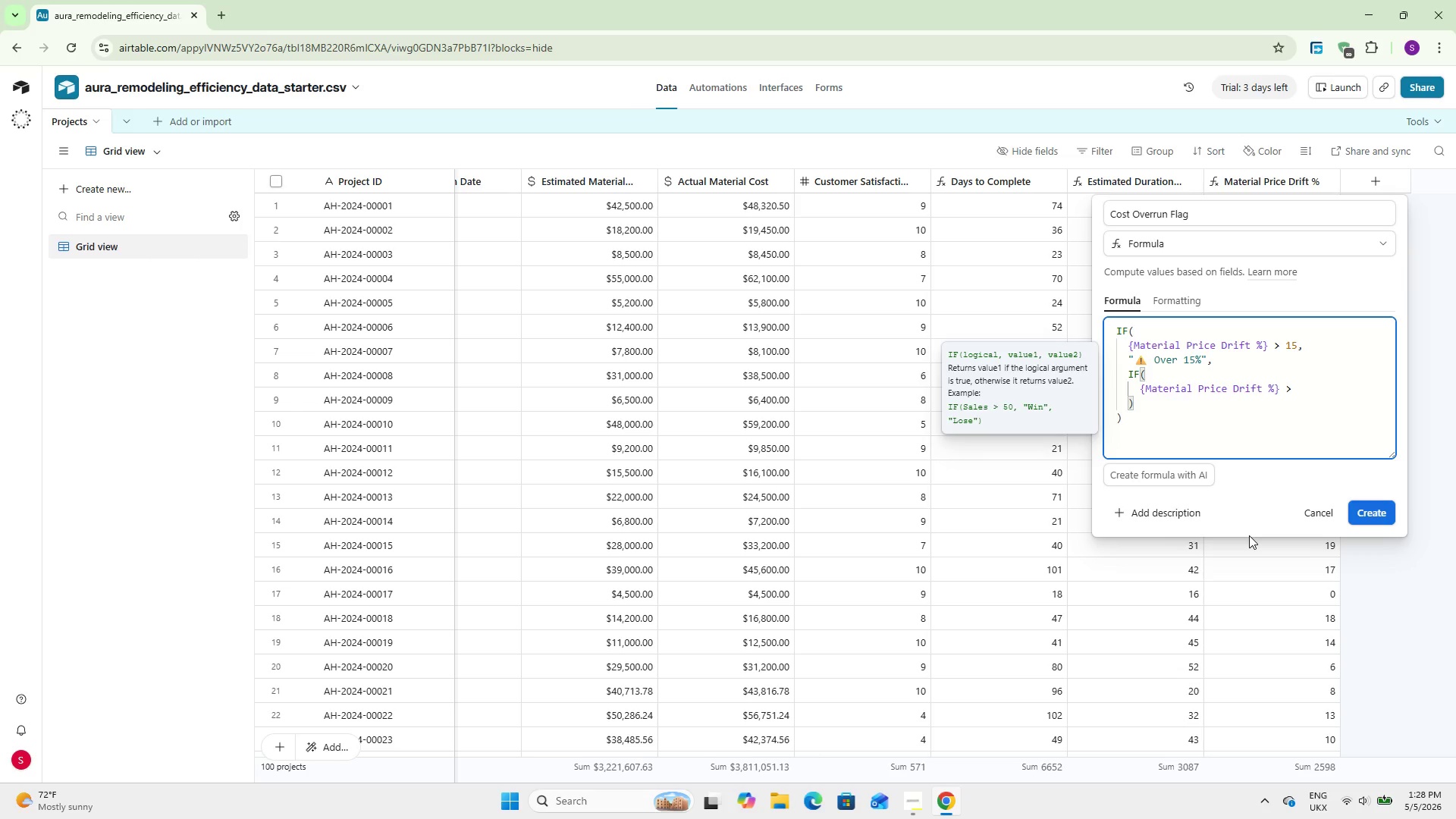 
key(Space)
 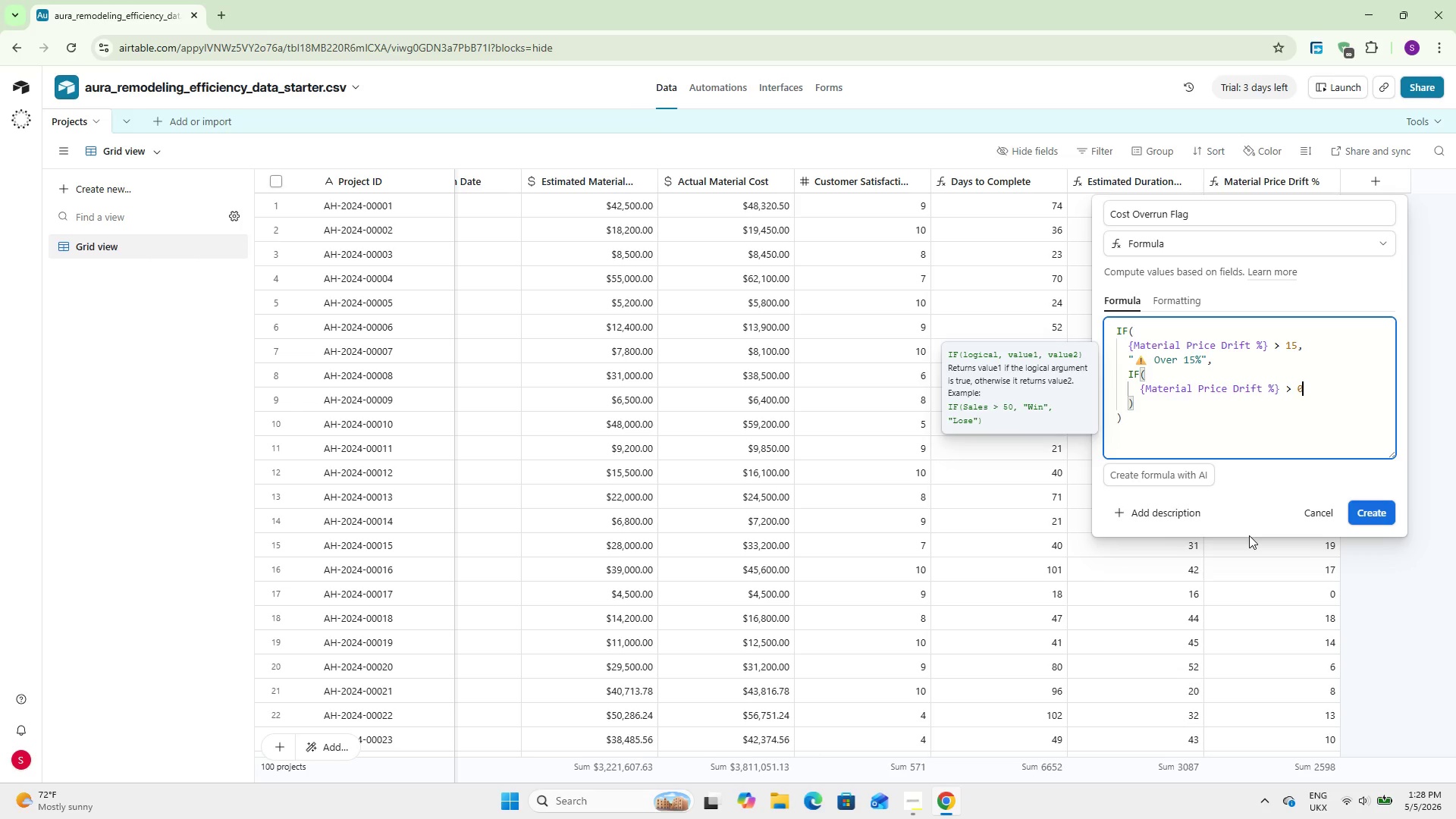 
key(0)
 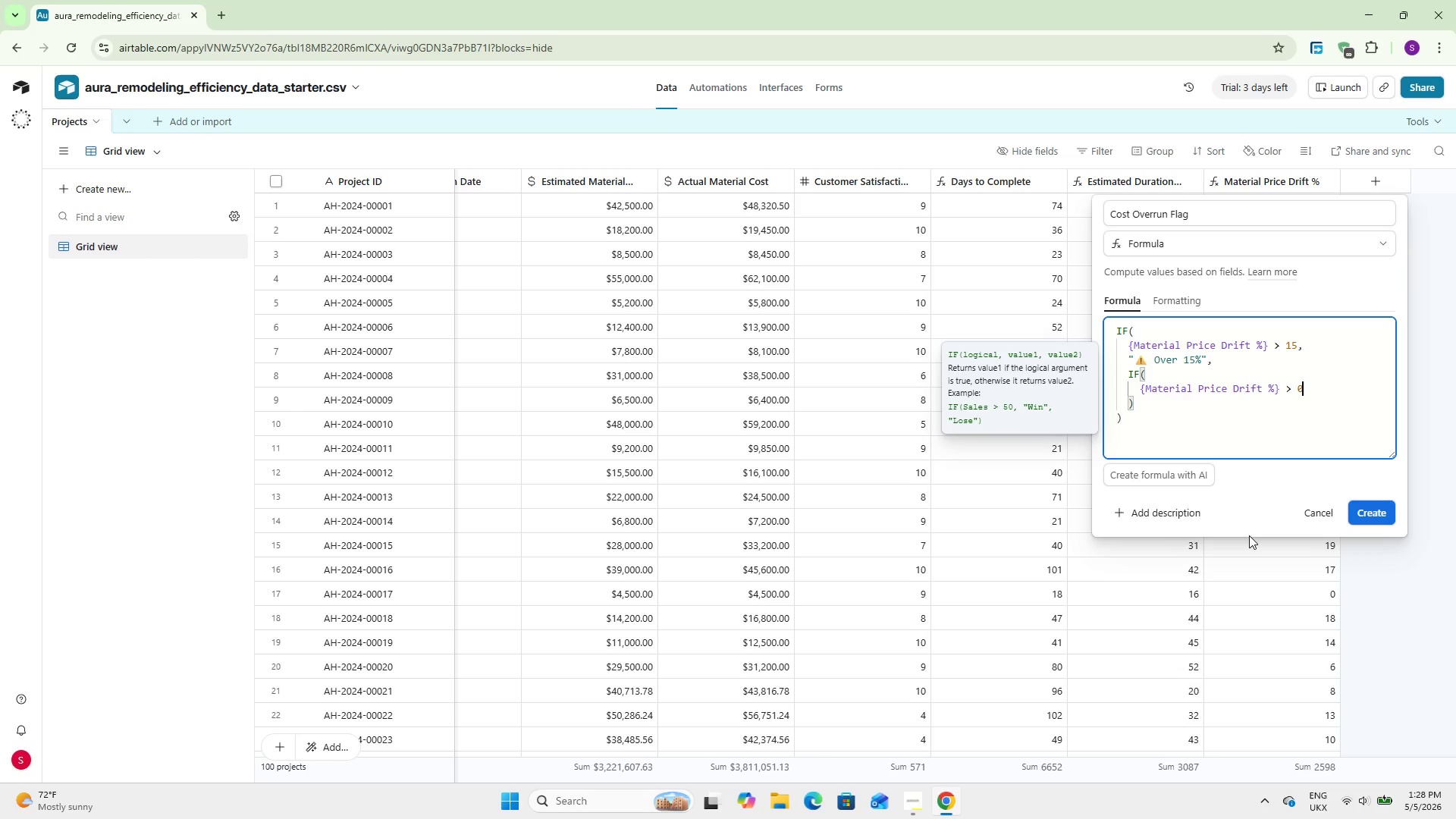 
key(Comma)
 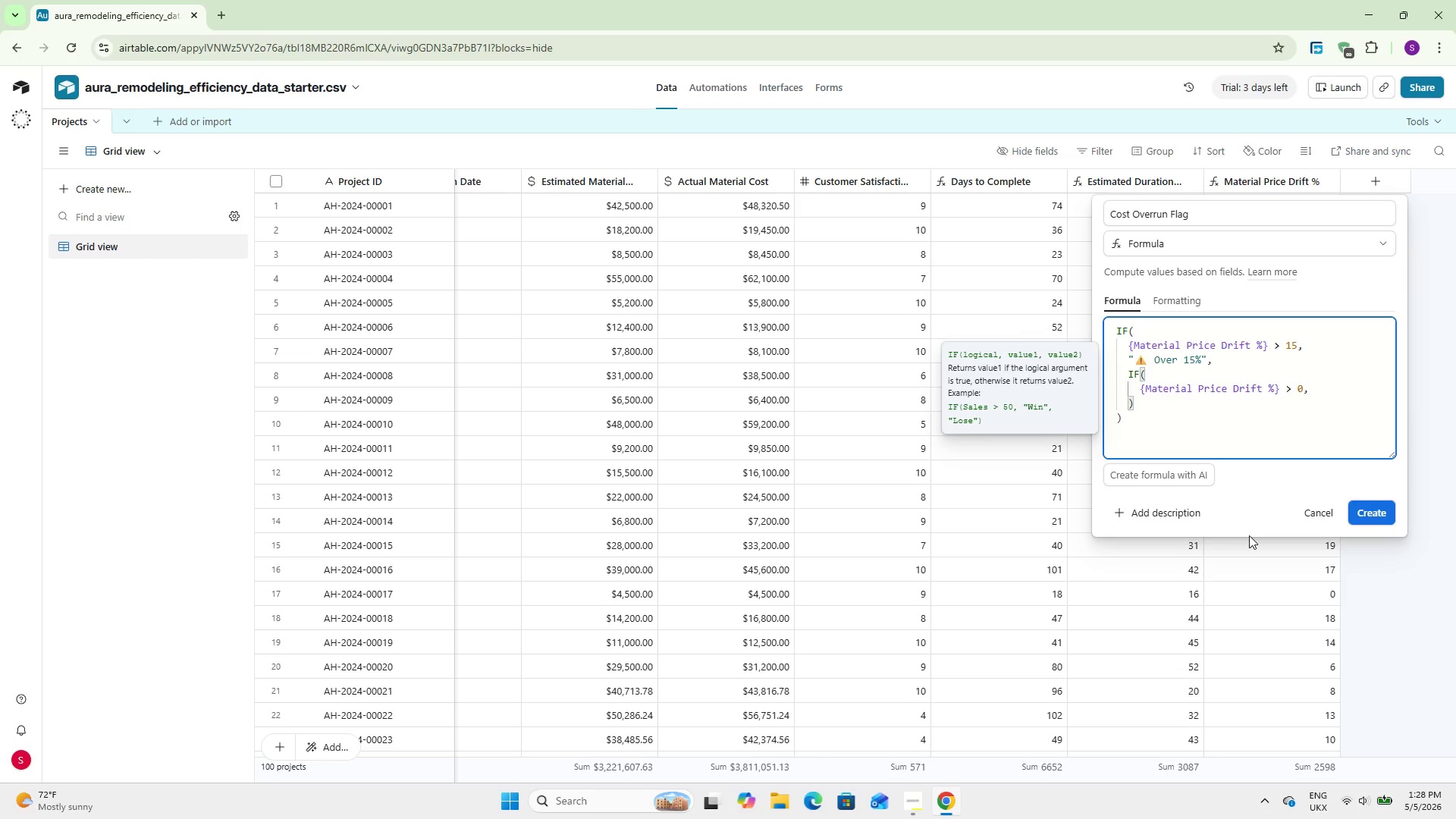 
key(Enter)
 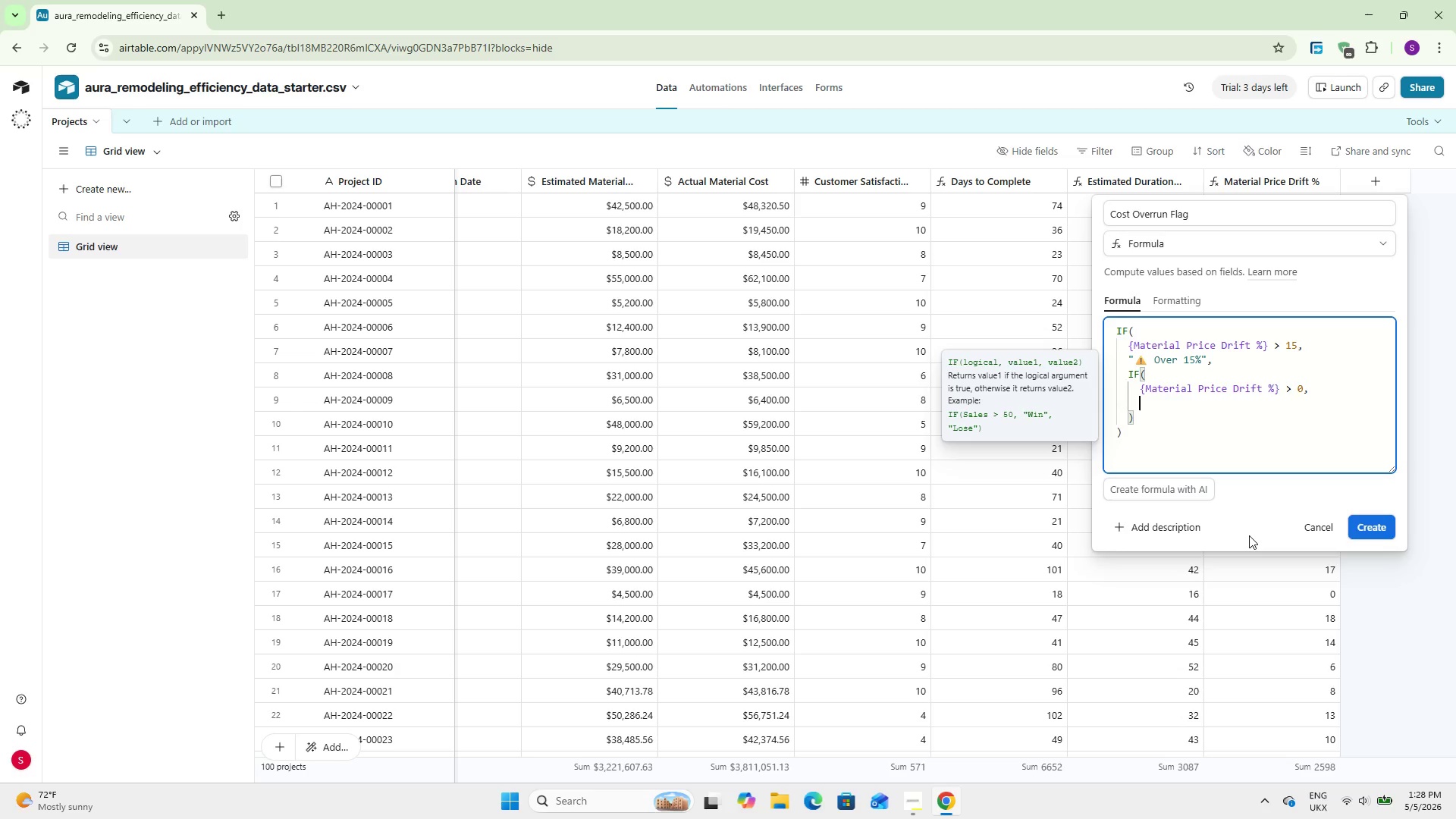 
type(@Within Rage)
key(Backspace)
key(Backspace)
type(nge)
 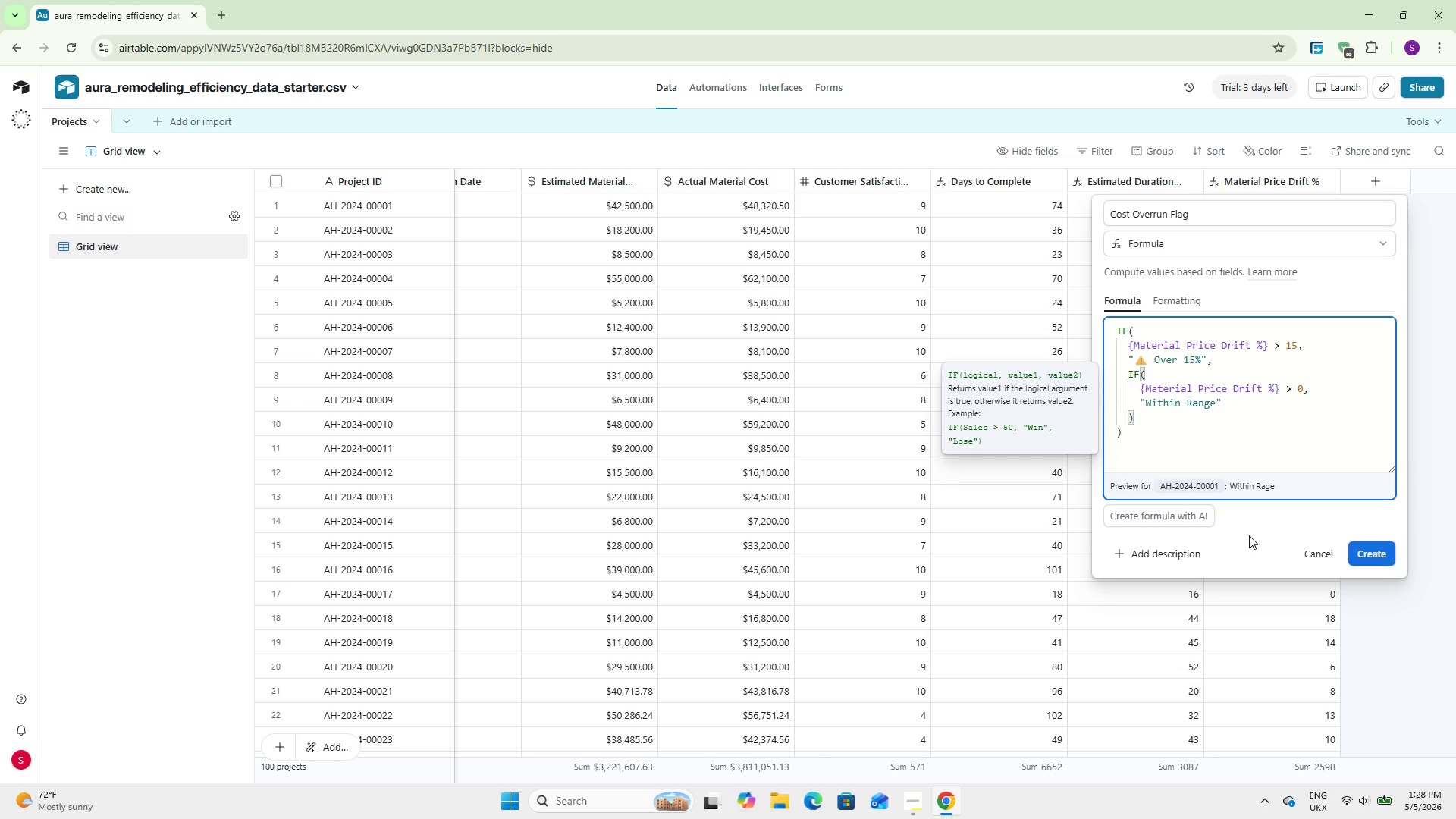 
key(ArrowRight)
 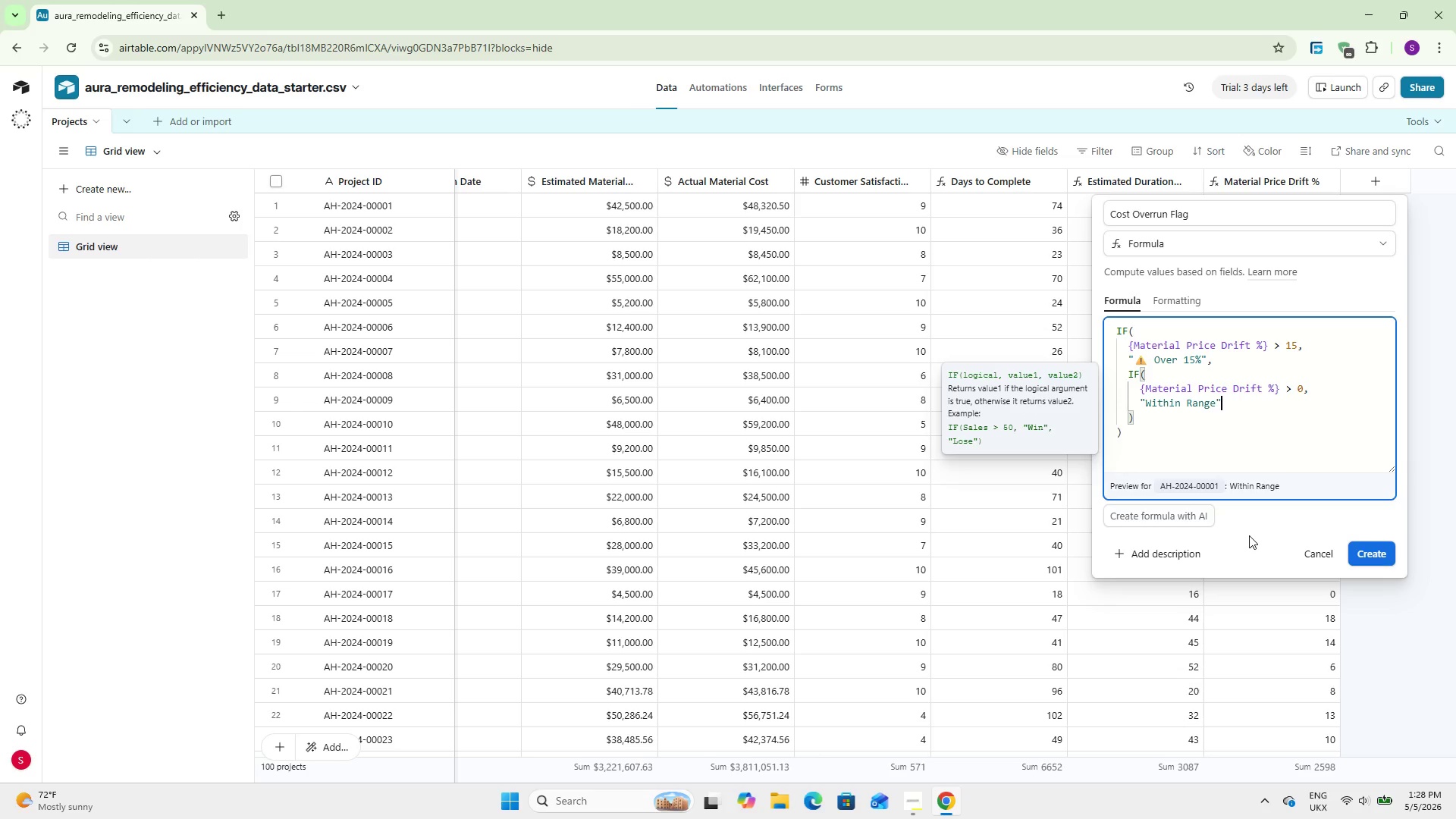 
key(Comma)
 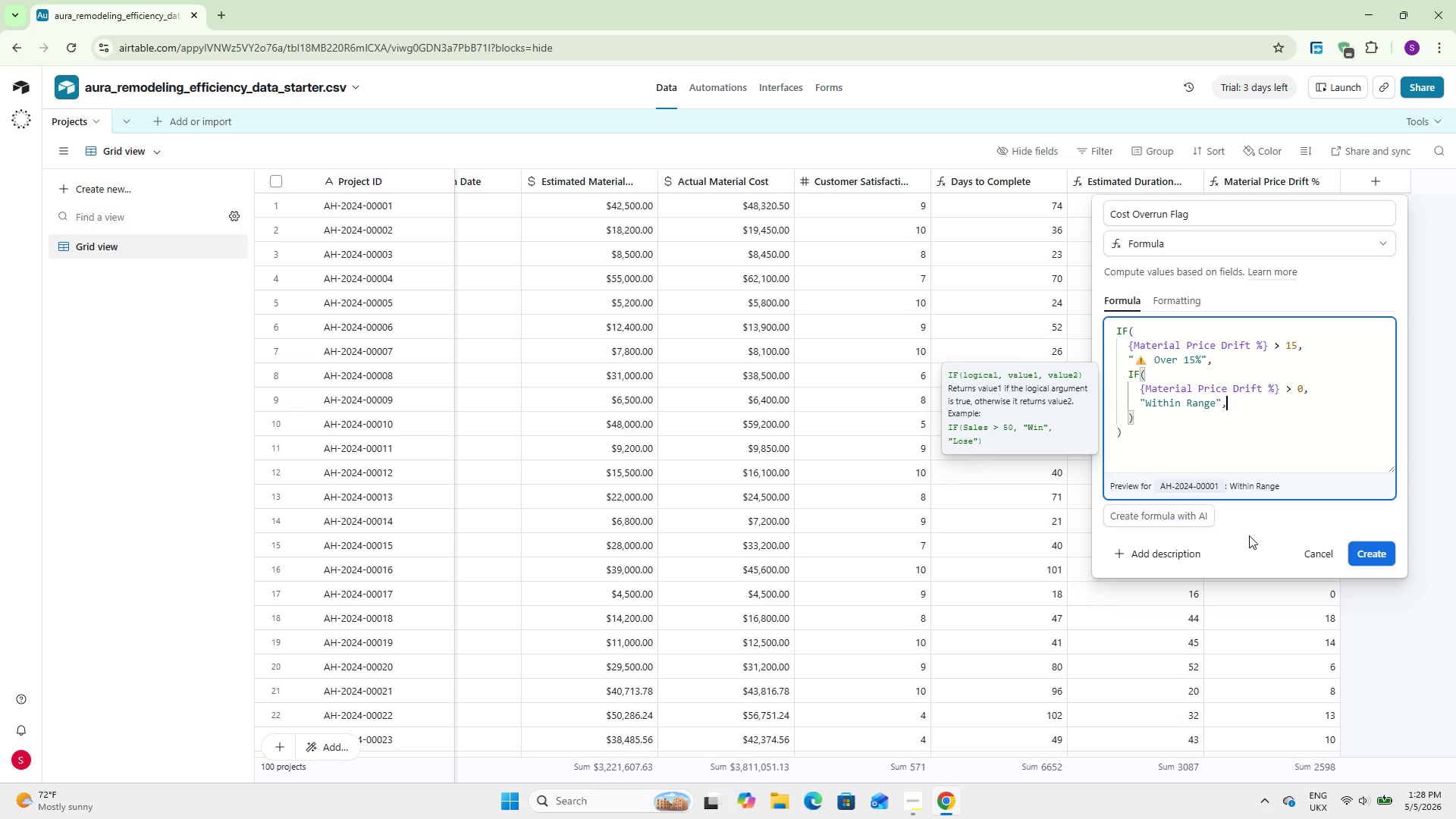 
key(Enter)
 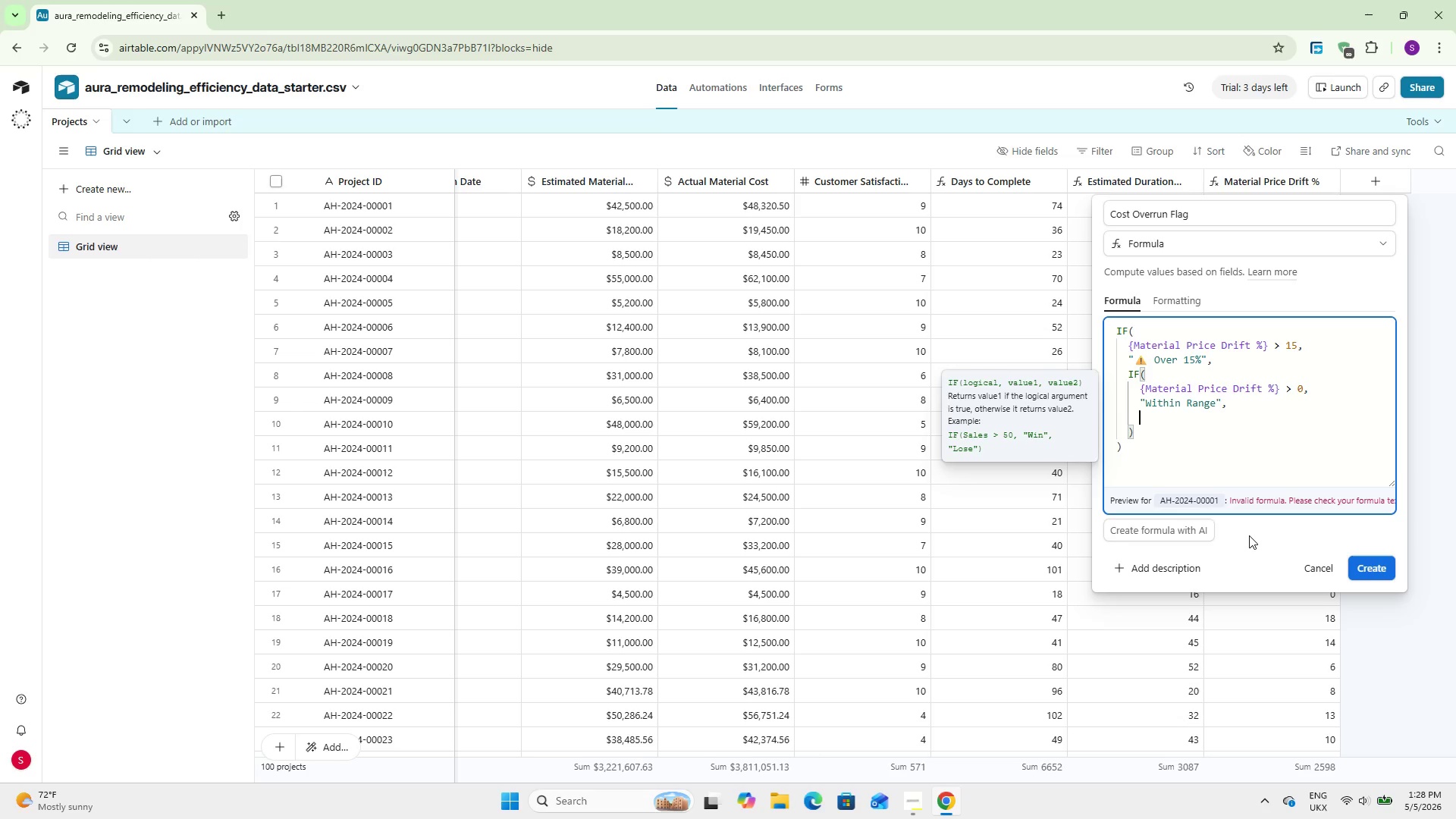 
type(IF()
 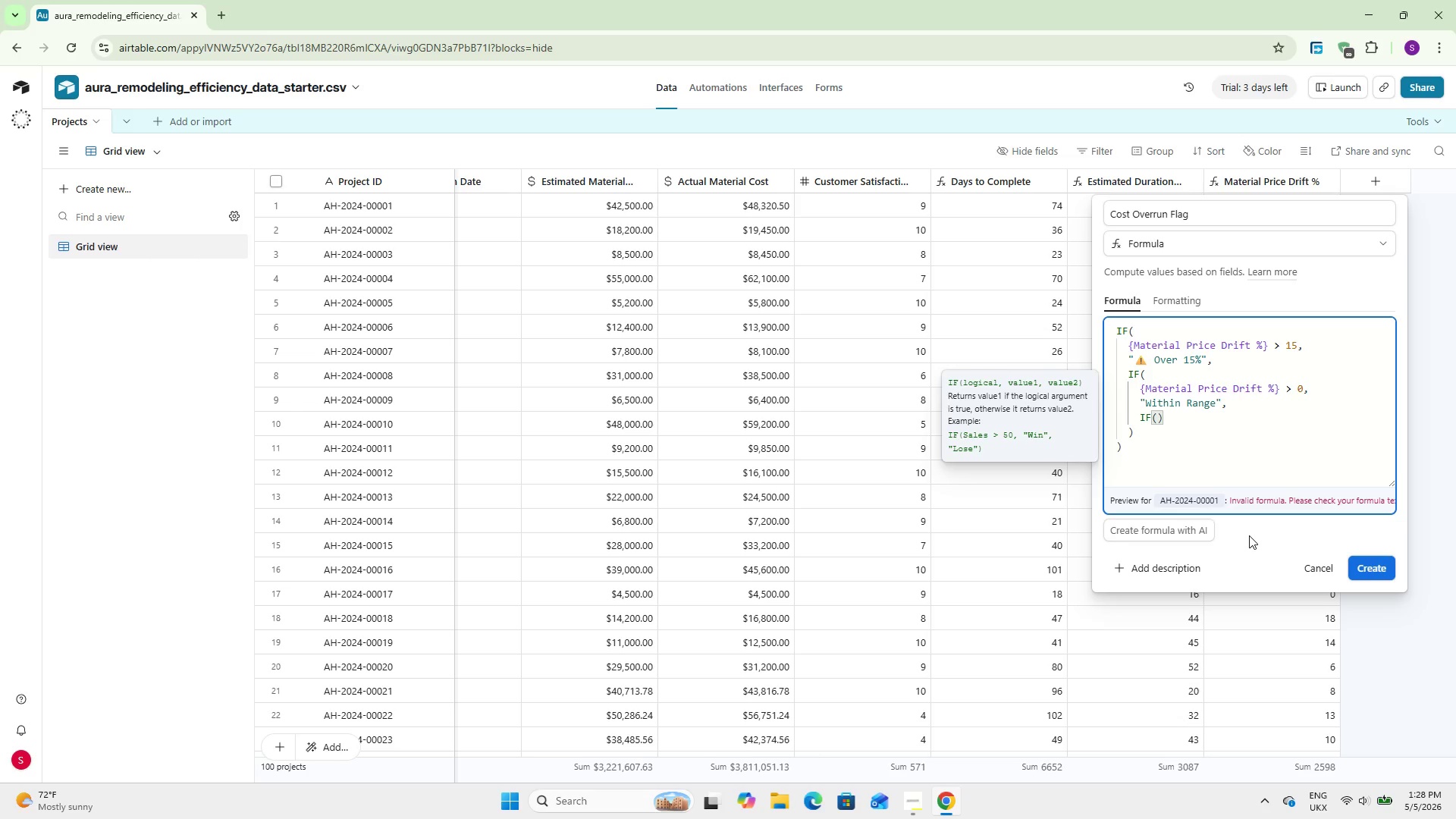 
key(Enter)
 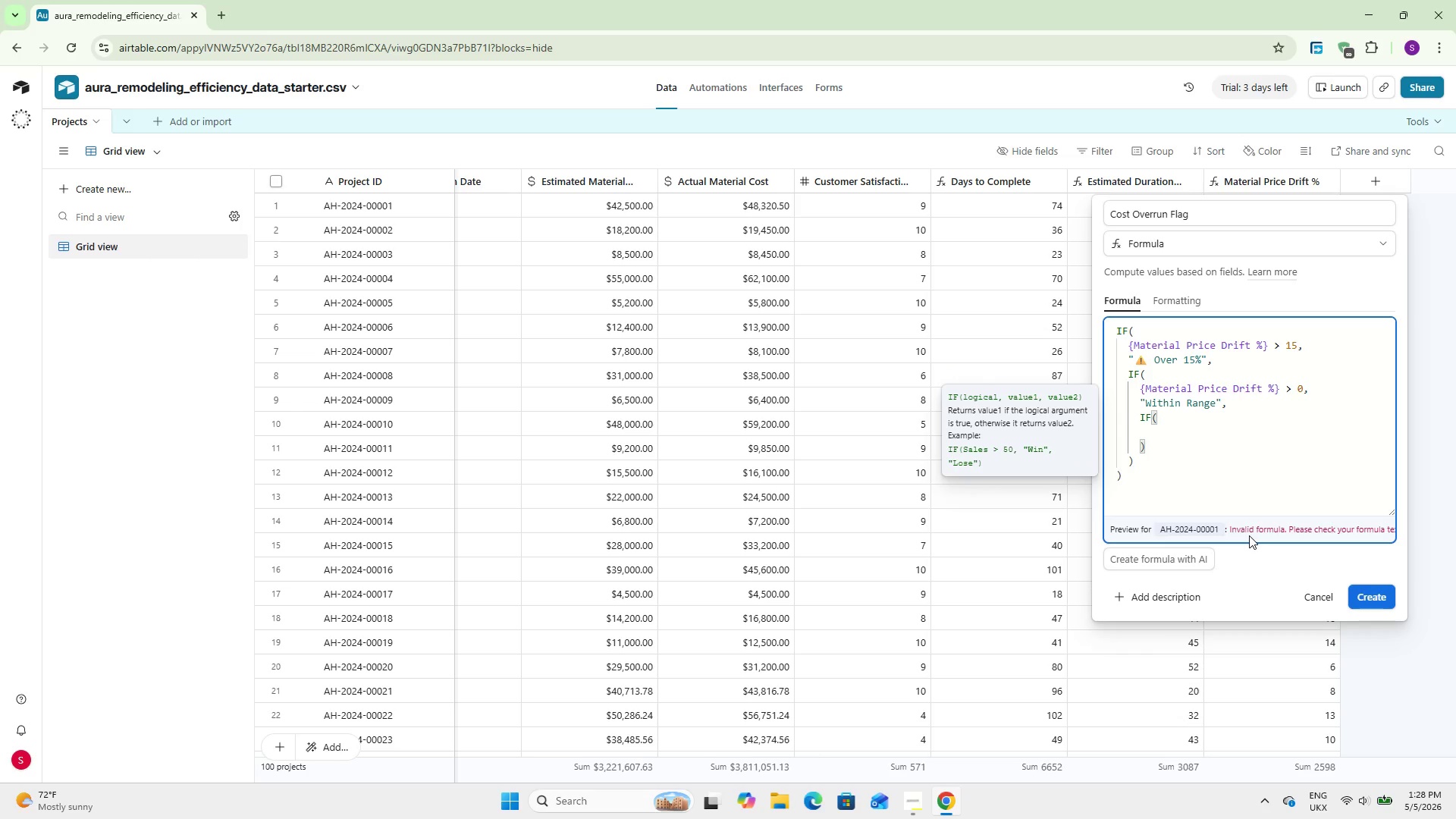 
type(Mater)
 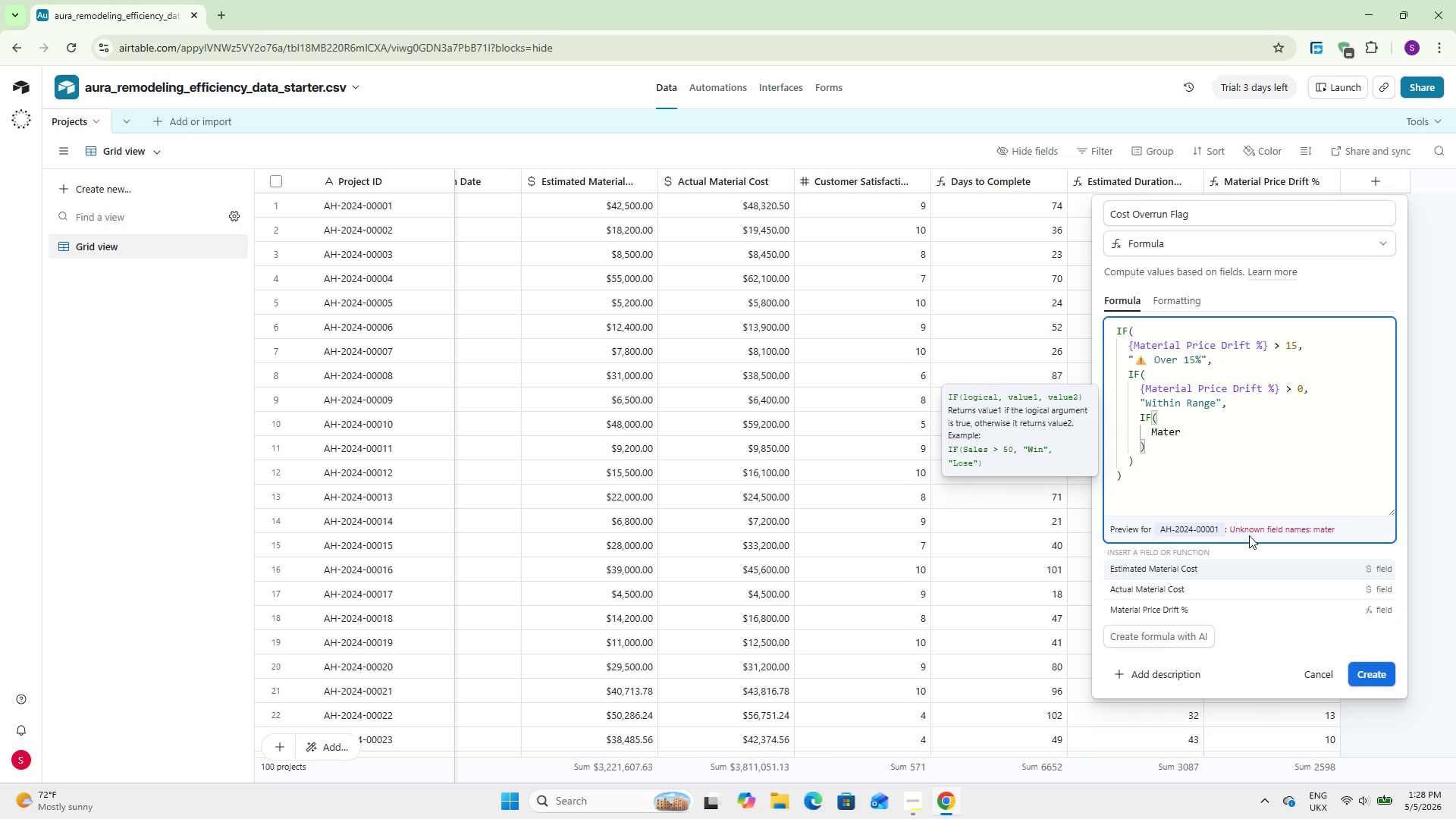 
key(ArrowDown)
 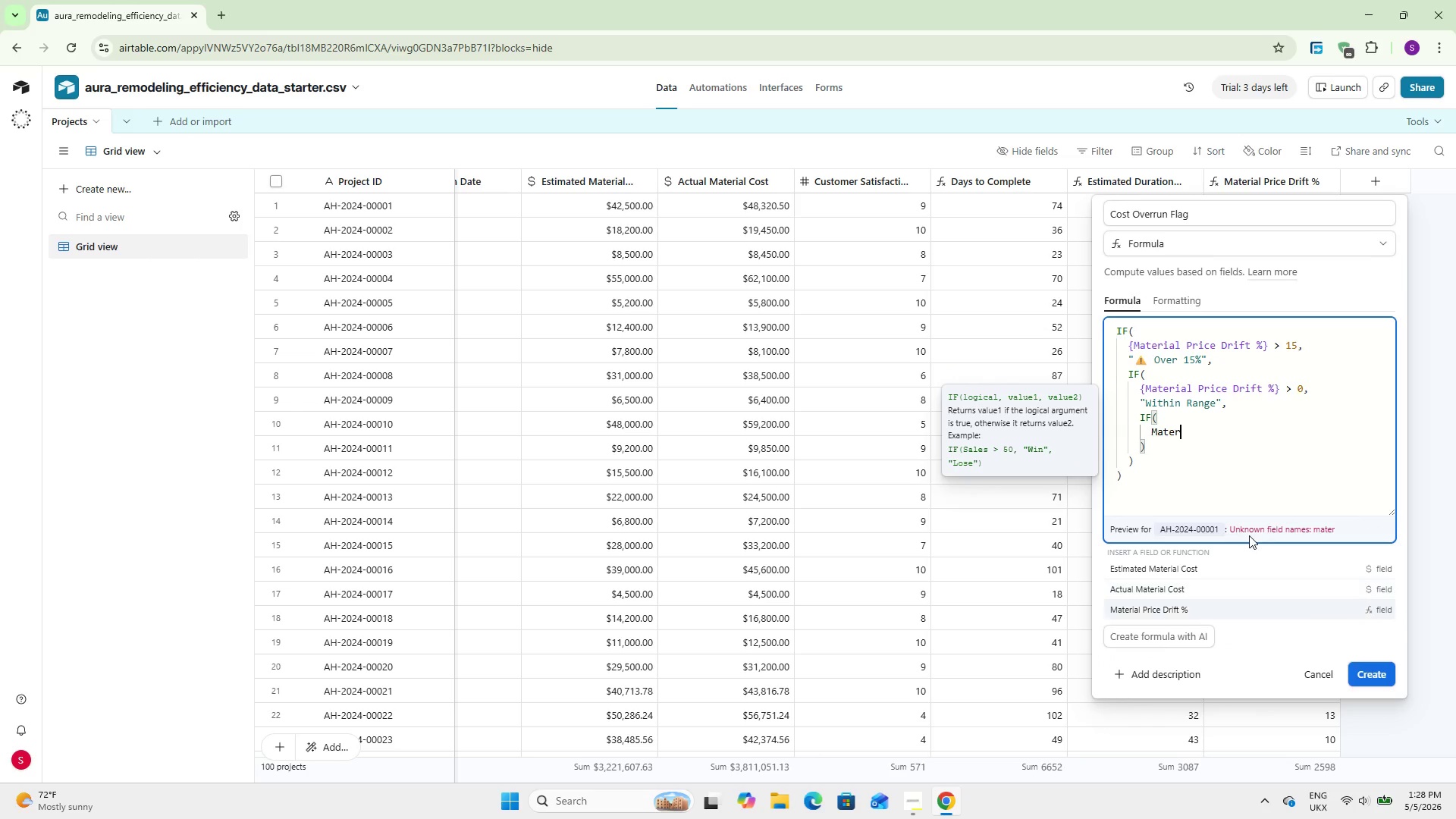 
key(ArrowDown)
 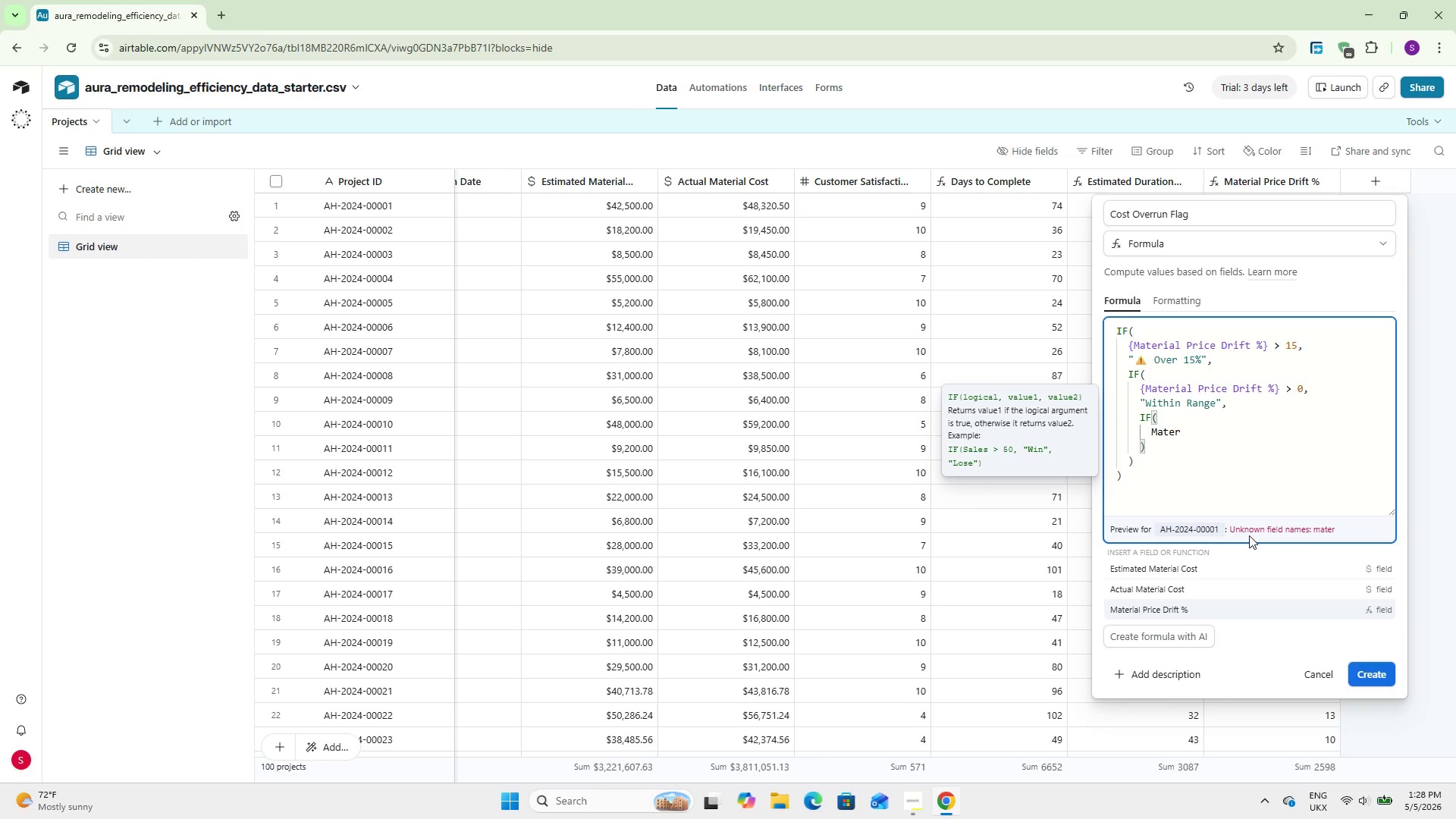 
key(Enter)
 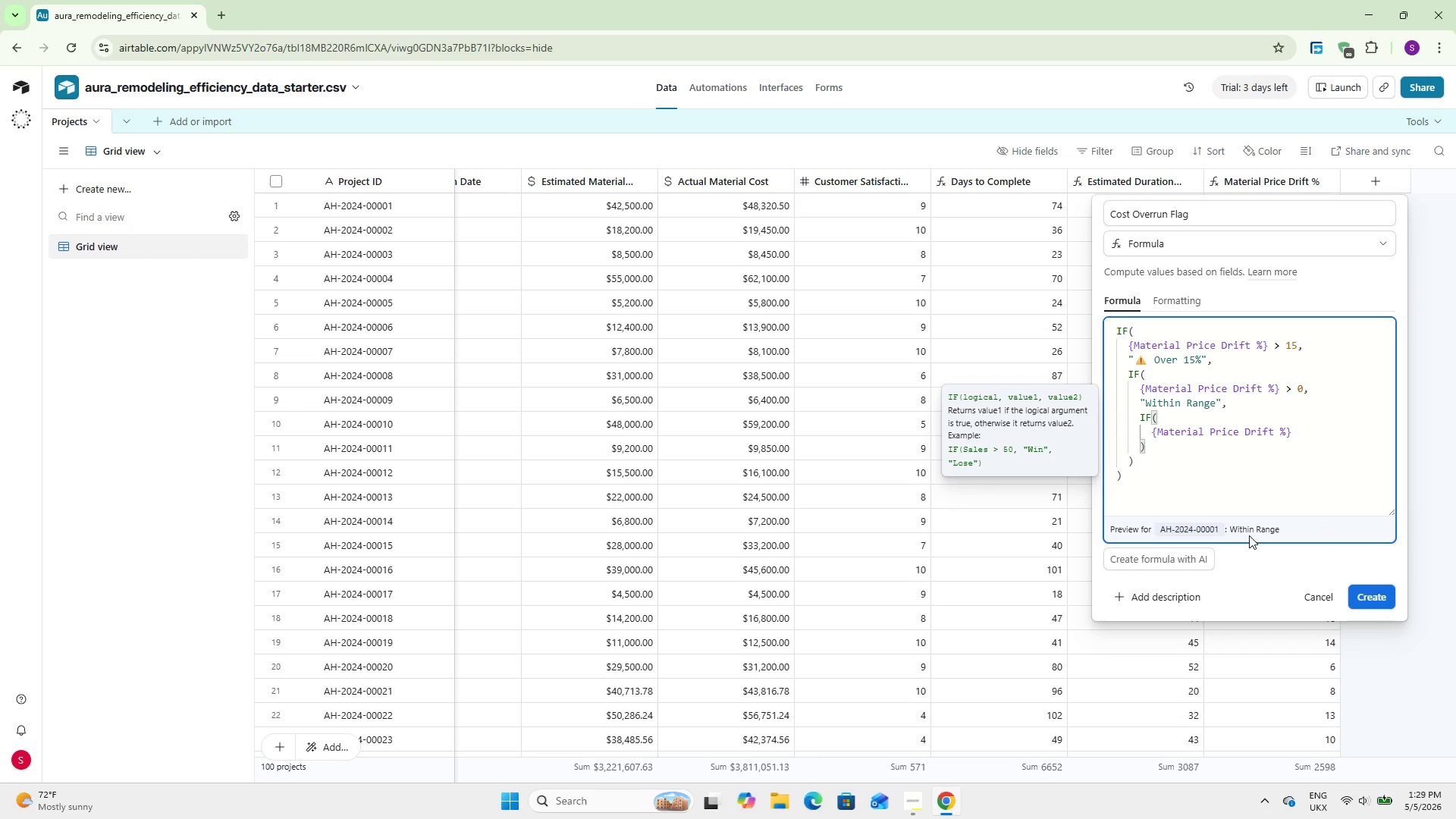 
key(Space)
 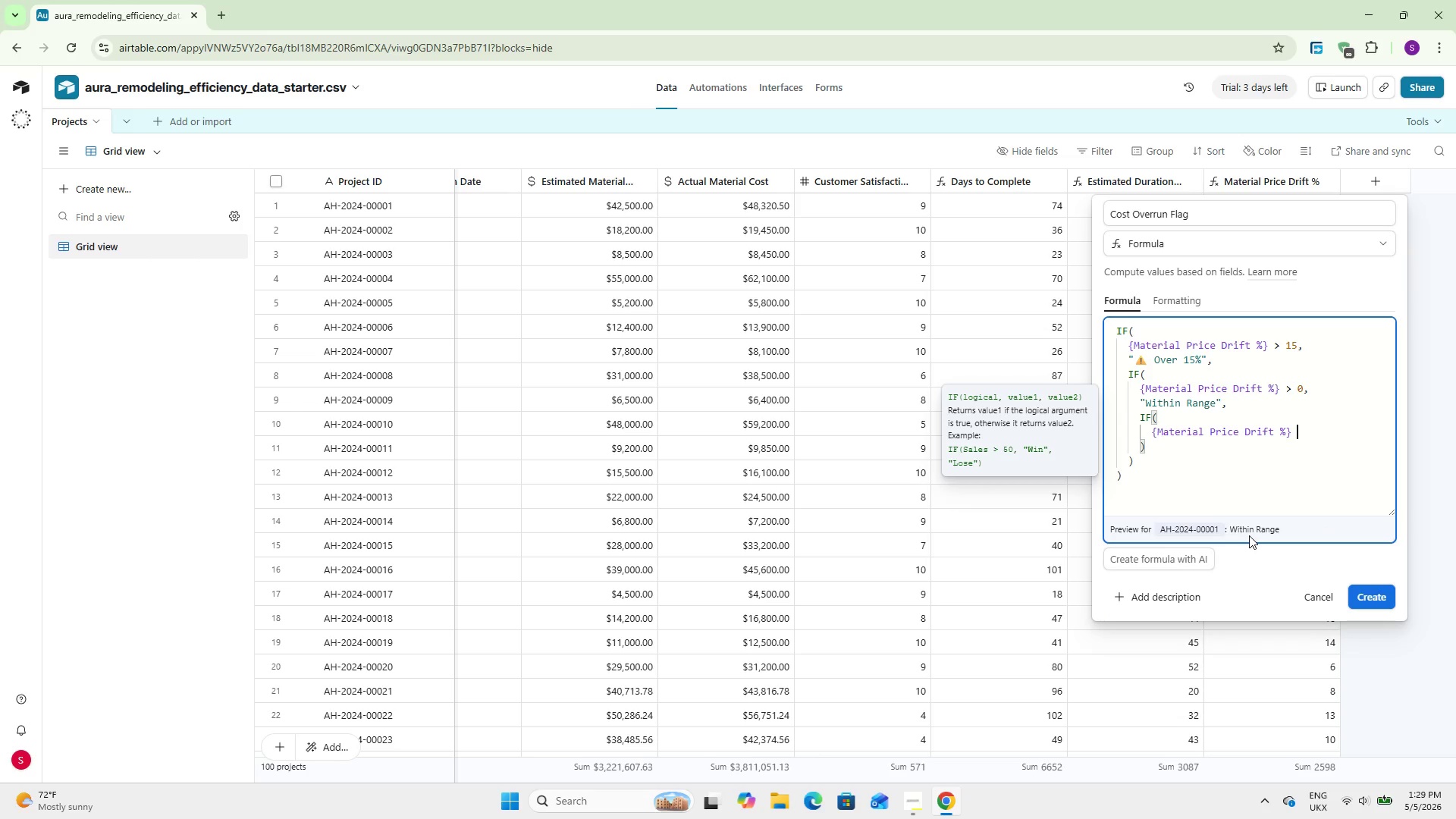 
key(Shift+Comma)
 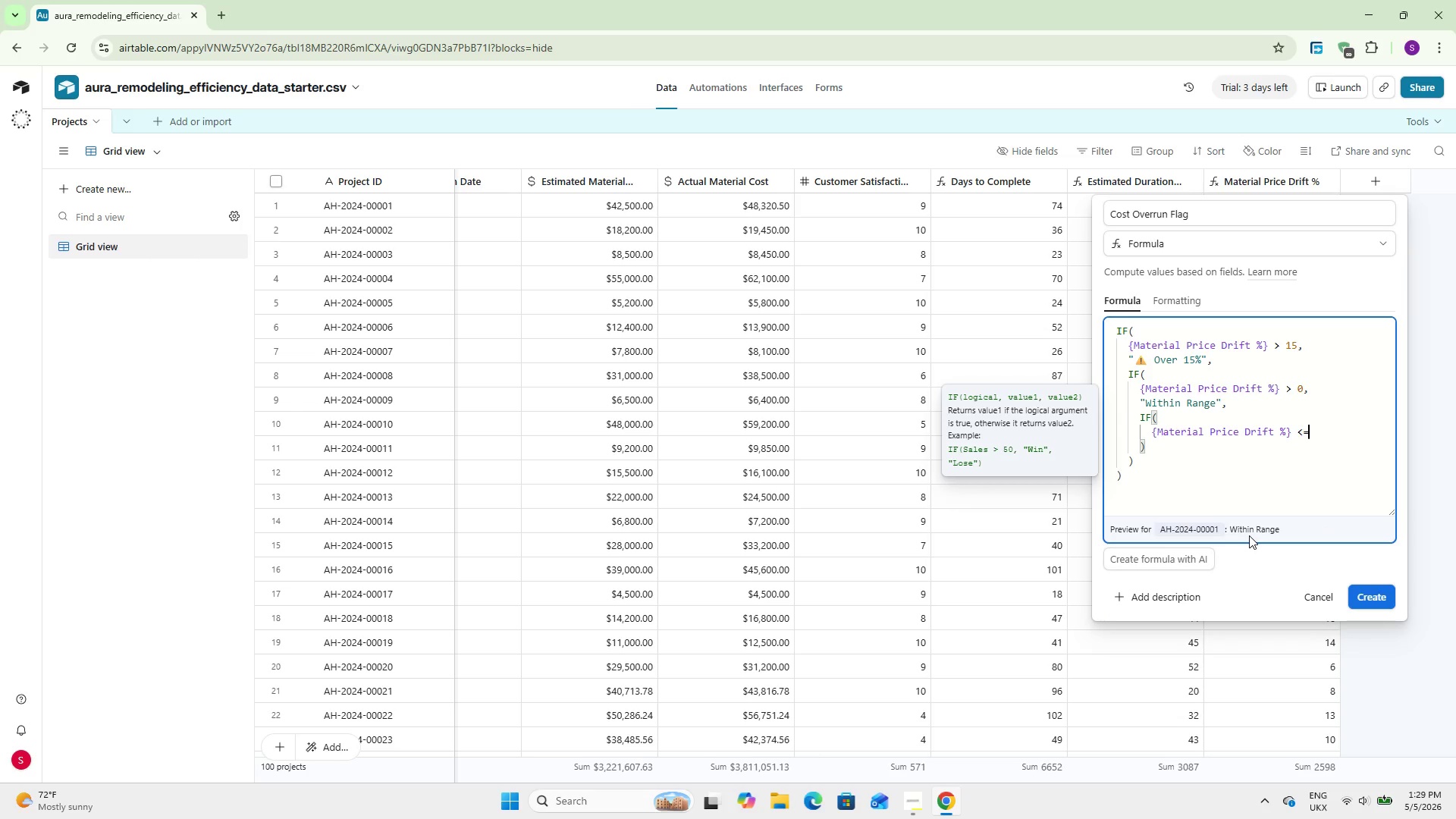 
key(Equal)
 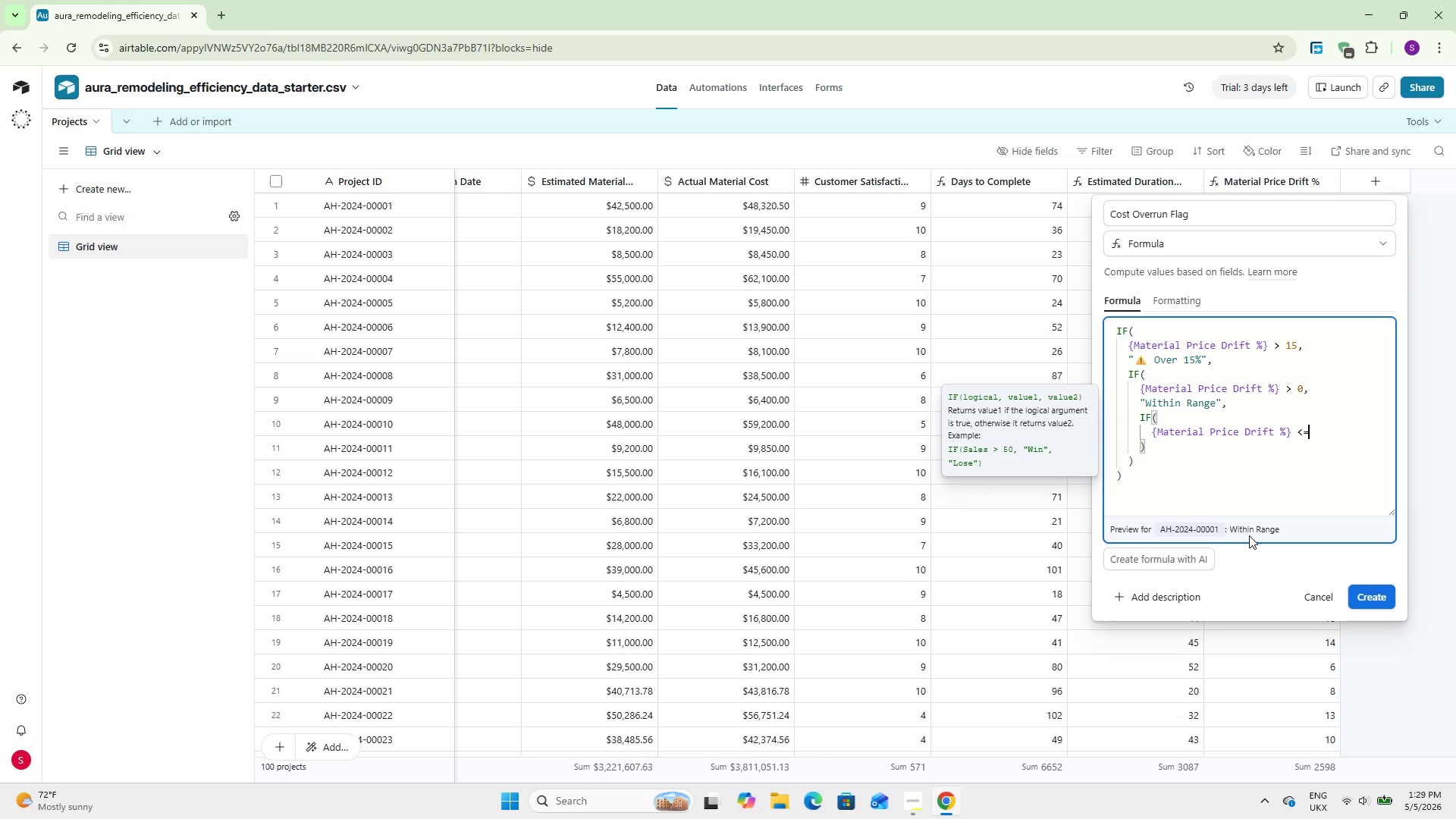 
key(Space)
 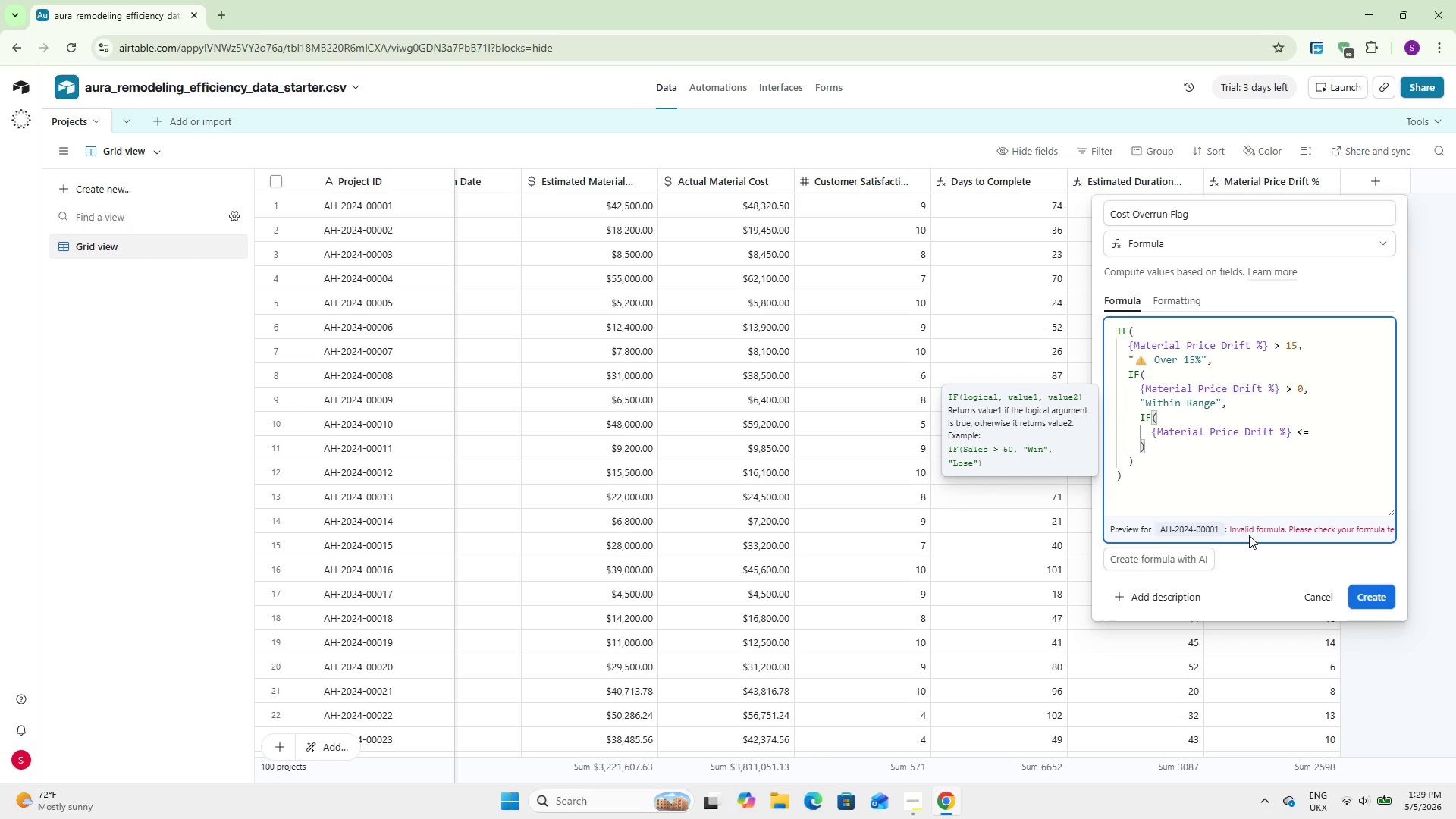 
key(0)
 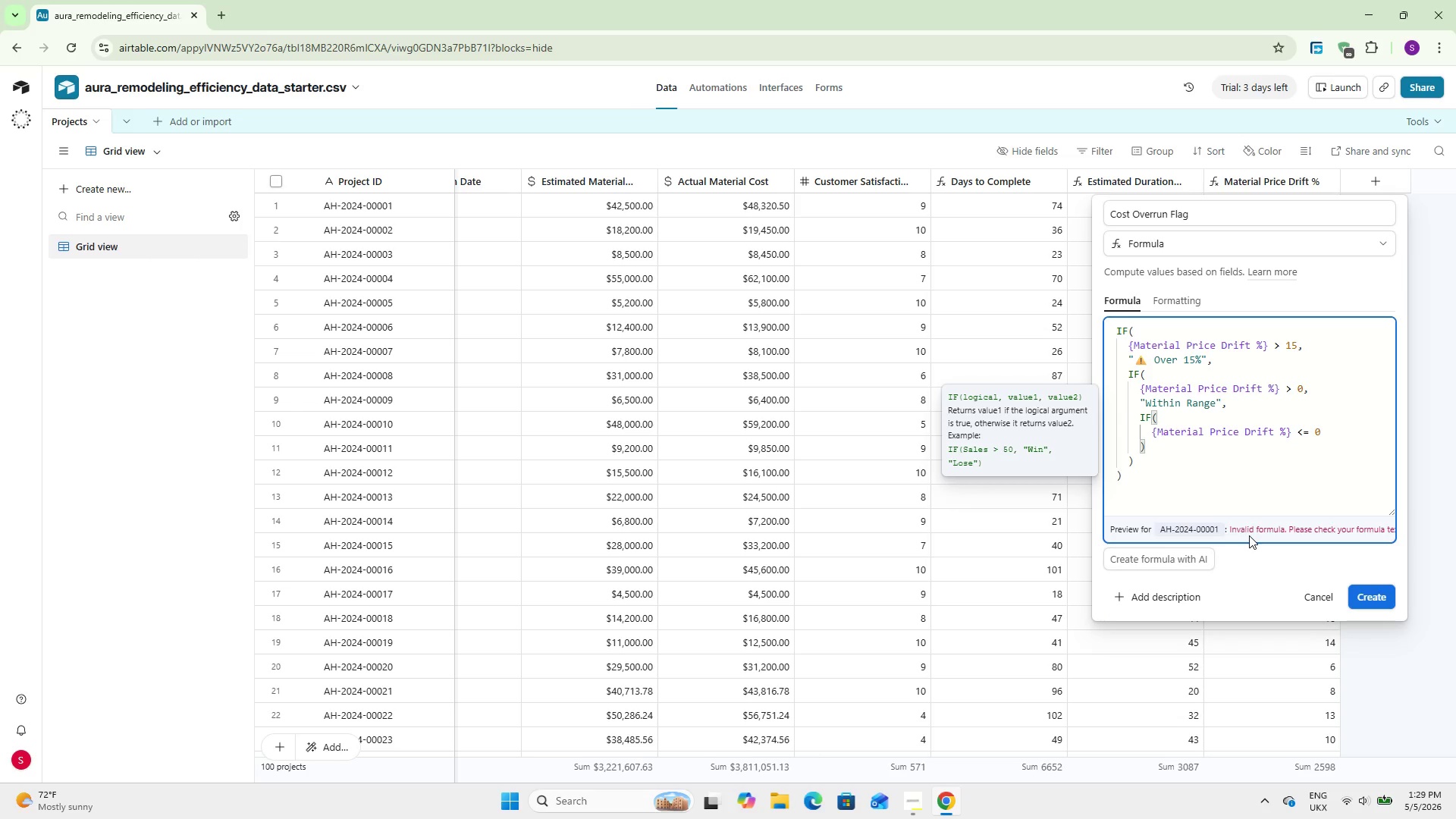 
key(Comma)
 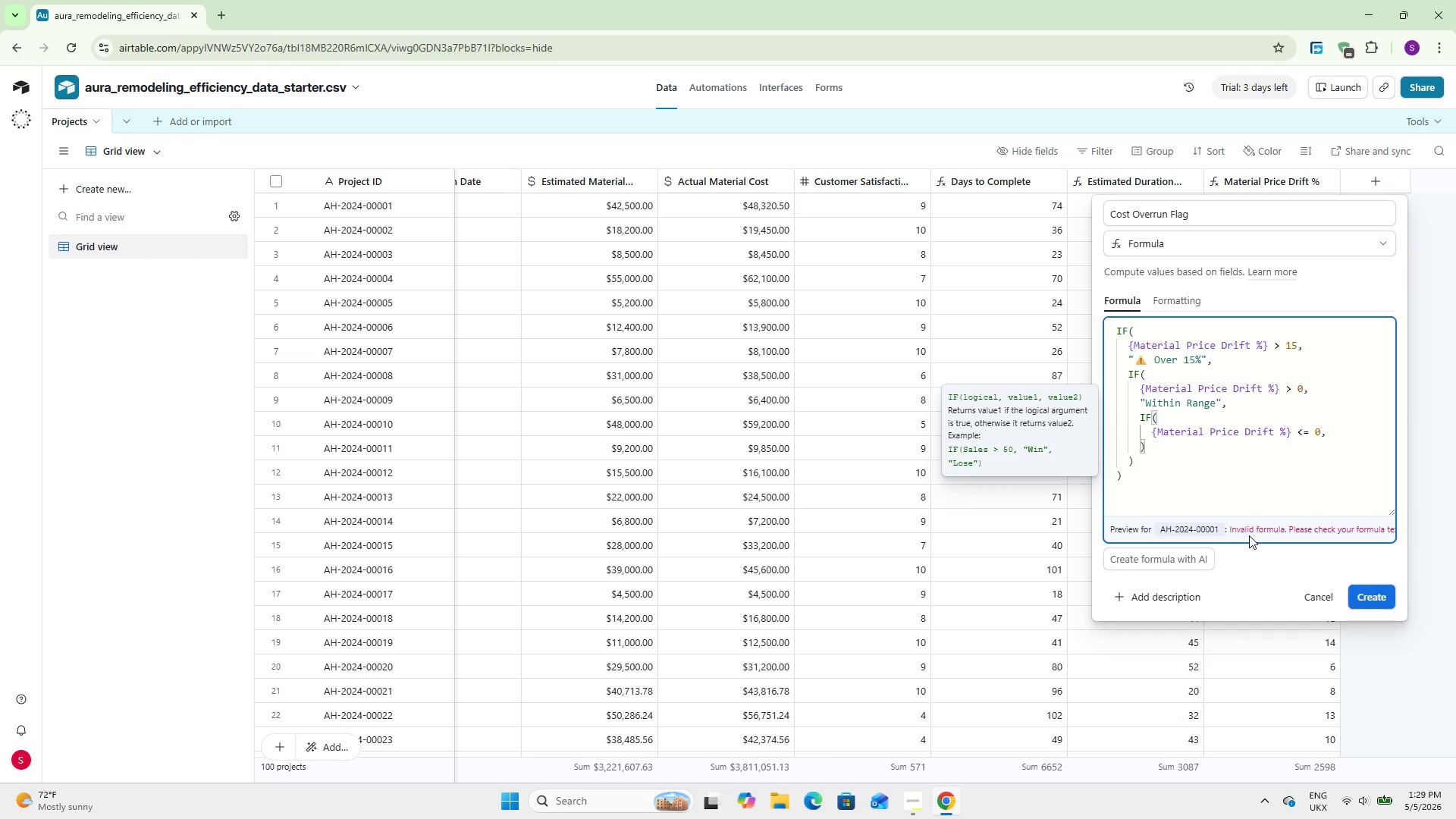 
key(Enter)
 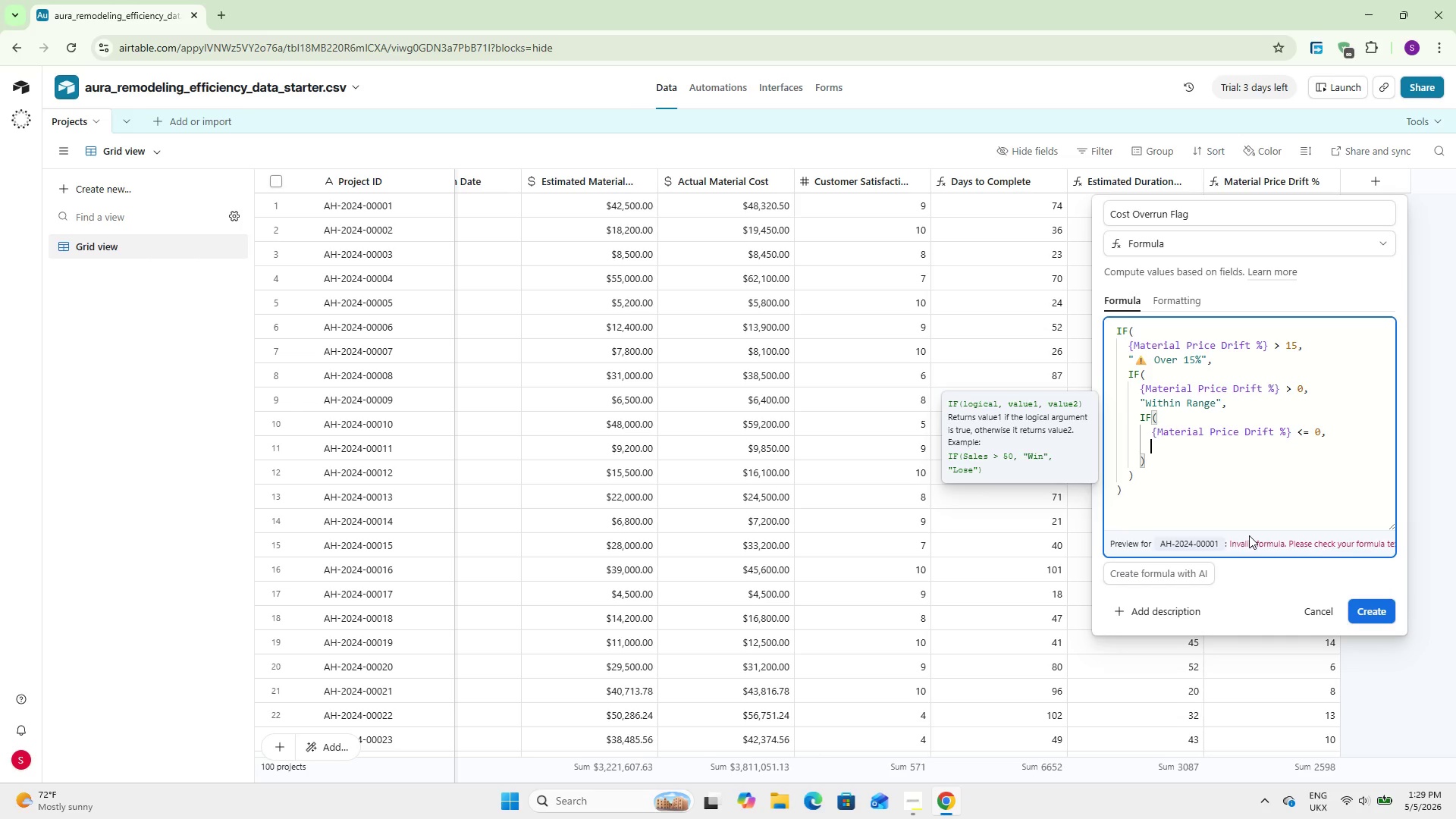 
key(Shift+2)
 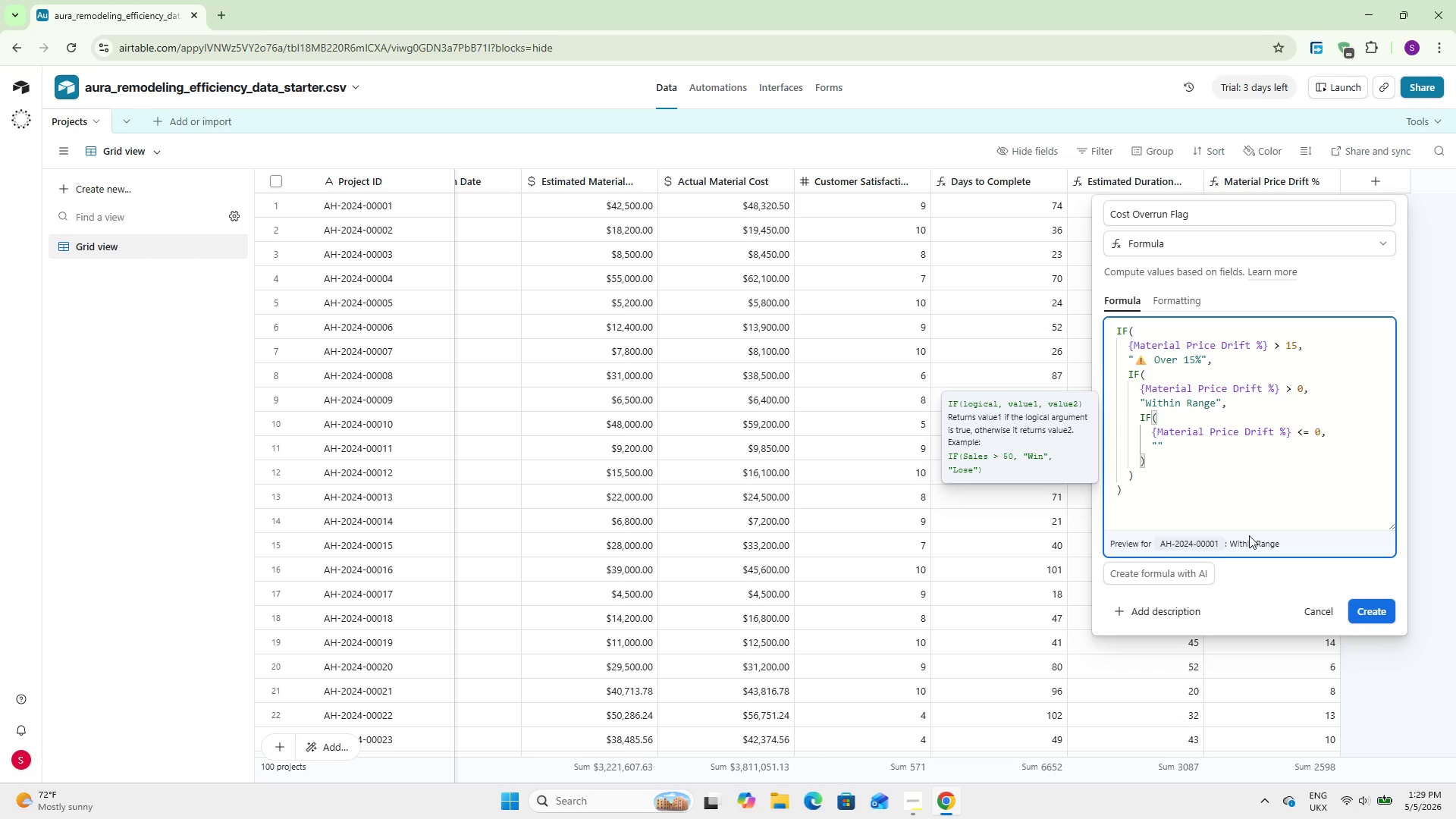 
key(Meta+Period)
 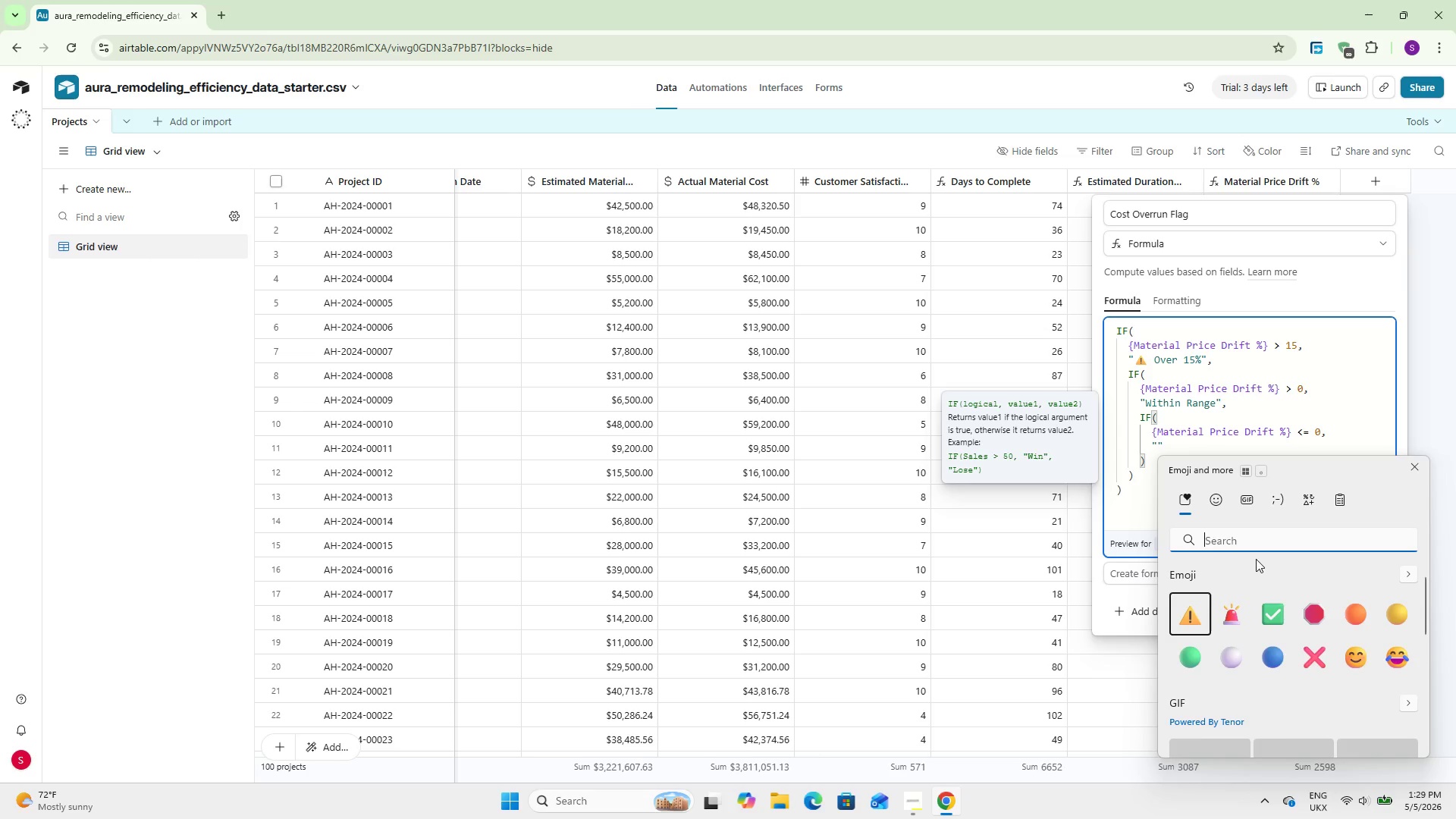 
left_click([1266, 598])
 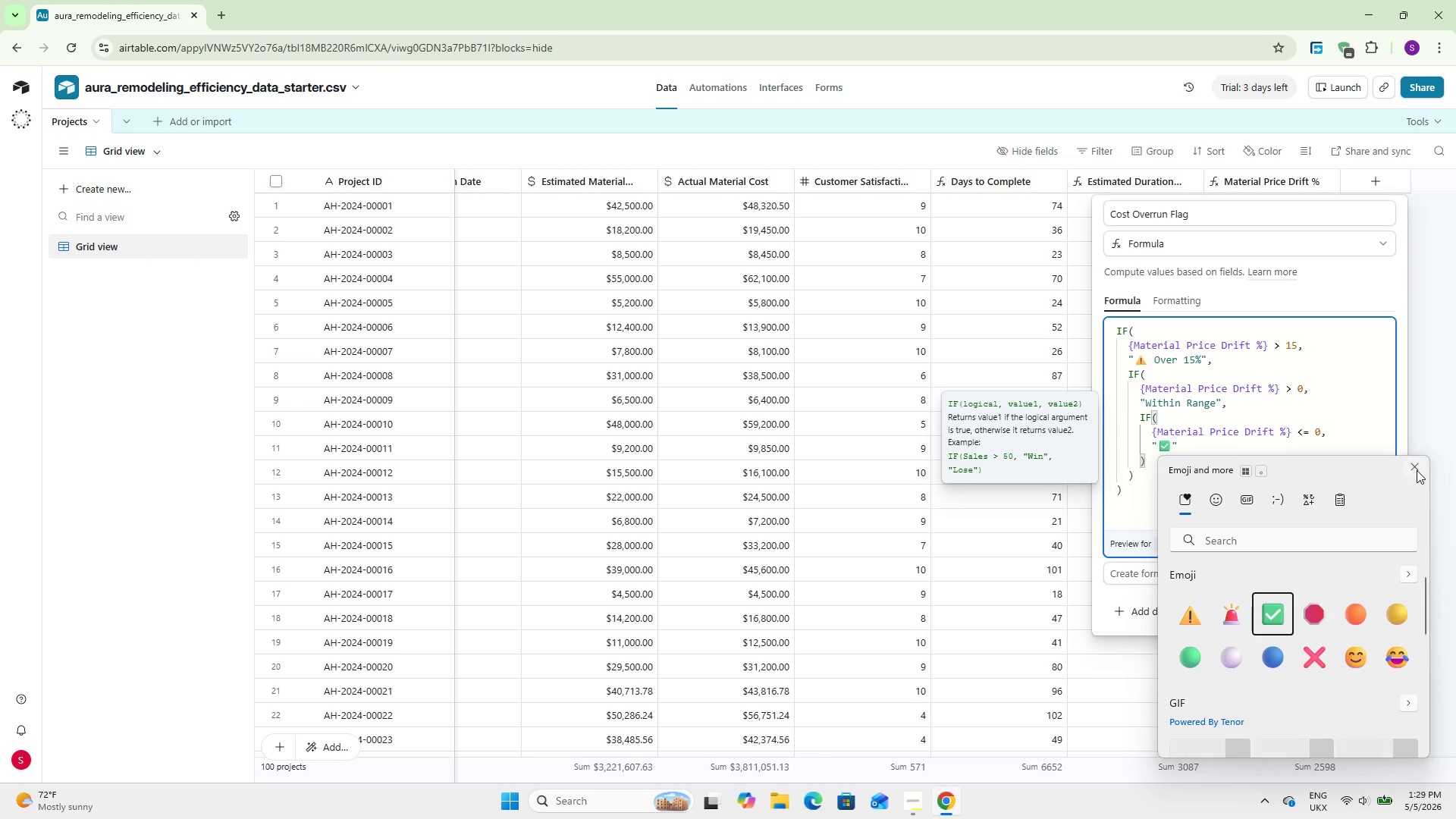 
left_click([1415, 465])
 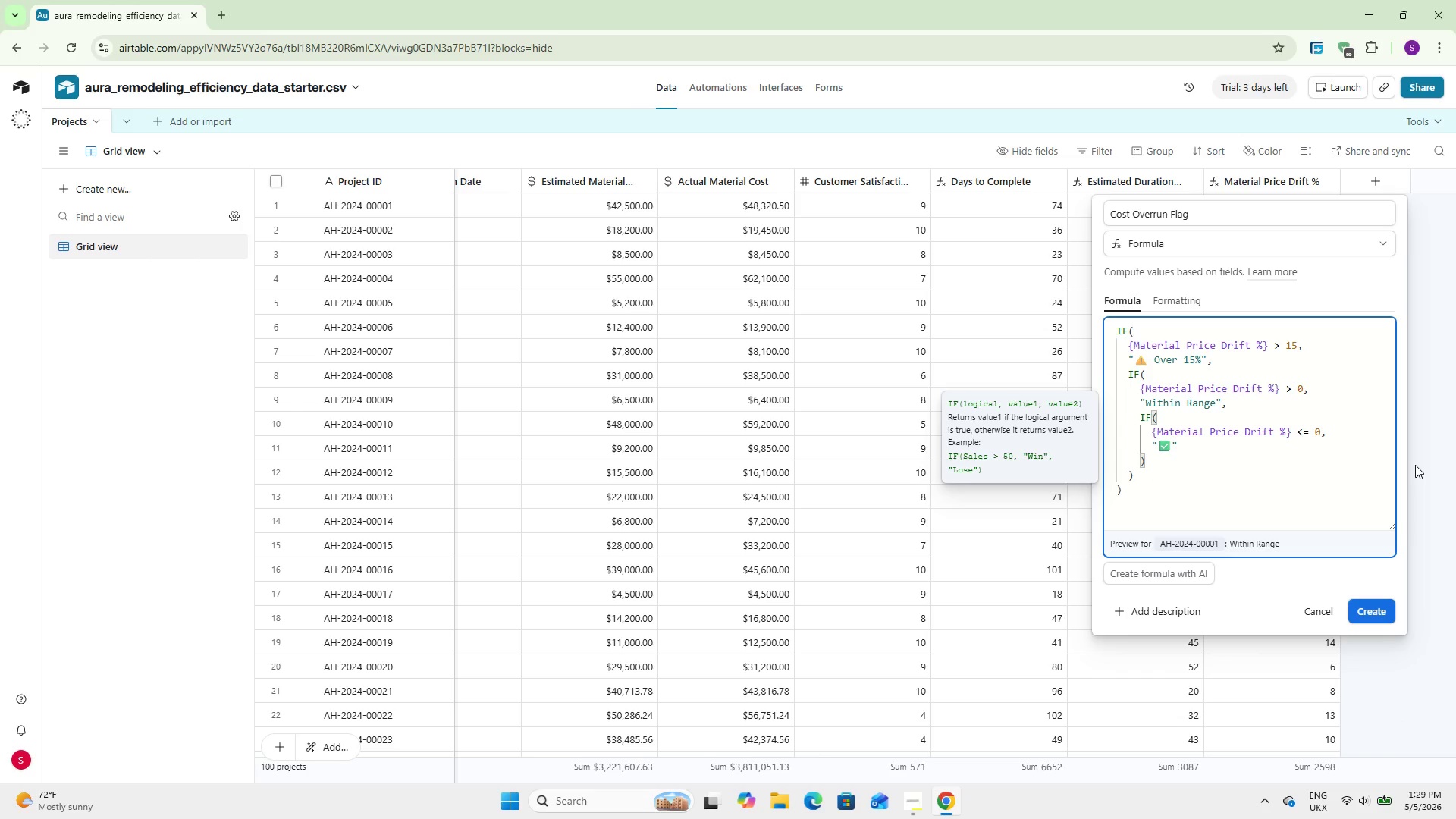 
type( Under Budget)
 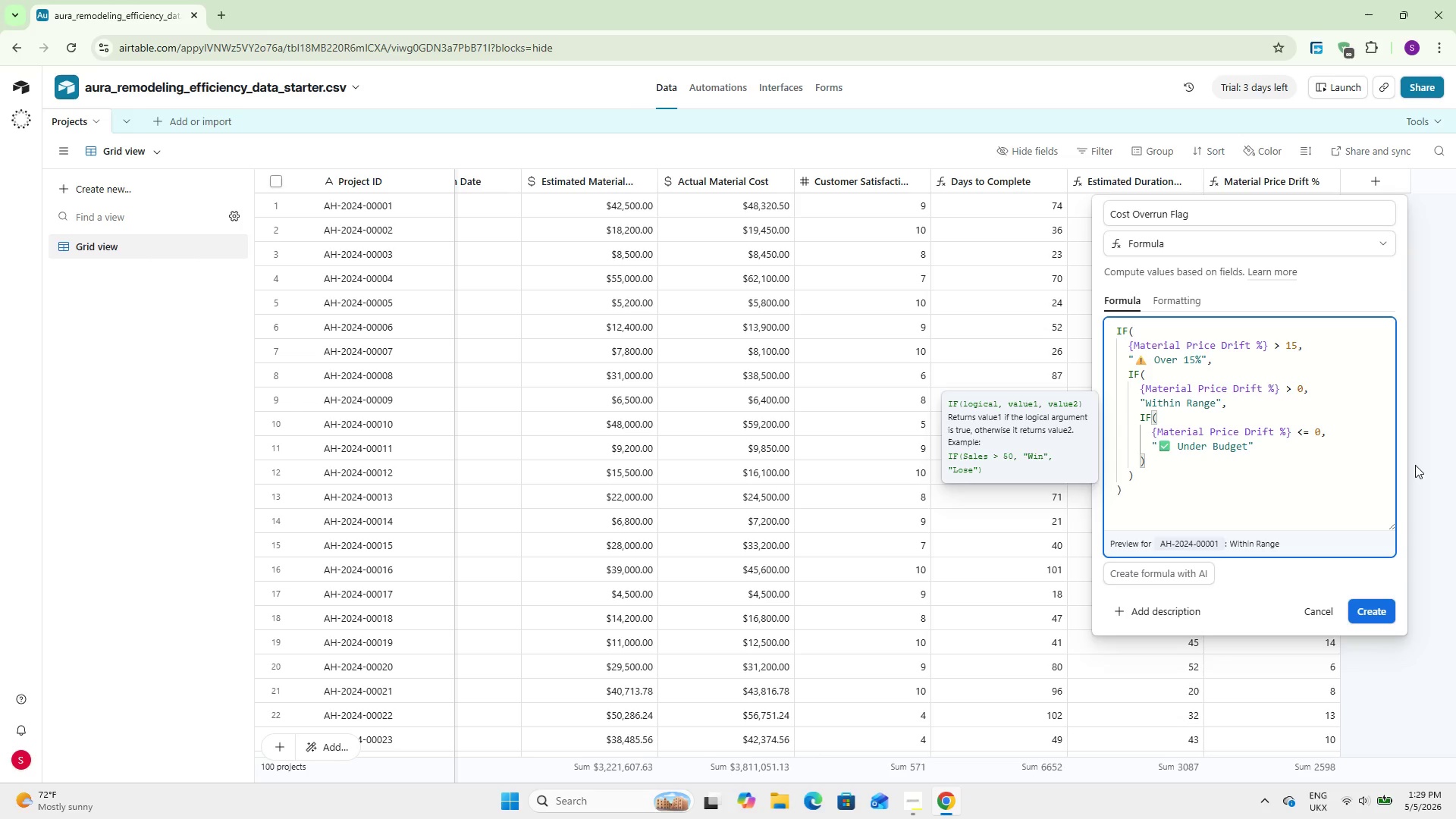 
key(ArrowRight)
 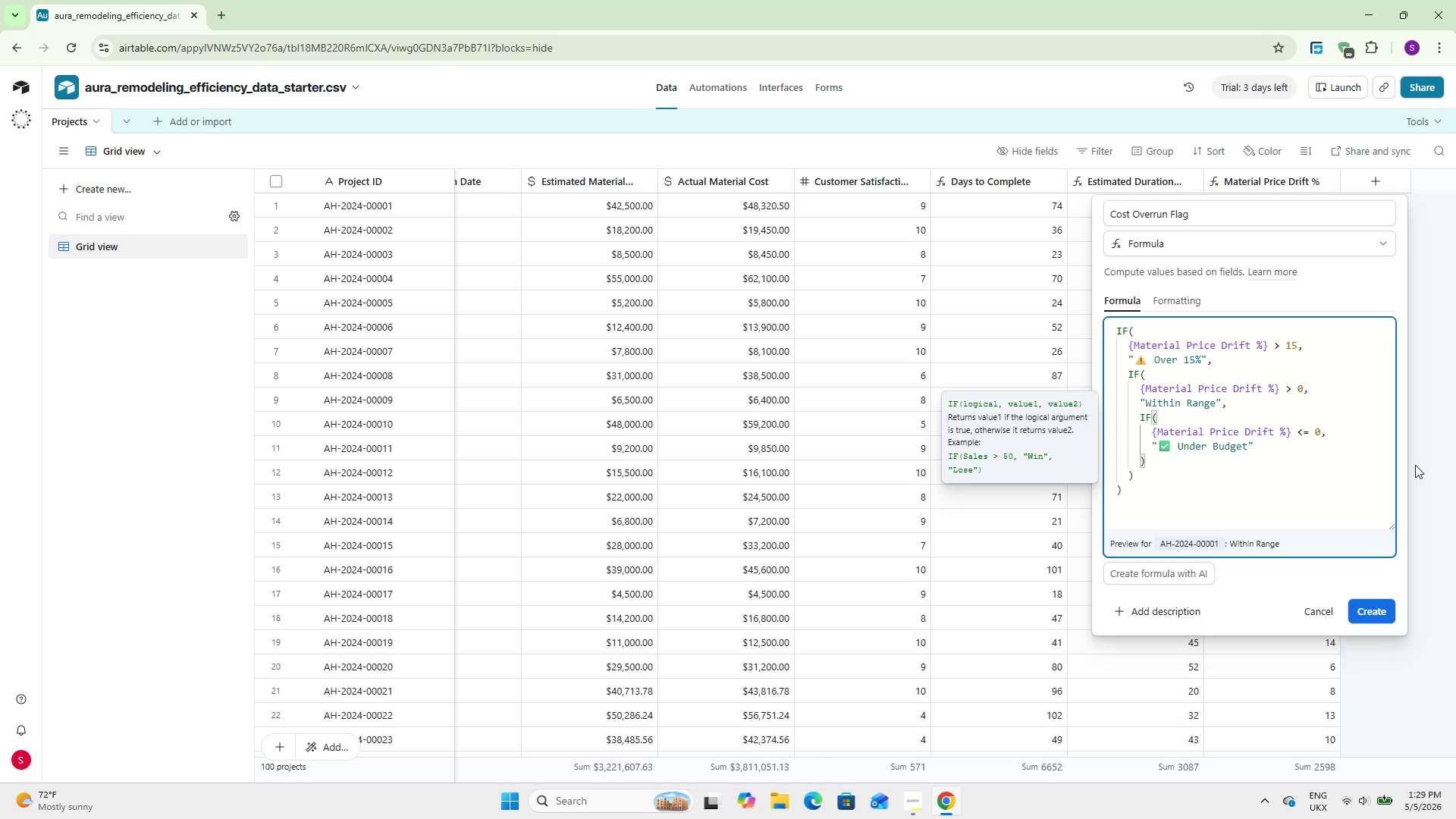 
key(Comma)
 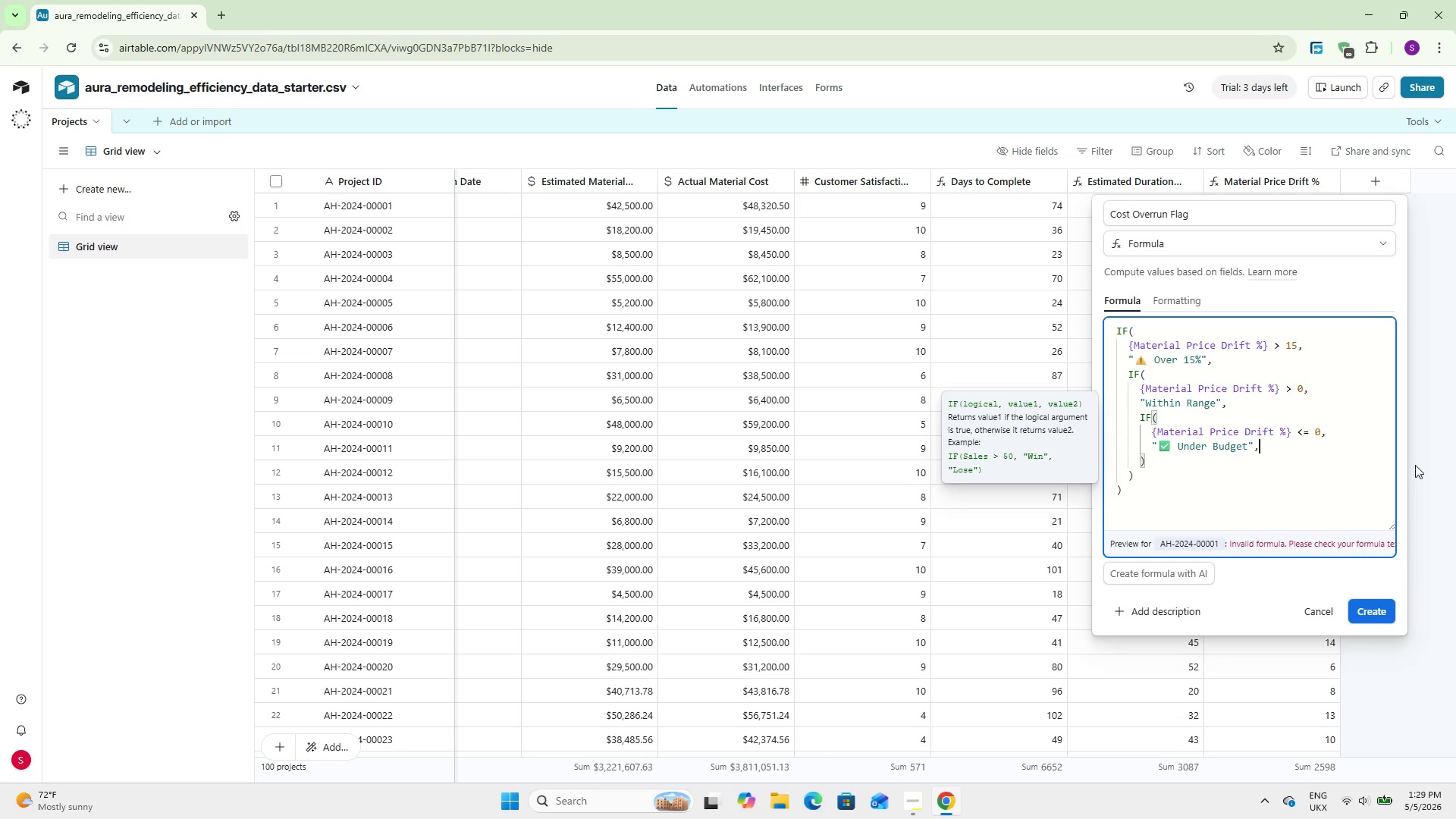 
wait(9.24)
 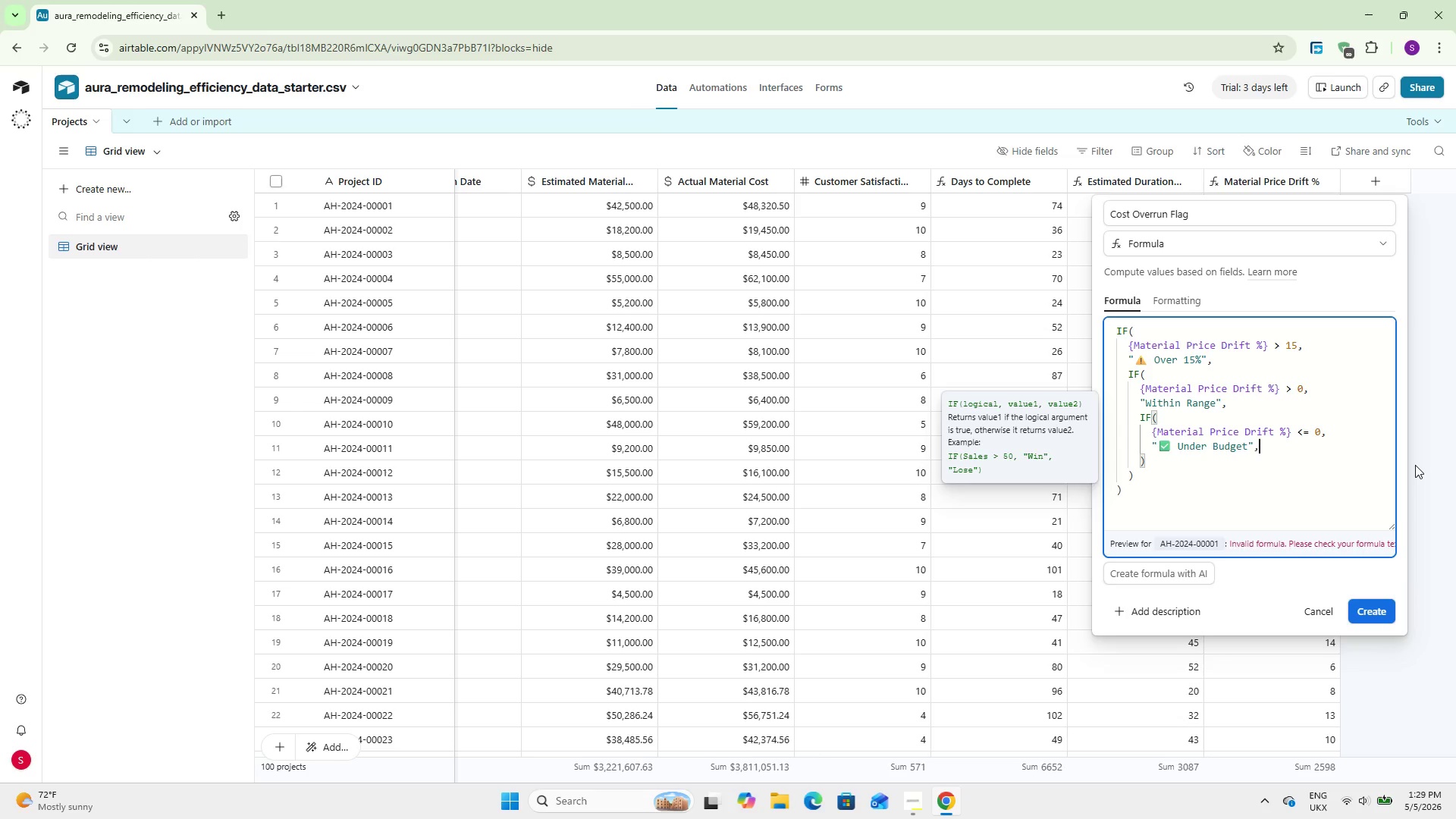 
key(Enter)
 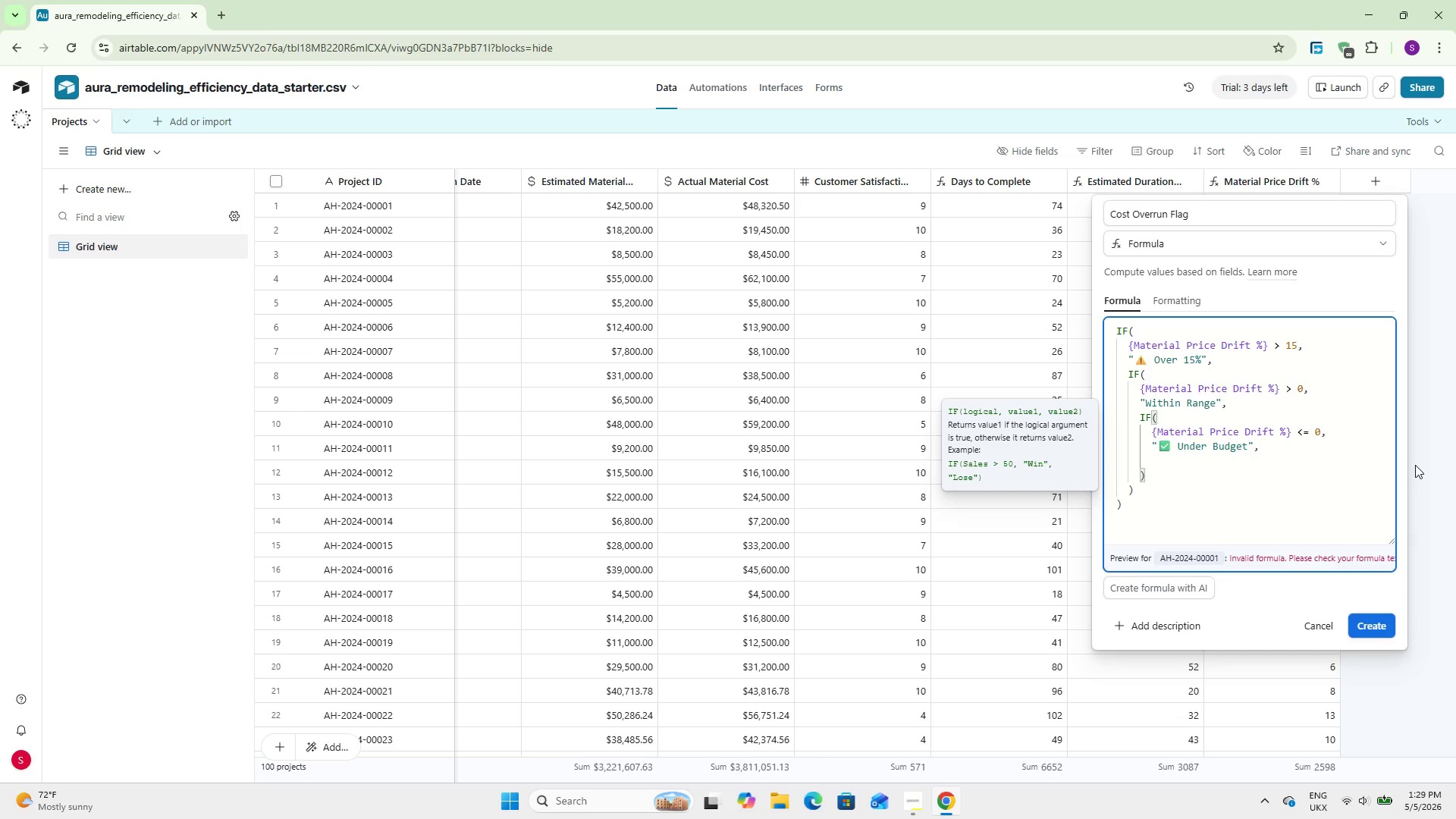 
type(BLANK())
 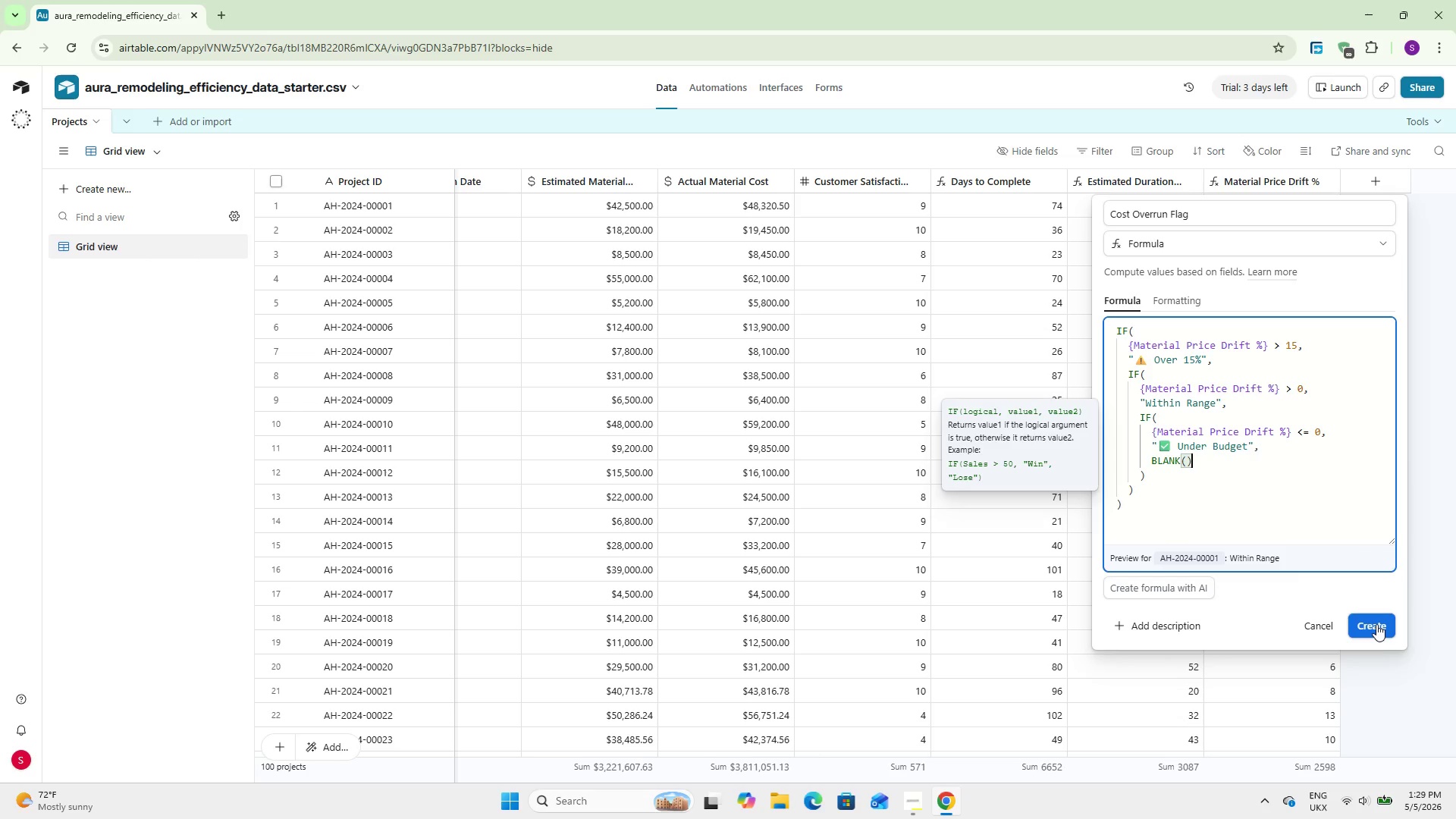 
wait(13.88)
 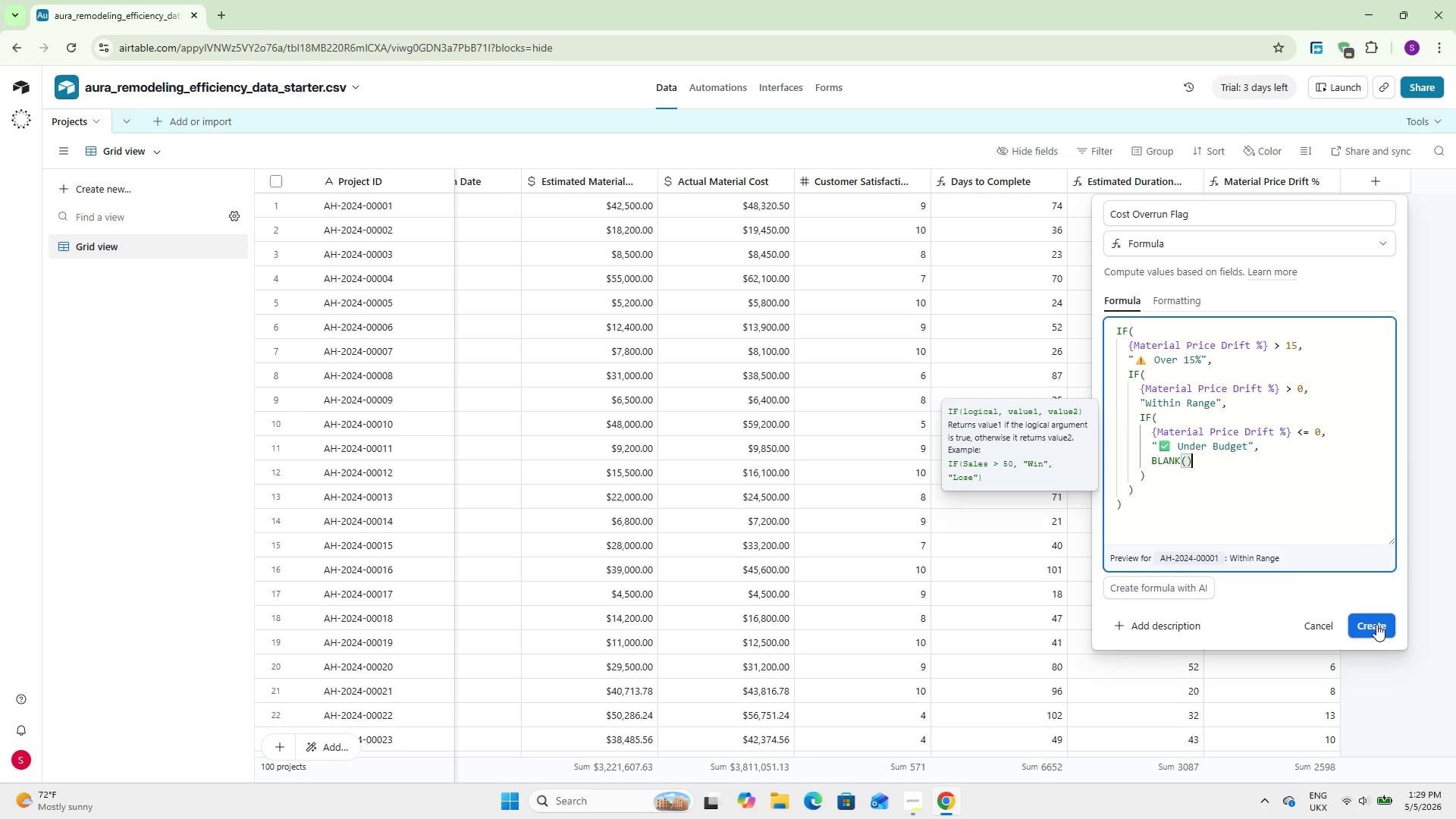 
left_click([1191, 300])
 